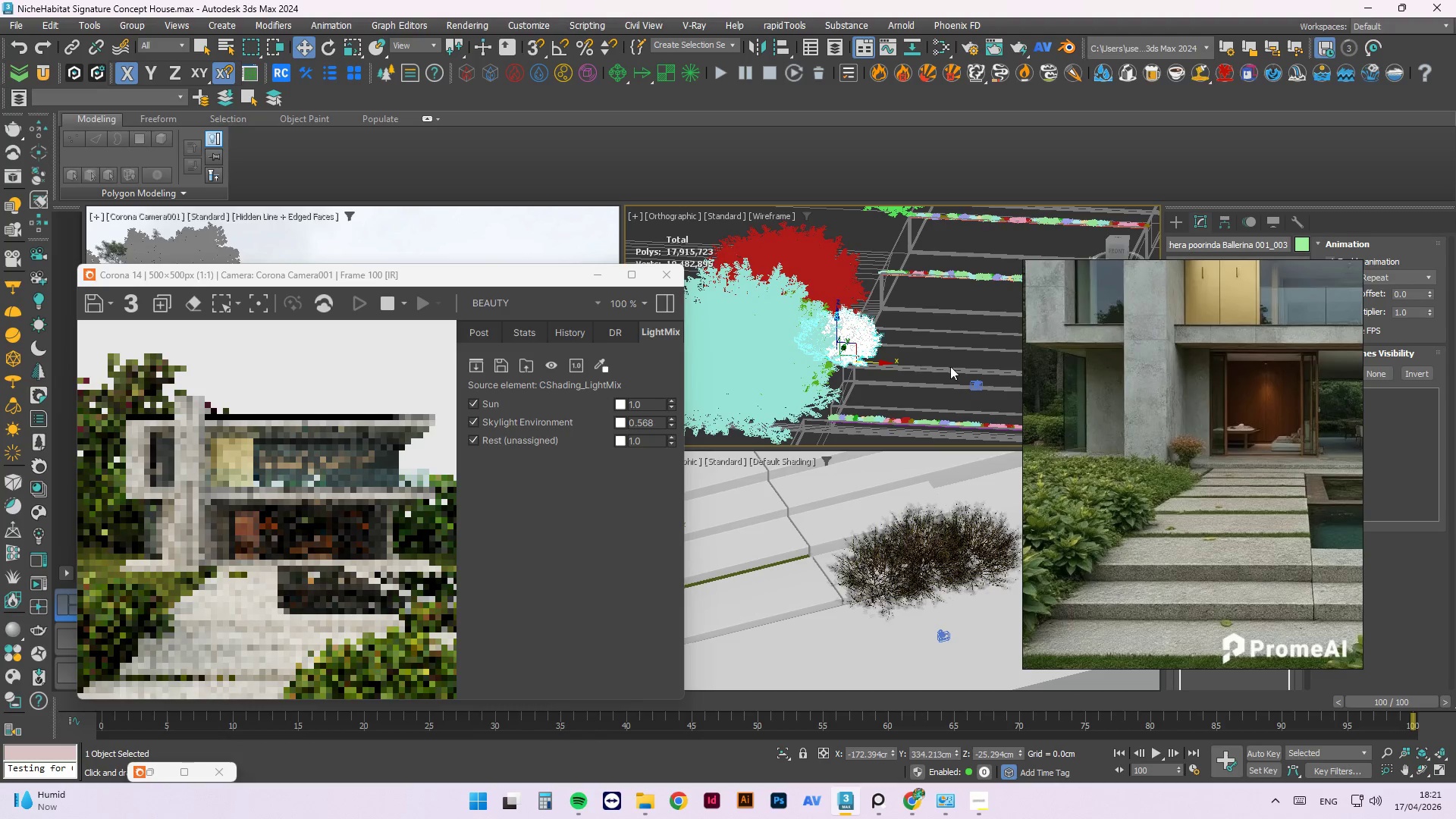 
hold_key(key=AltLeft, duration=2.19)
 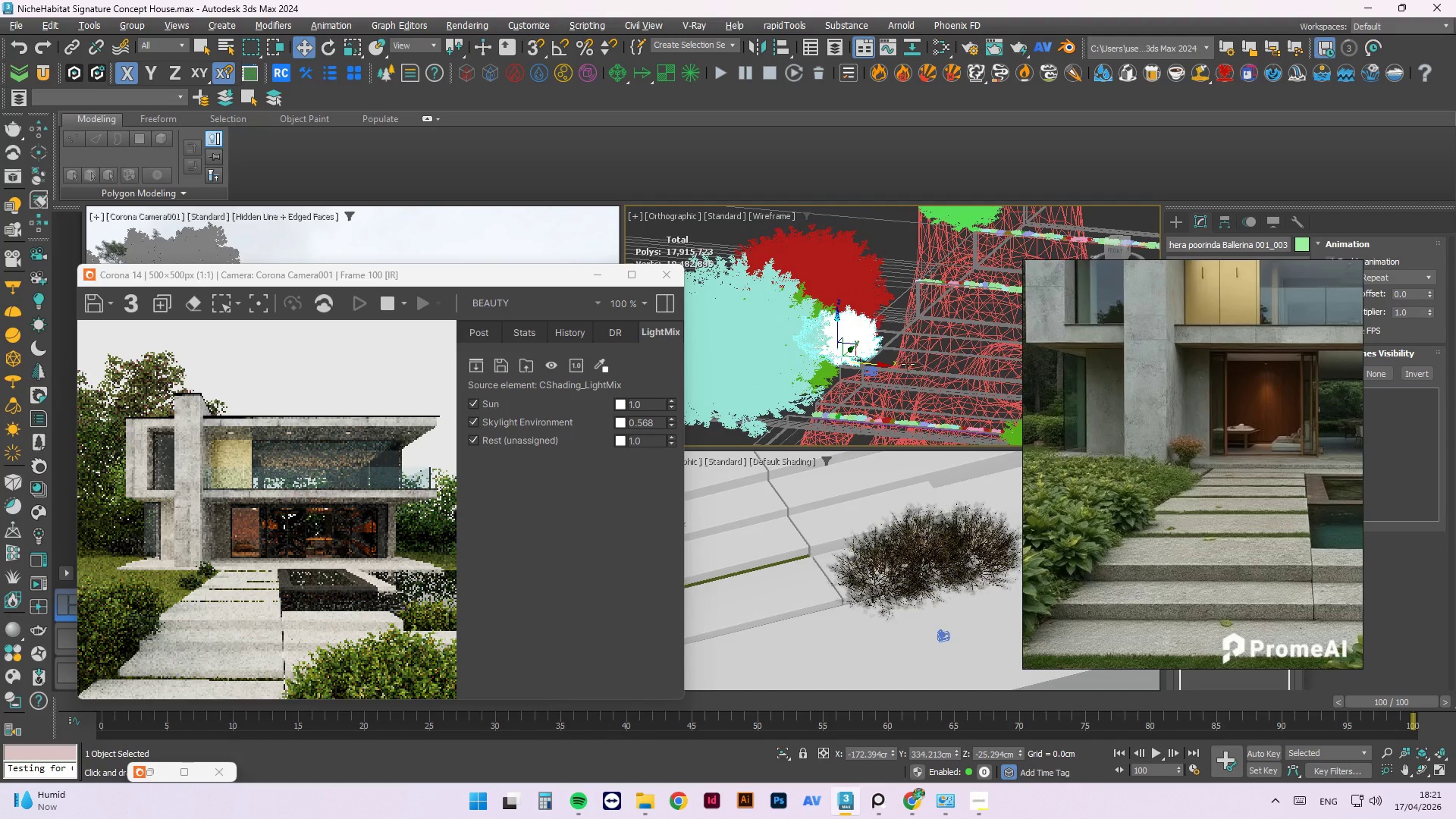 
hold_key(key=AltLeft, duration=3.77)
 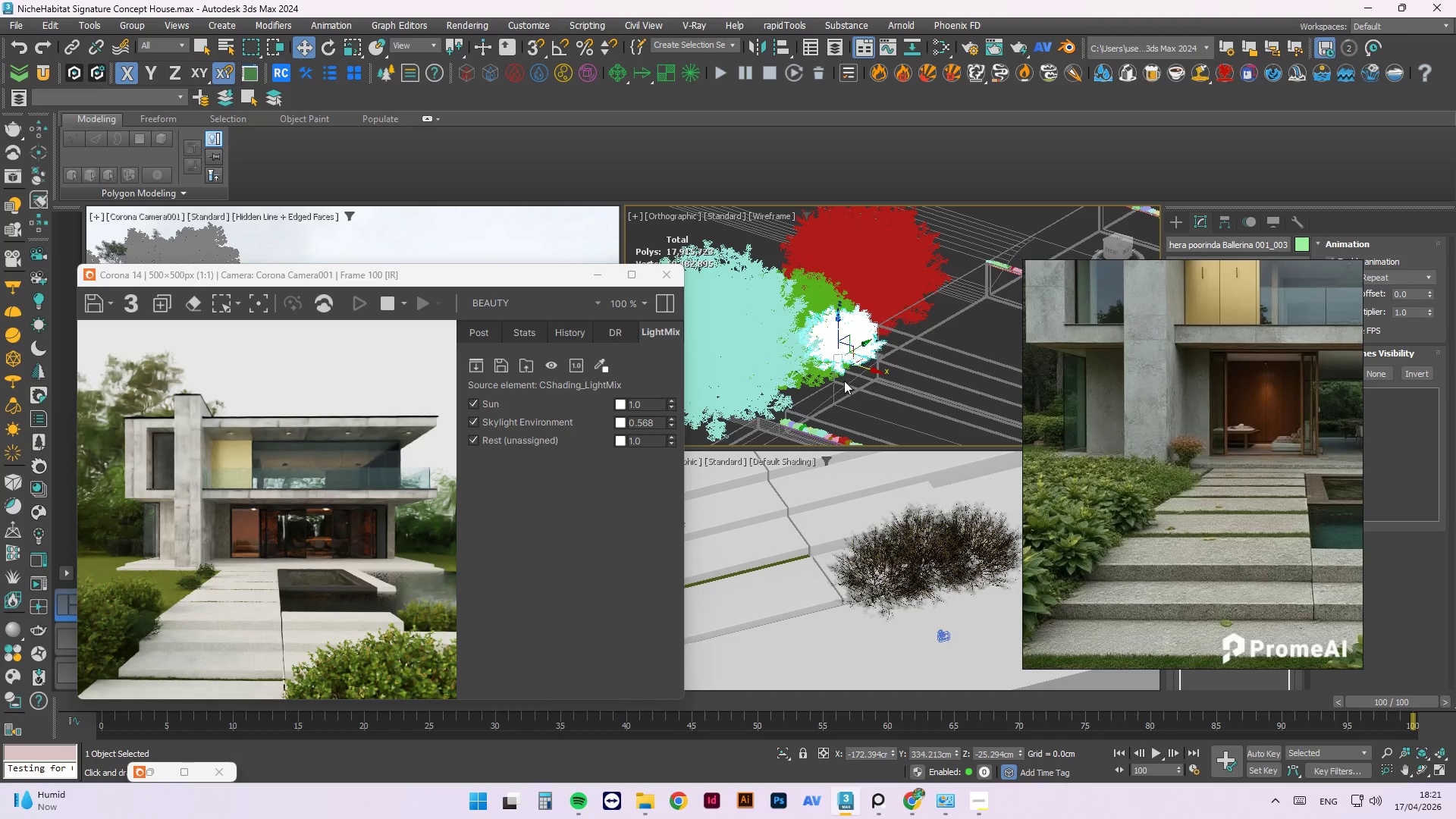 
scroll: coordinate [416, 580], scroll_direction: none, amount: 0.0
 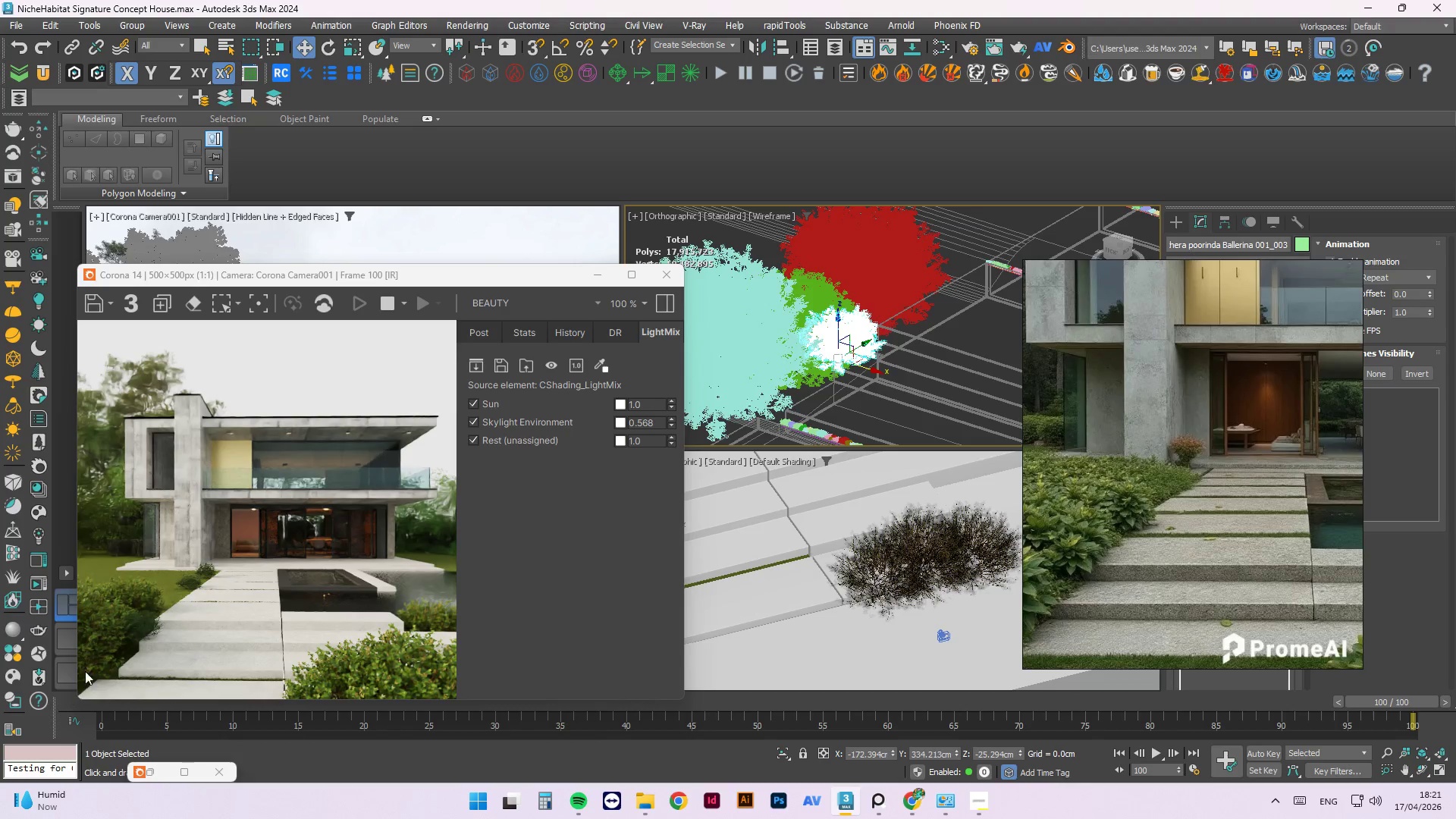 
scroll: coordinate [93, 632], scroll_direction: up, amount: 1.0
 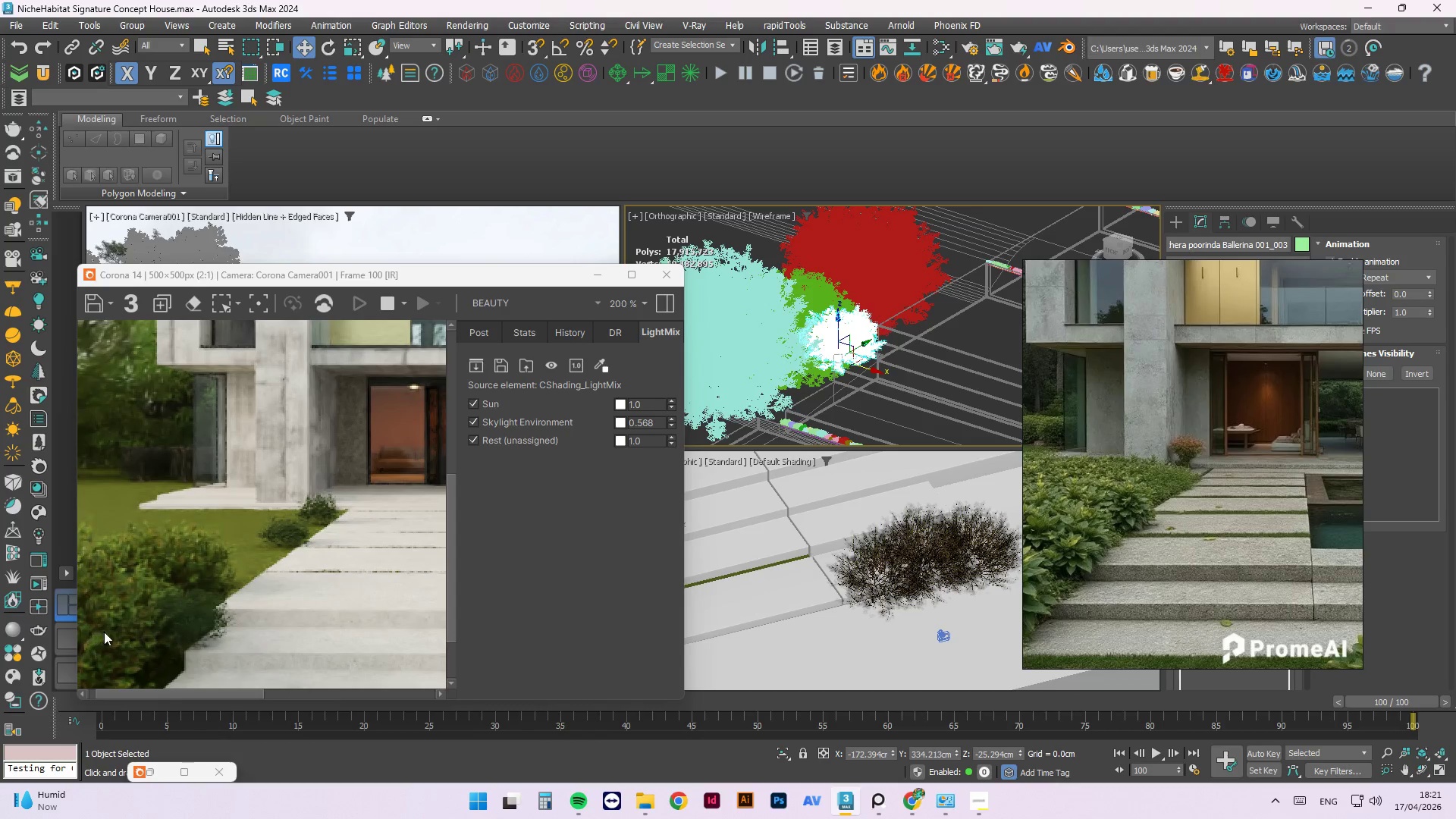 
scroll: coordinate [275, 529], scroll_direction: down, amount: 1.0
 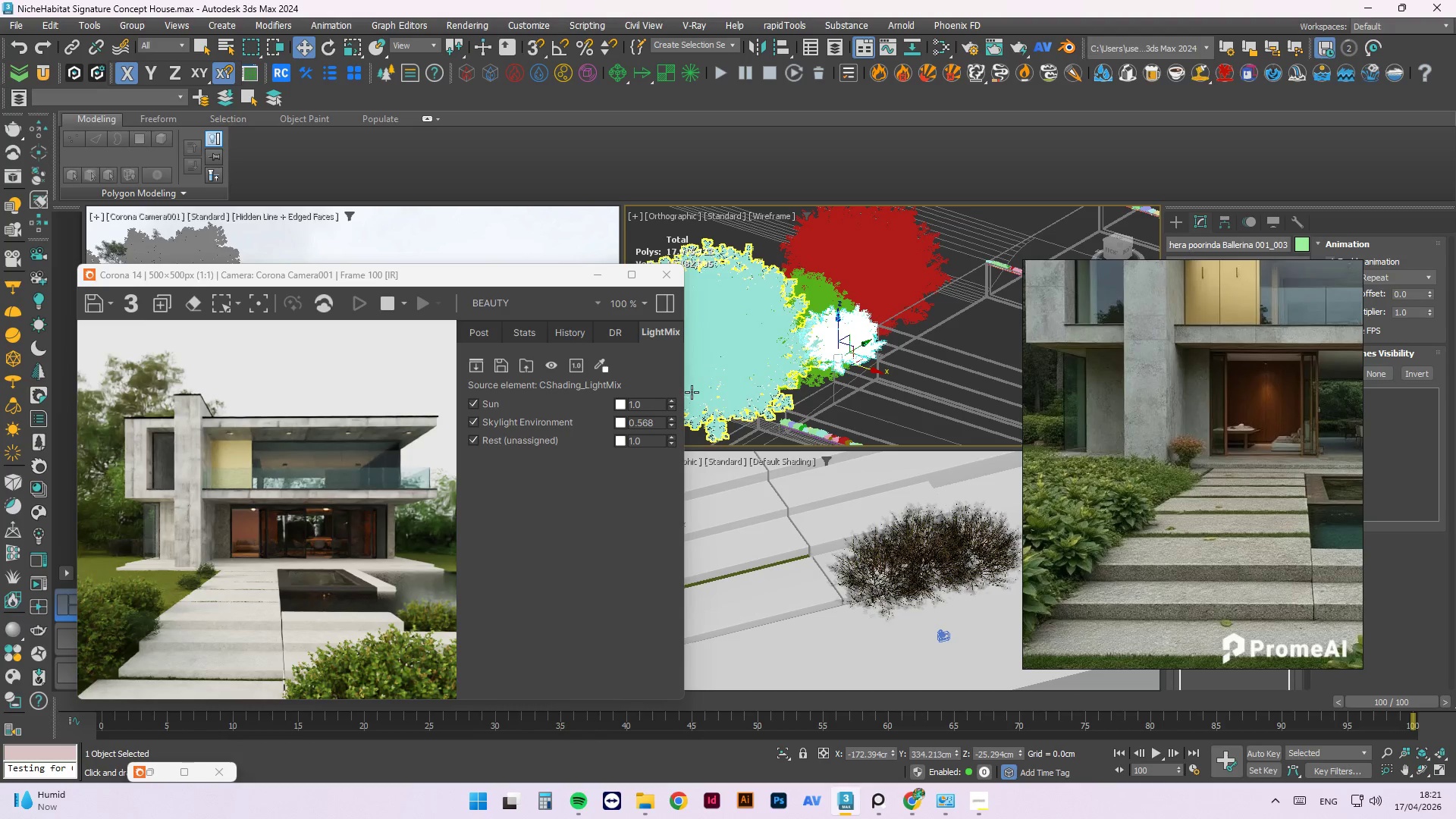 
hold_key(key=AltLeft, duration=1.12)
left_click_drag(start_coordinate=[858, 349], to_coordinate=[835, 370])
 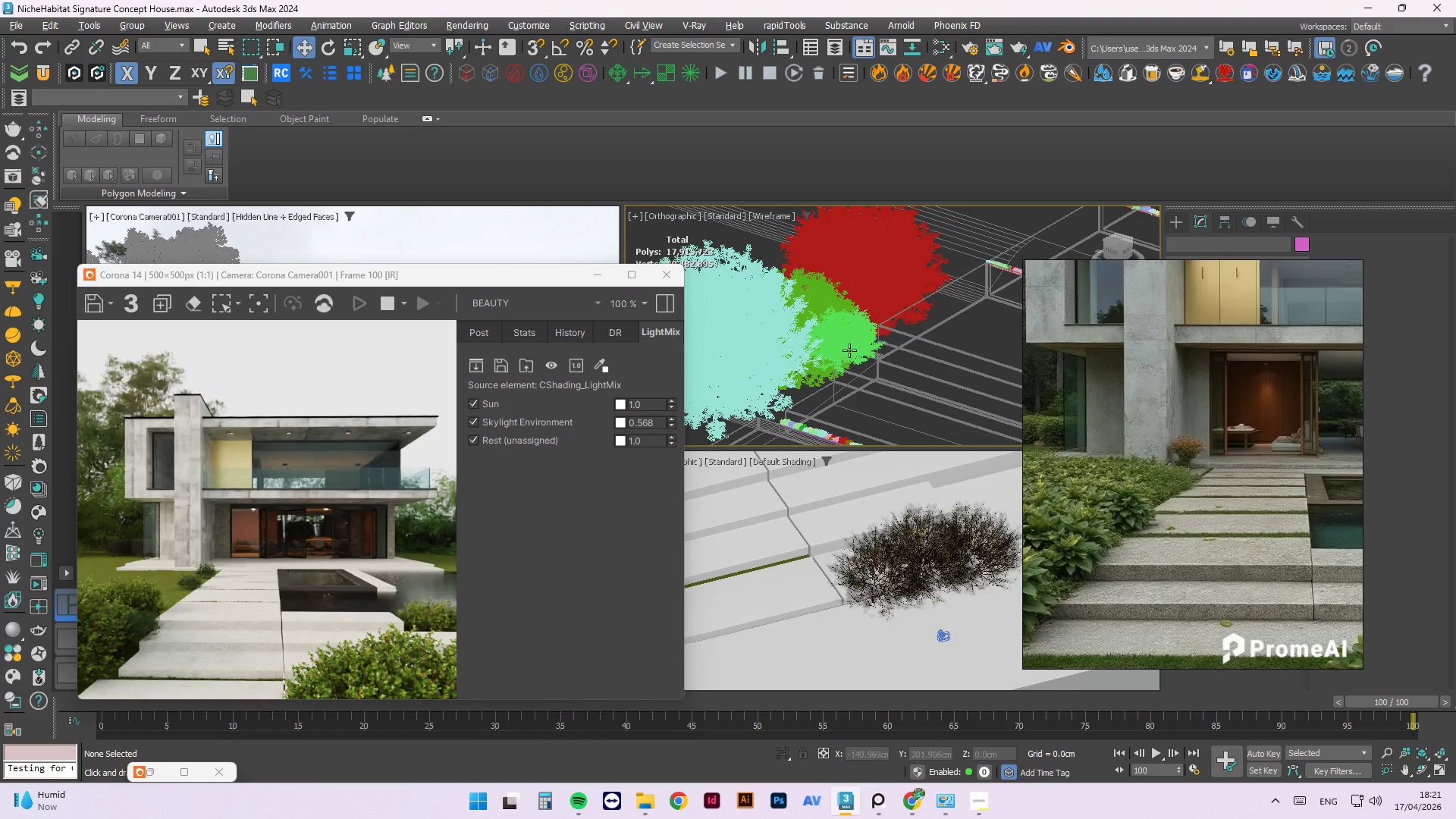 
left_click([852, 343])
 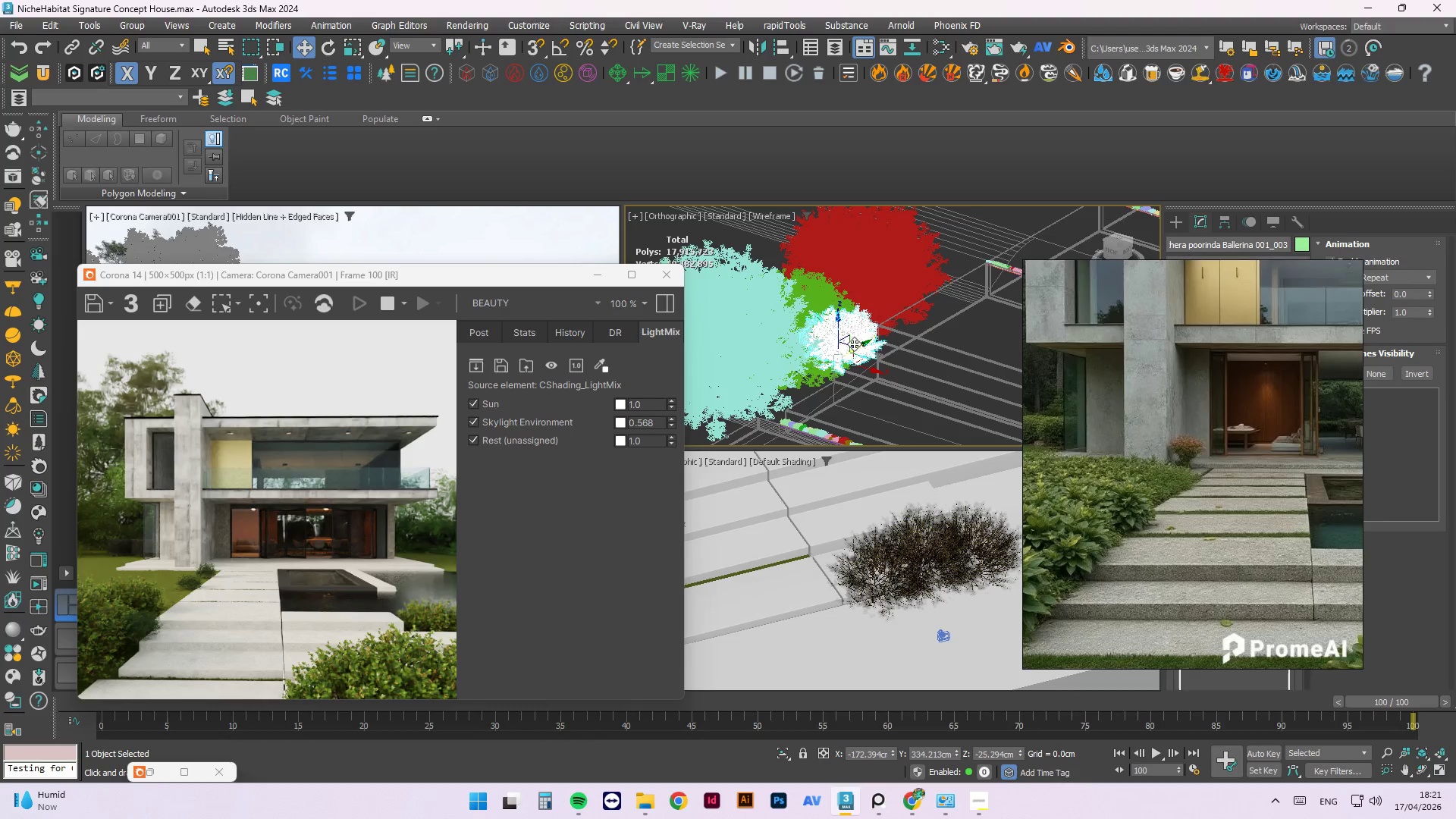 
hold_key(key=ShiftLeft, duration=1.45)
left_click_drag(start_coordinate=[861, 344], to_coordinate=[813, 388])
 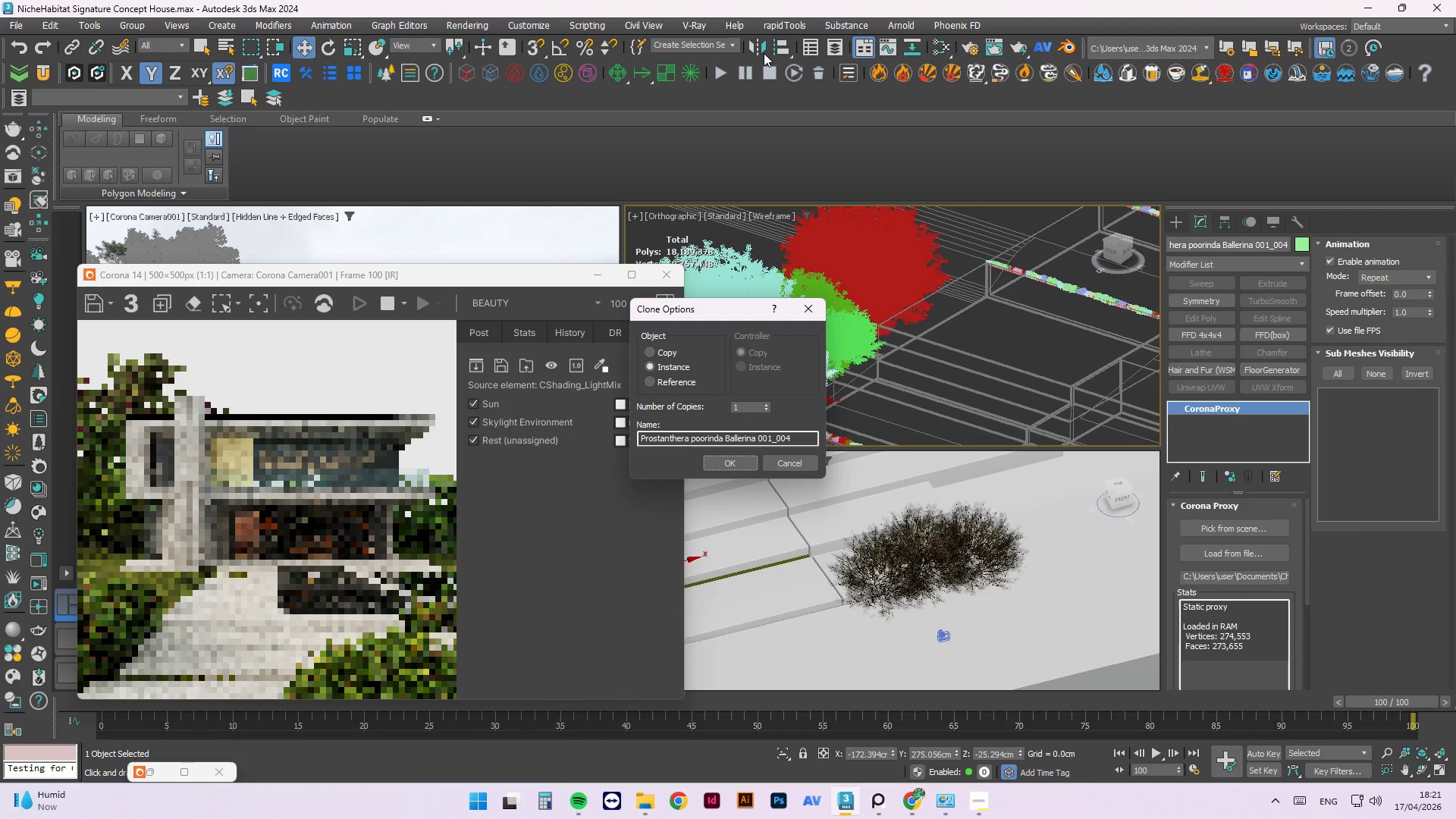 
left_click([762, 48])
 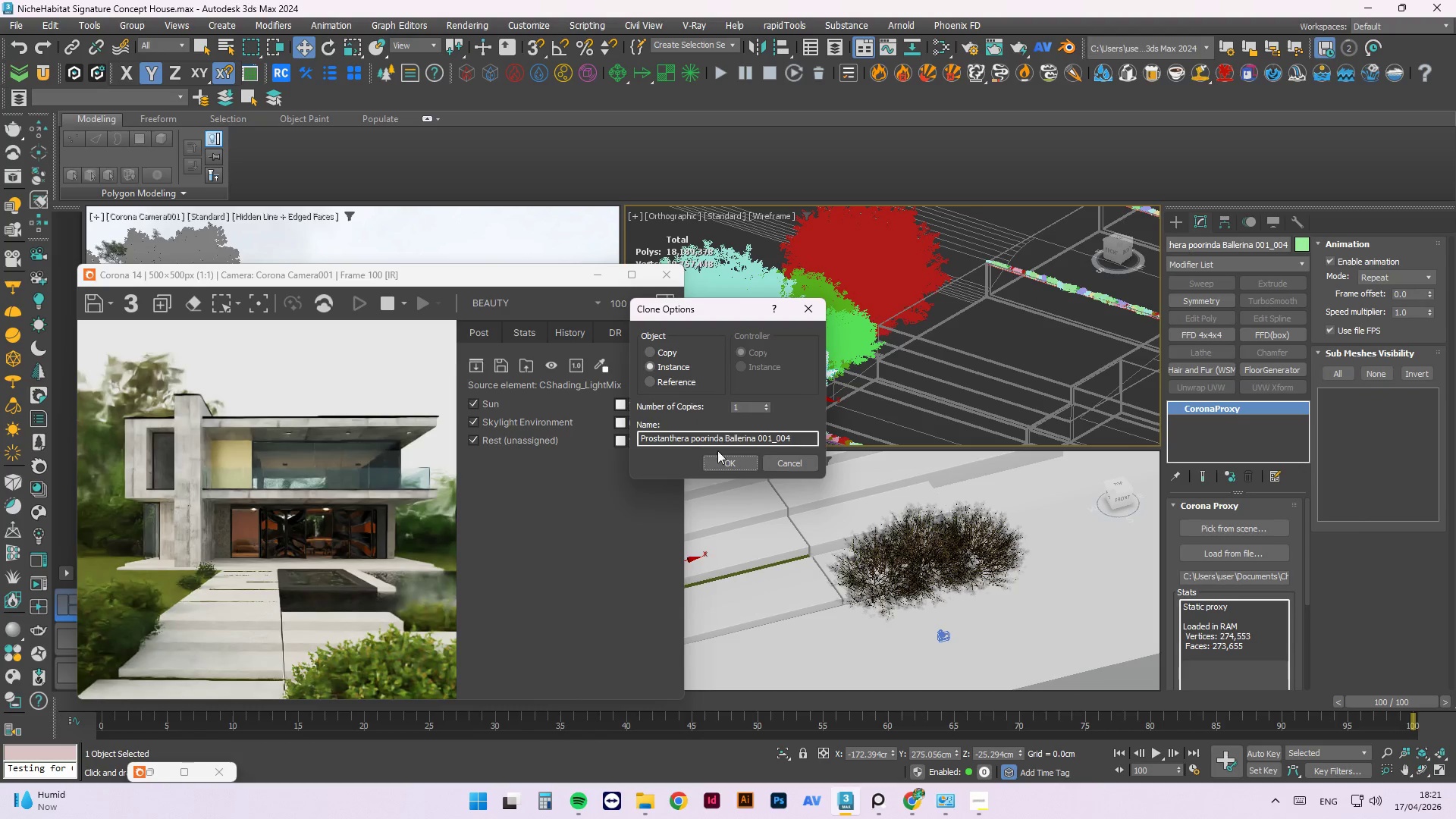 
left_click([721, 470])
 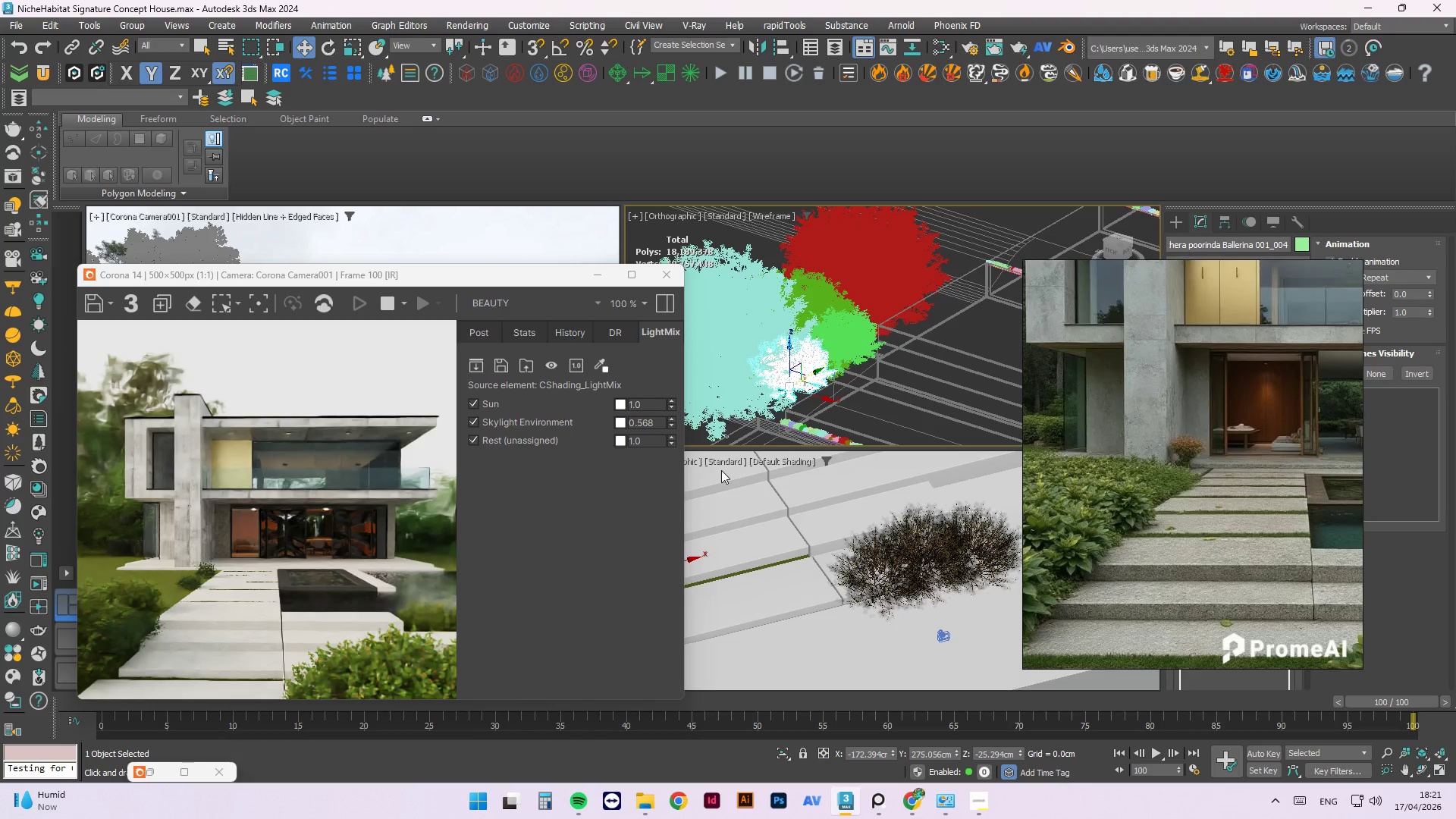 
hold_key(key=AltLeft, duration=1.05)
 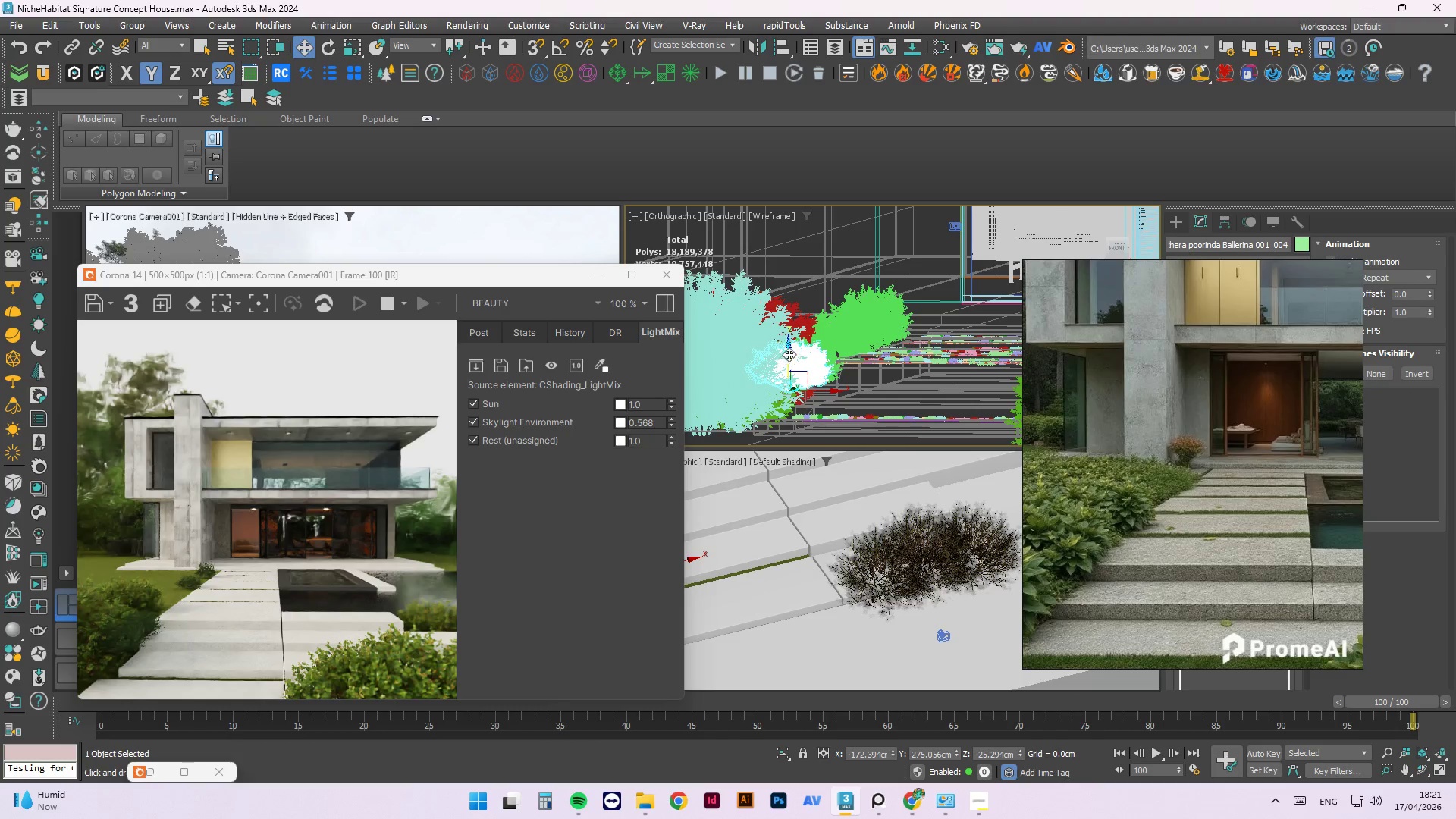 
left_click_drag(start_coordinate=[789, 348], to_coordinate=[789, 359])
 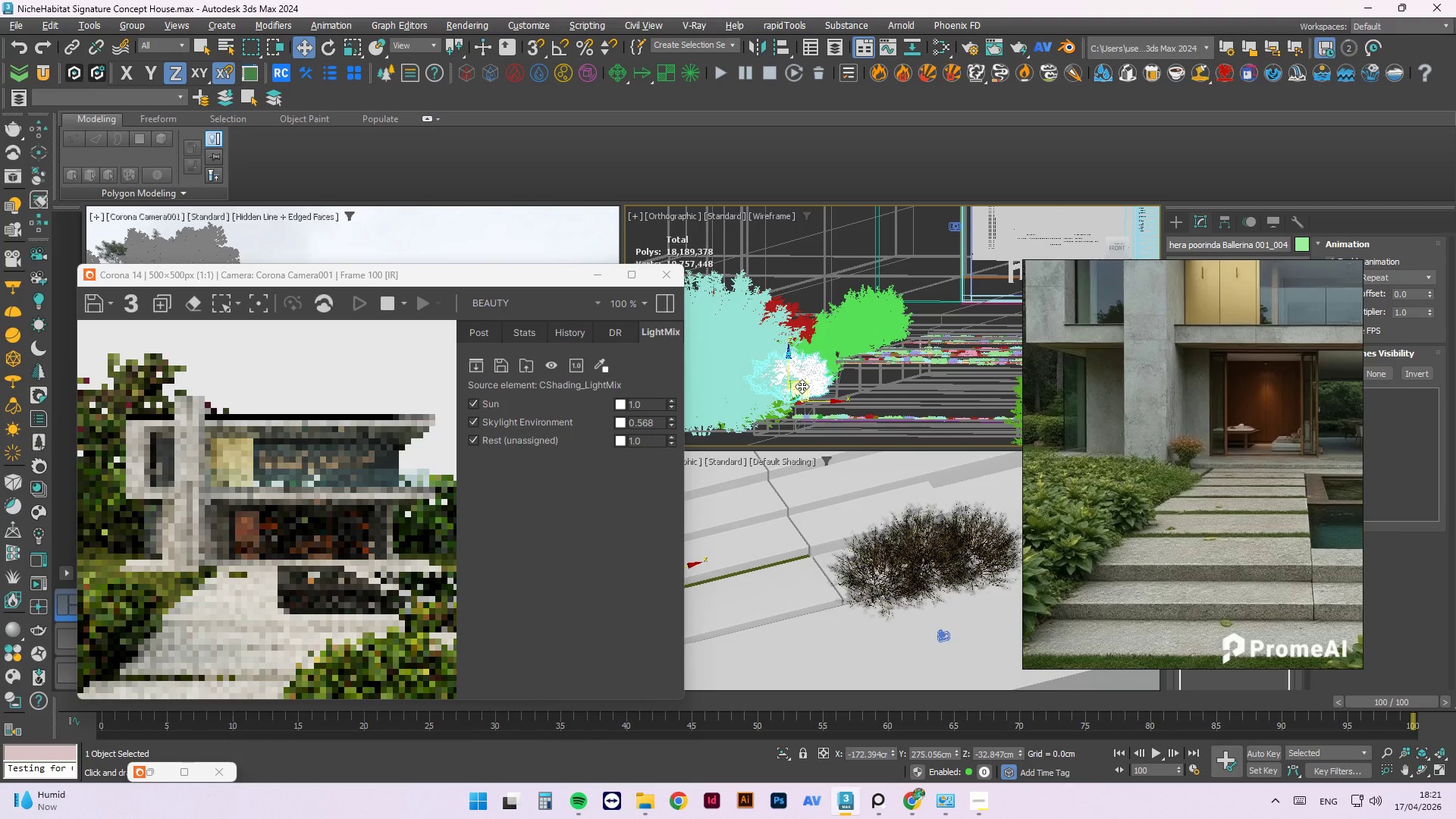 
key(E)
 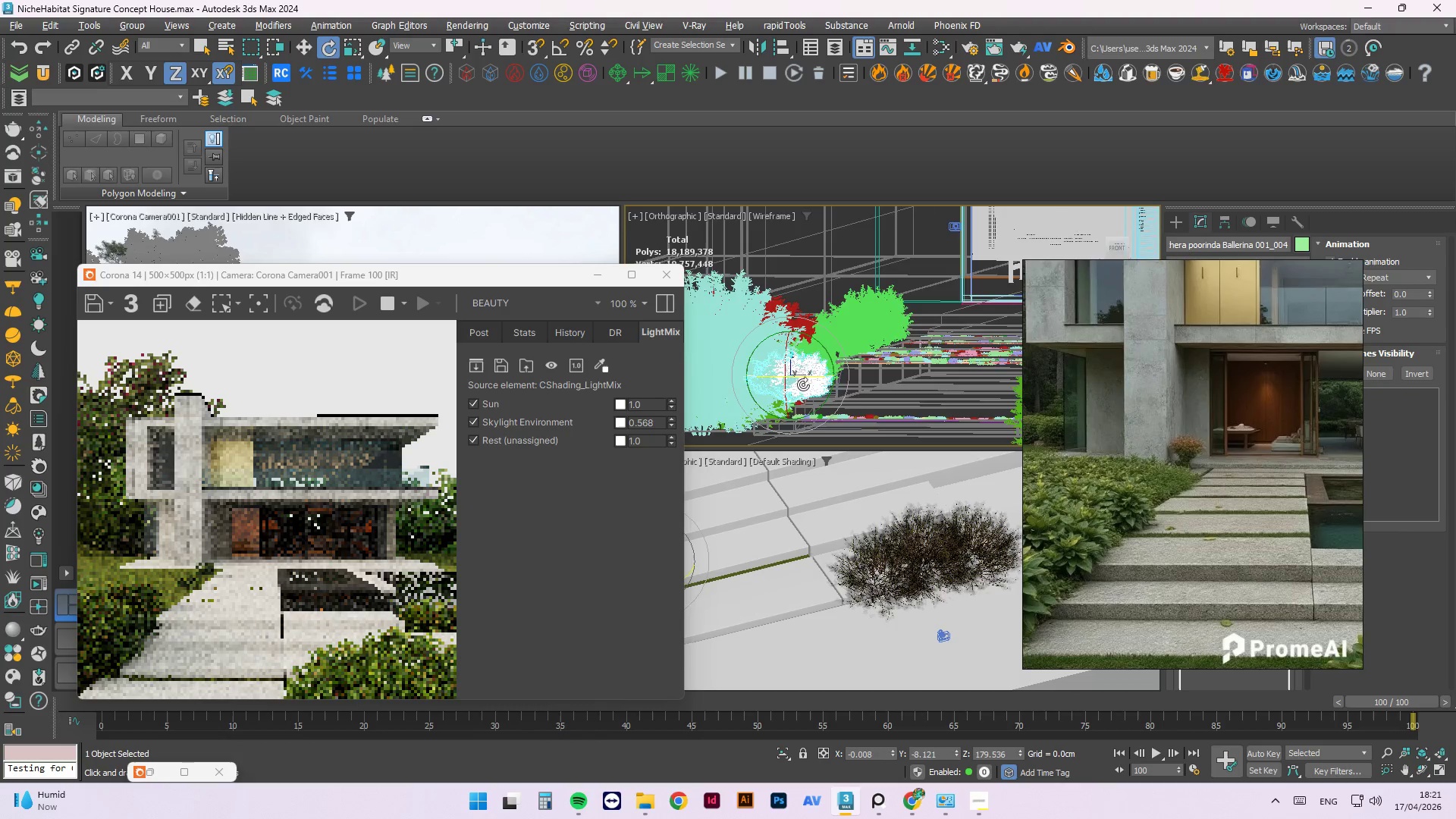 
hold_key(key=AltLeft, duration=0.61)
 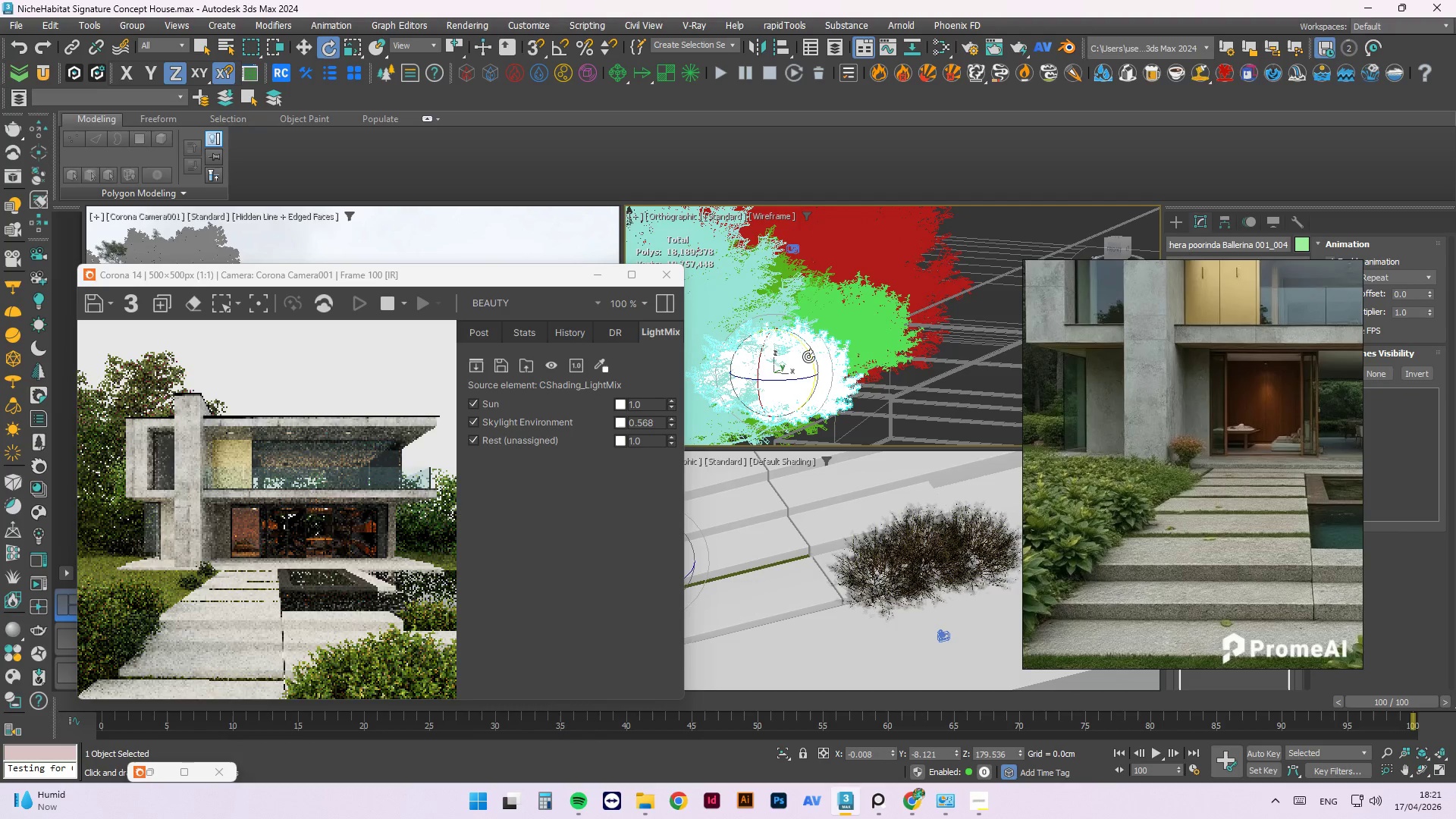 
scroll: coordinate [807, 376], scroll_direction: up, amount: 2.0
 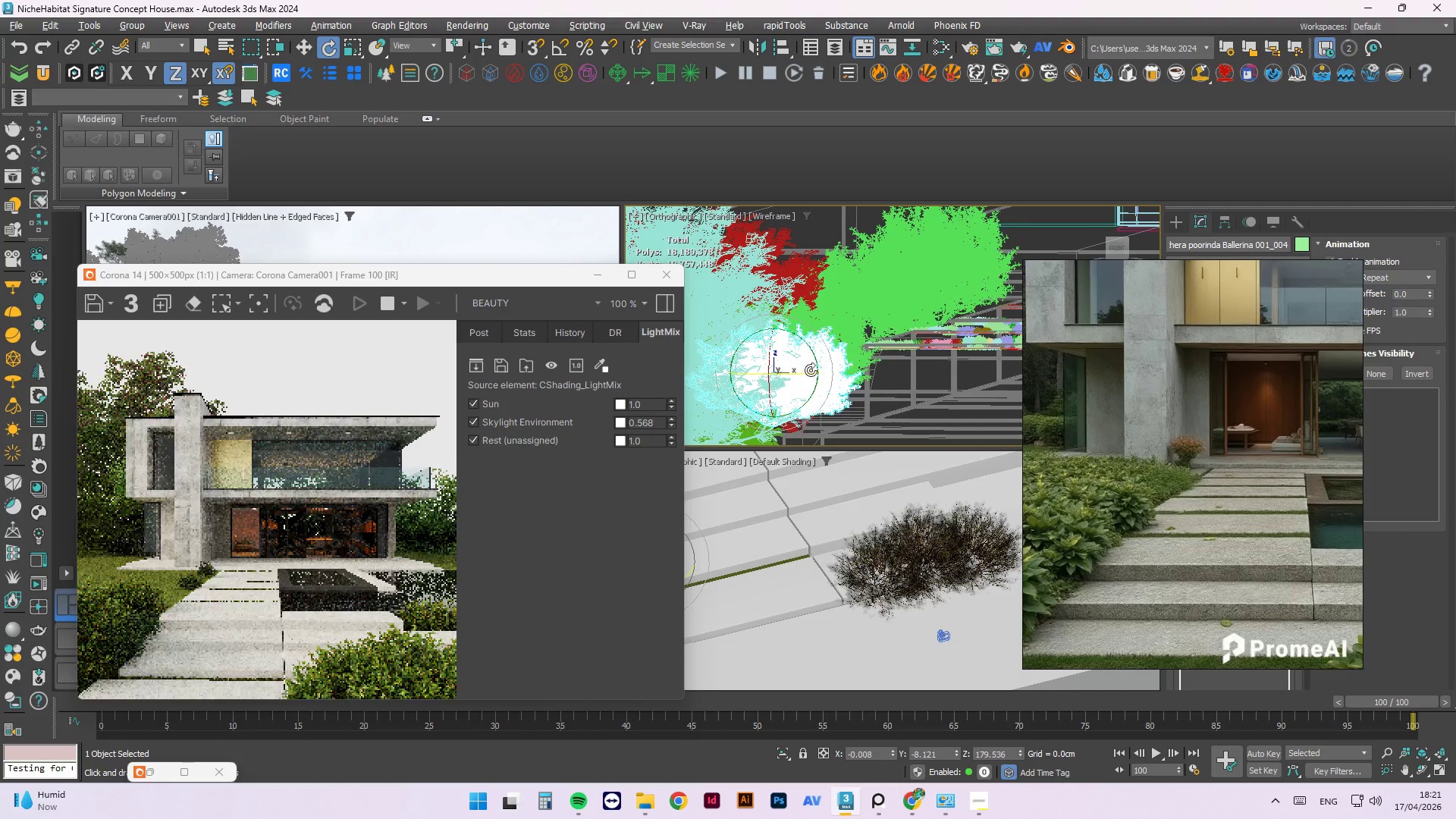 
left_click_drag(start_coordinate=[808, 356], to_coordinate=[817, 369])
 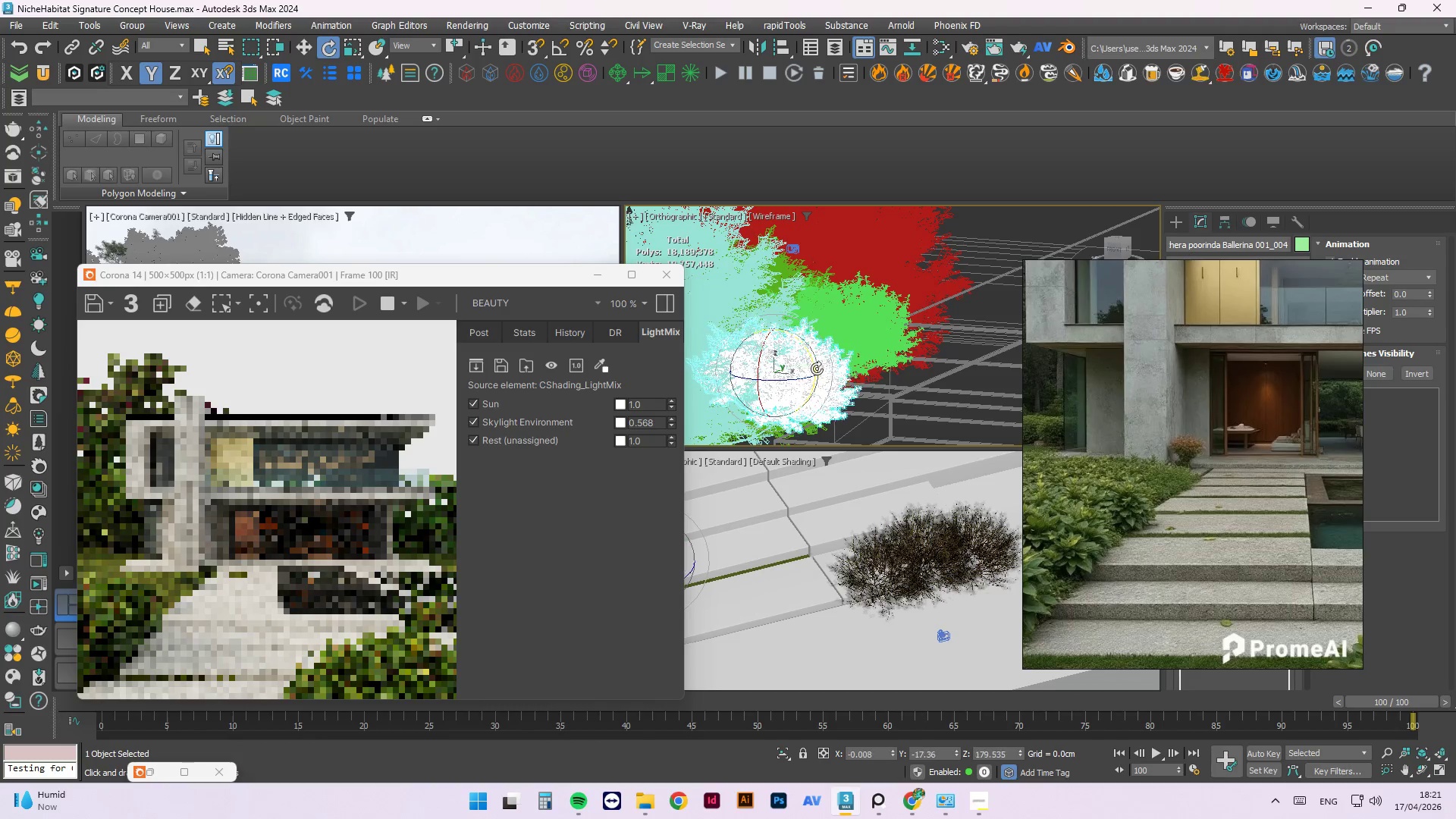 
hold_key(key=AltLeft, duration=1.62)
 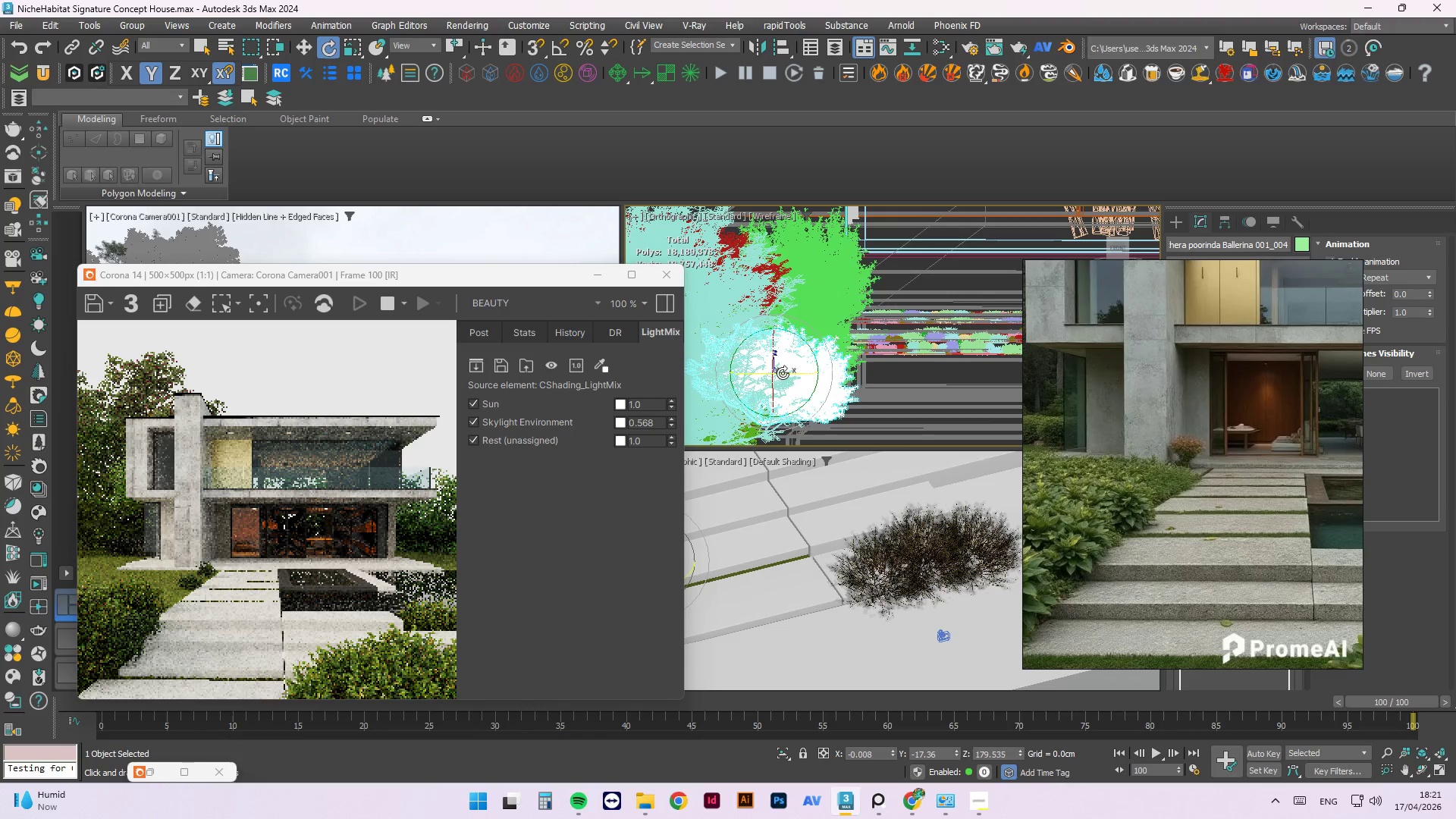 
hold_key(key=AltLeft, duration=2.44)
 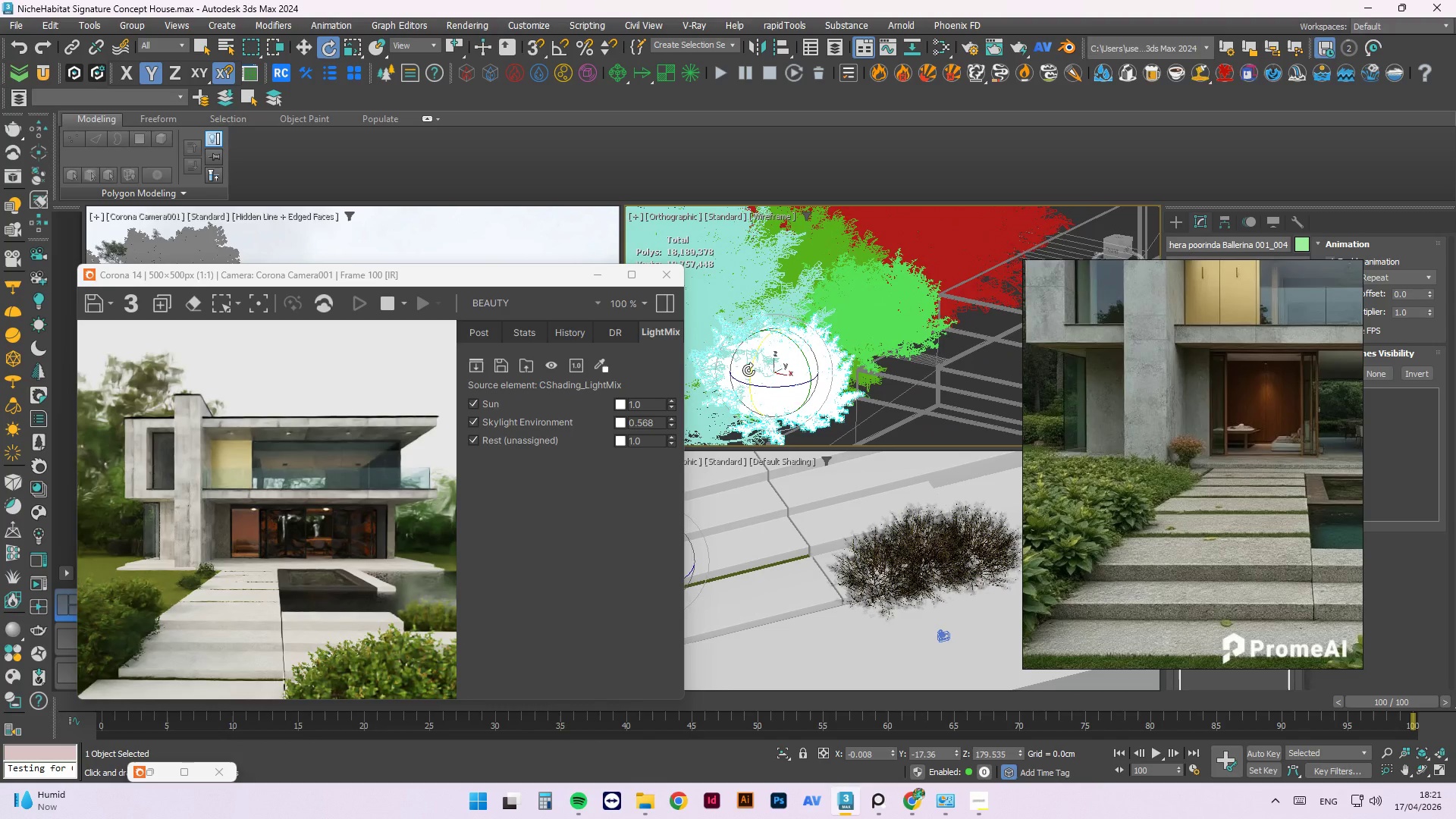 
left_click_drag(start_coordinate=[752, 370], to_coordinate=[752, 385])
 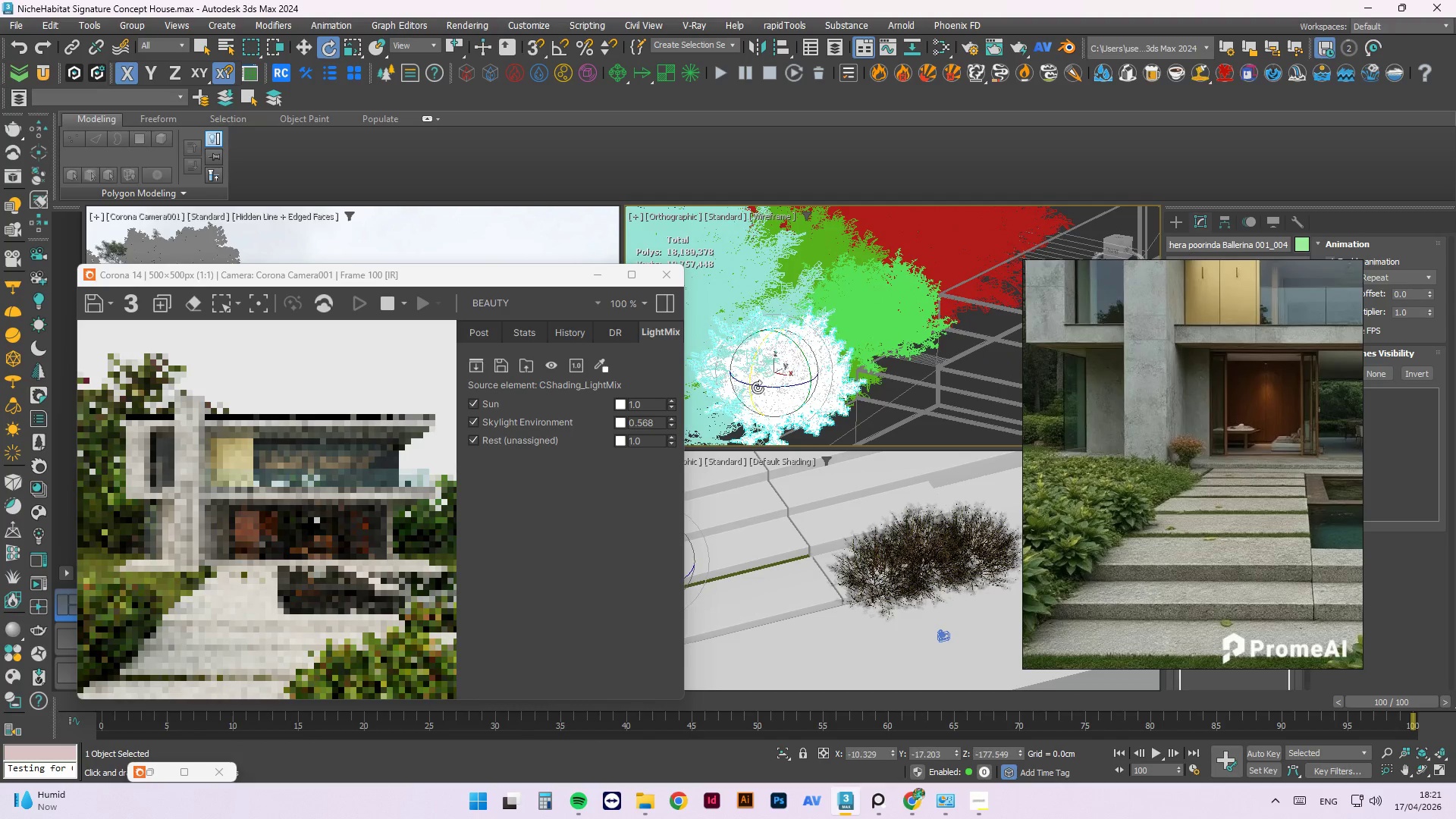 
hold_key(key=AltLeft, duration=1.97)
 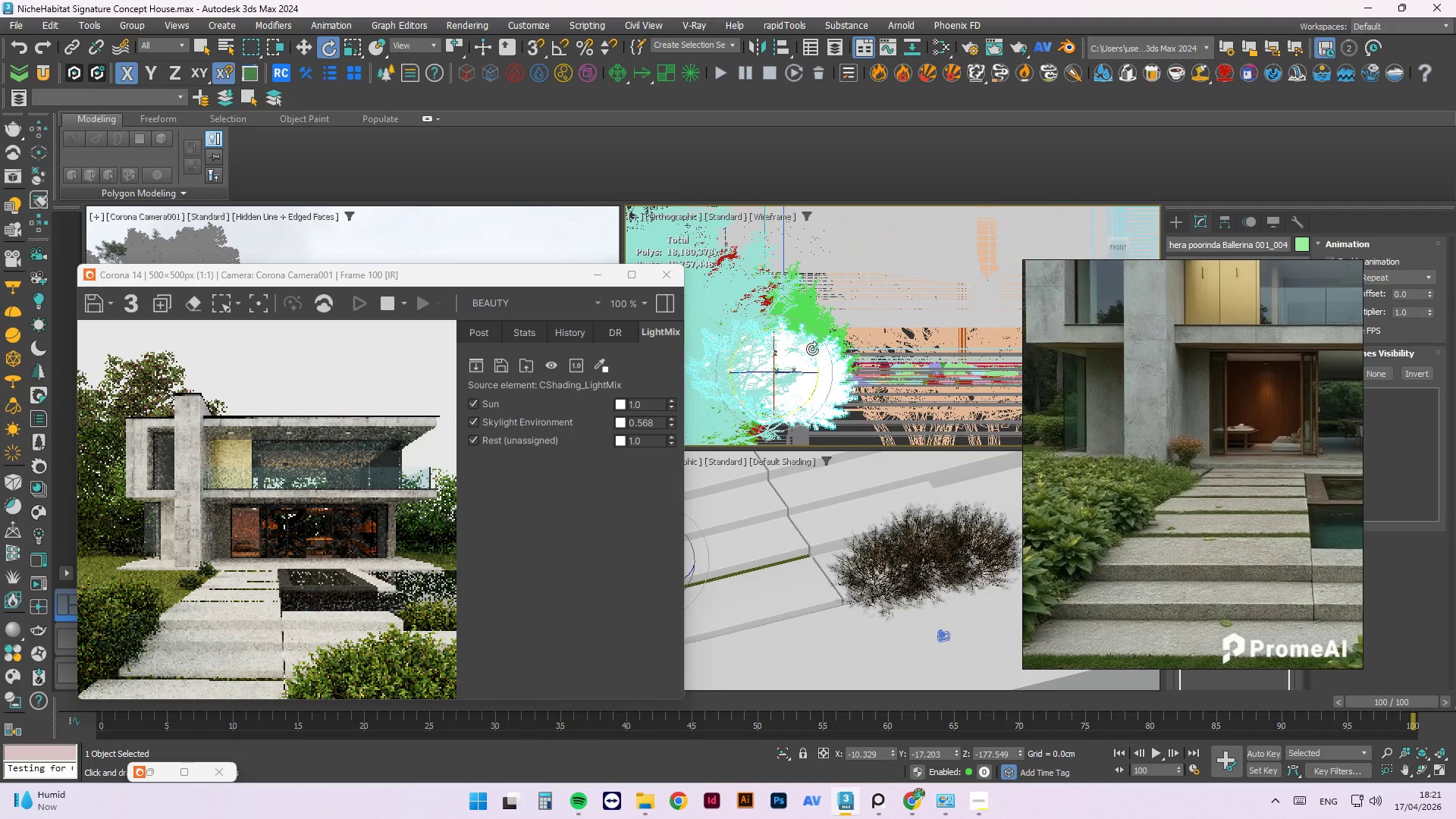 
key(W)
 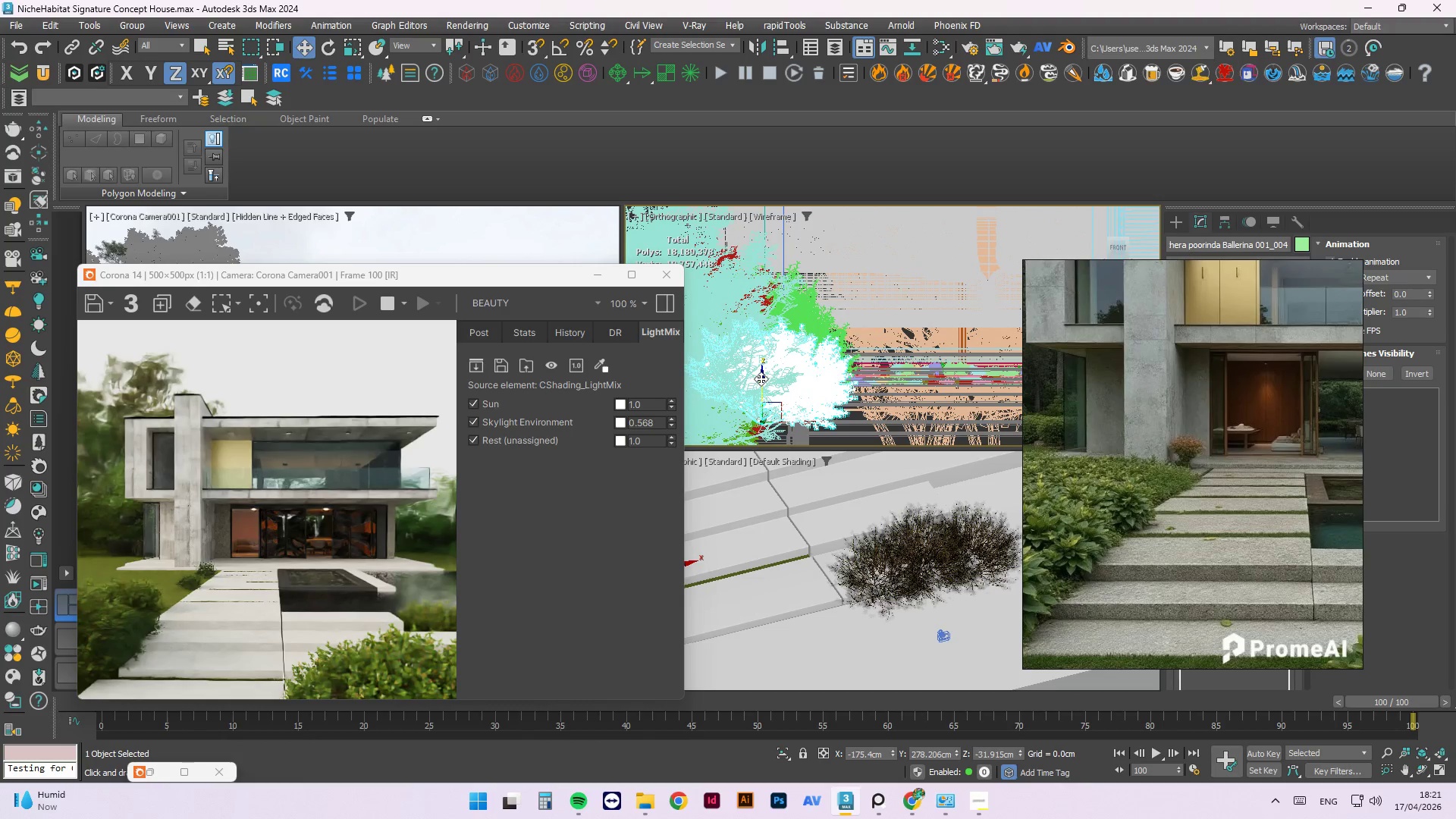 
left_click_drag(start_coordinate=[761, 378], to_coordinate=[764, 382])
 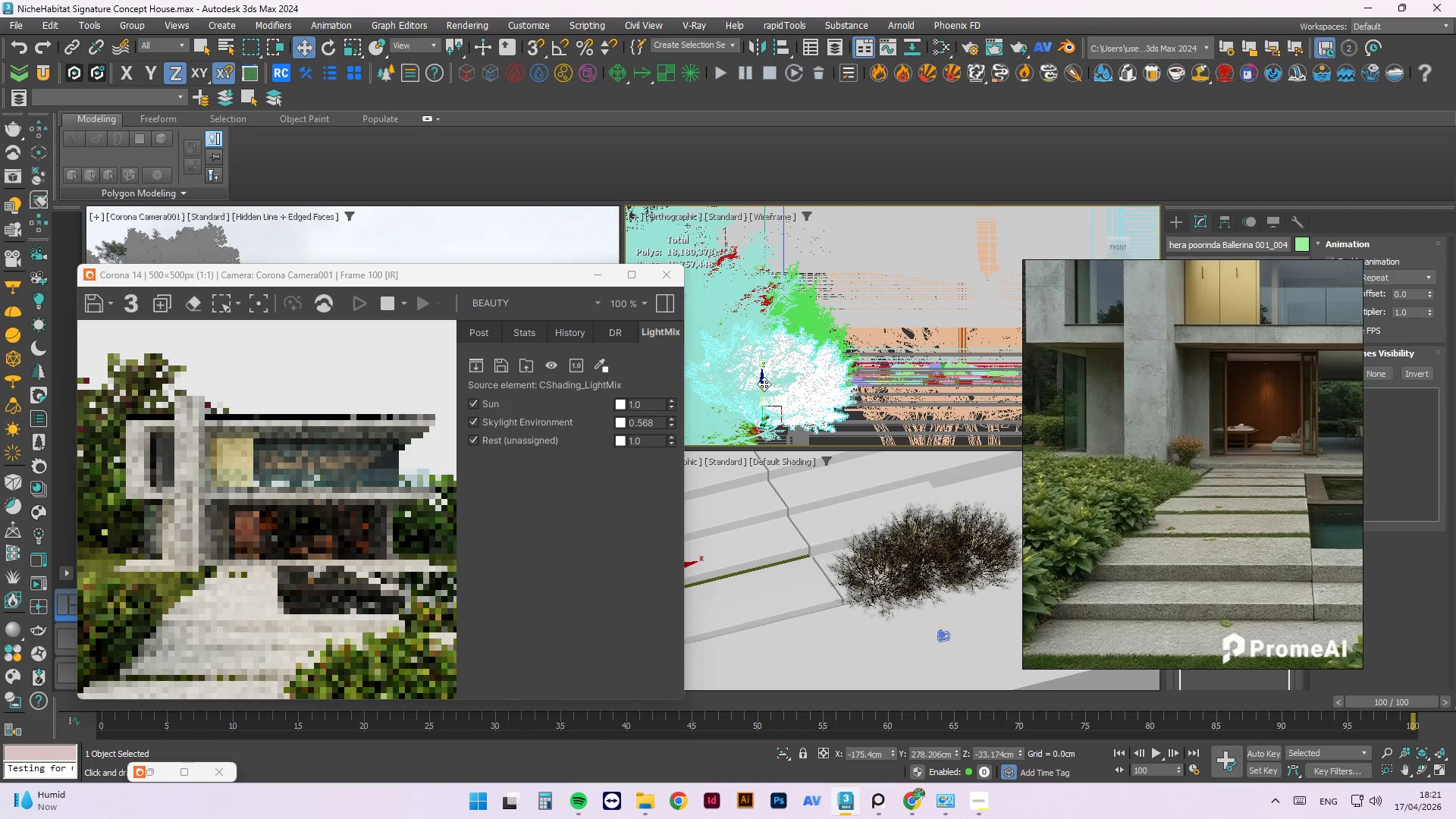 
hold_key(key=AltLeft, duration=2.5)
 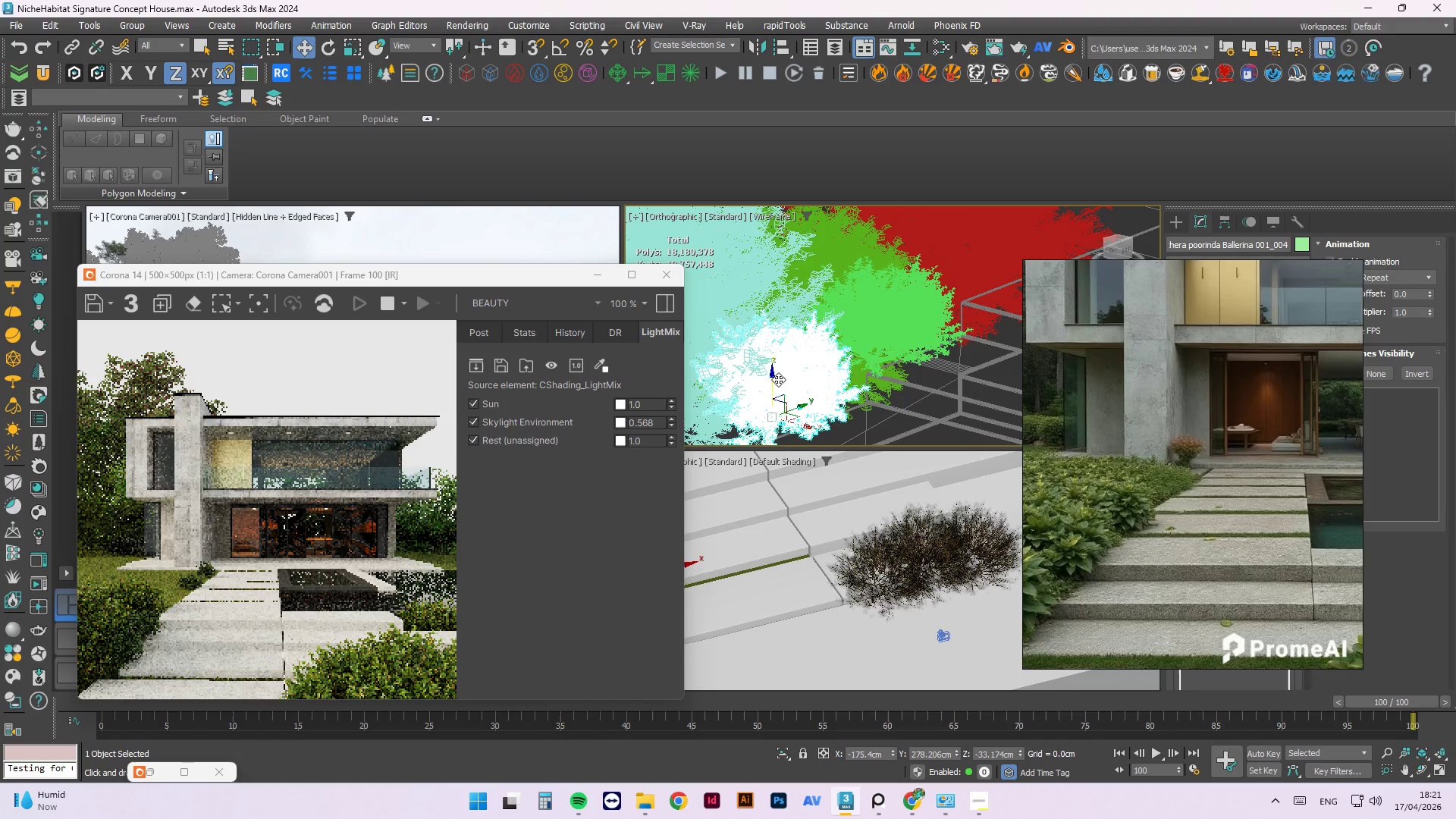 
left_click_drag(start_coordinate=[774, 377], to_coordinate=[777, 380])
 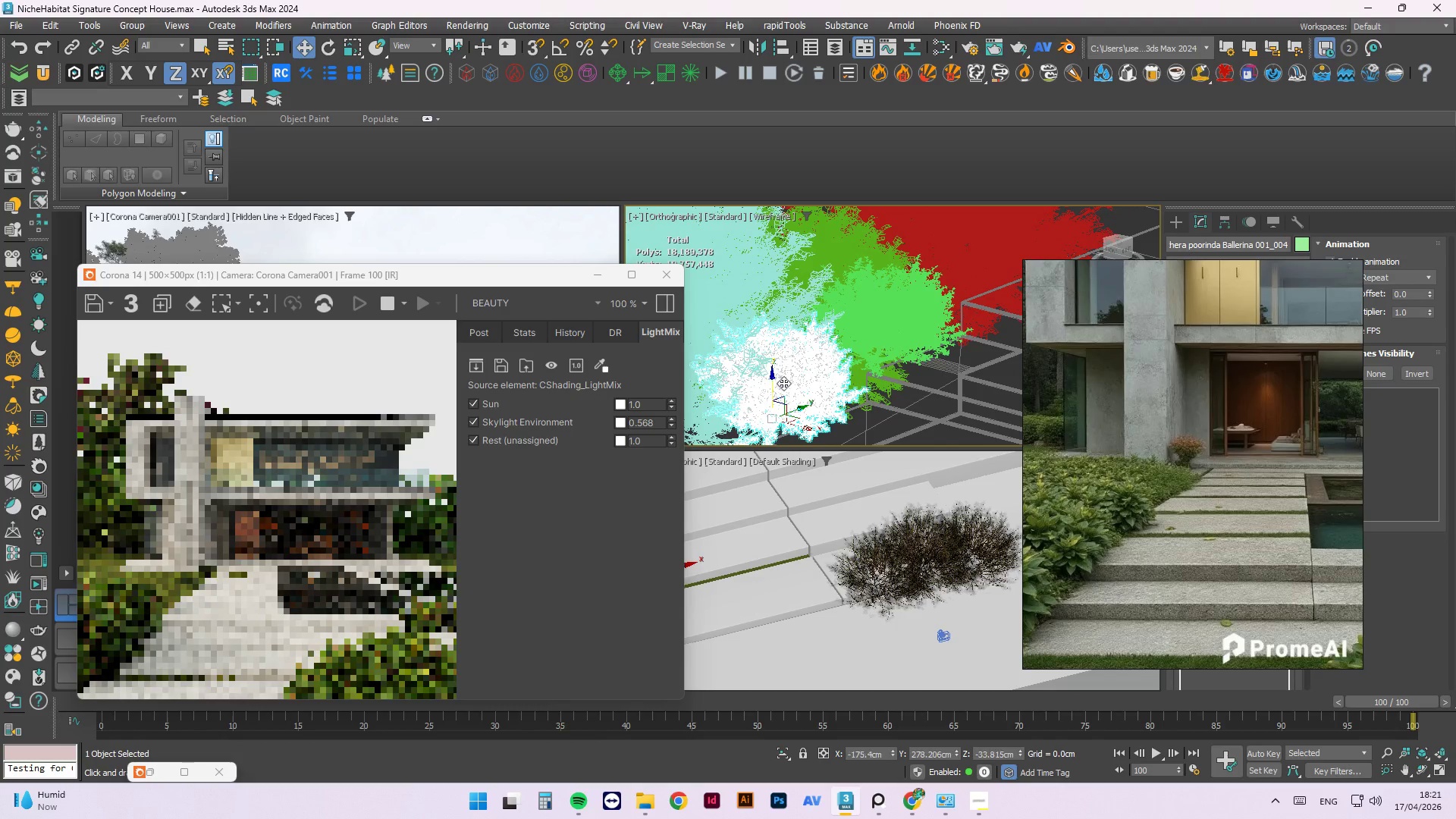 
hold_key(key=AltLeft, duration=3.28)
 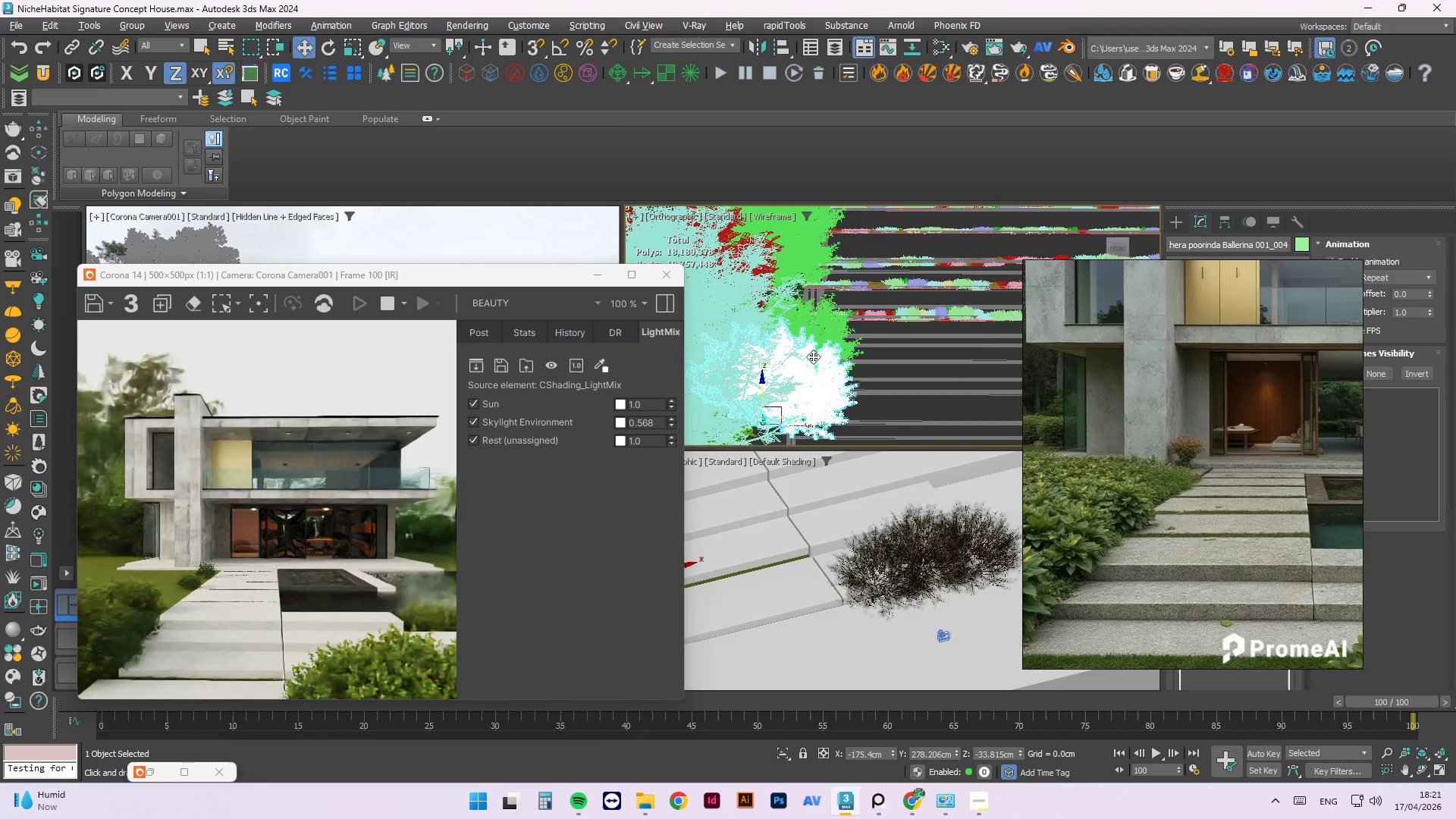 
hold_key(key=AltLeft, duration=0.95)
 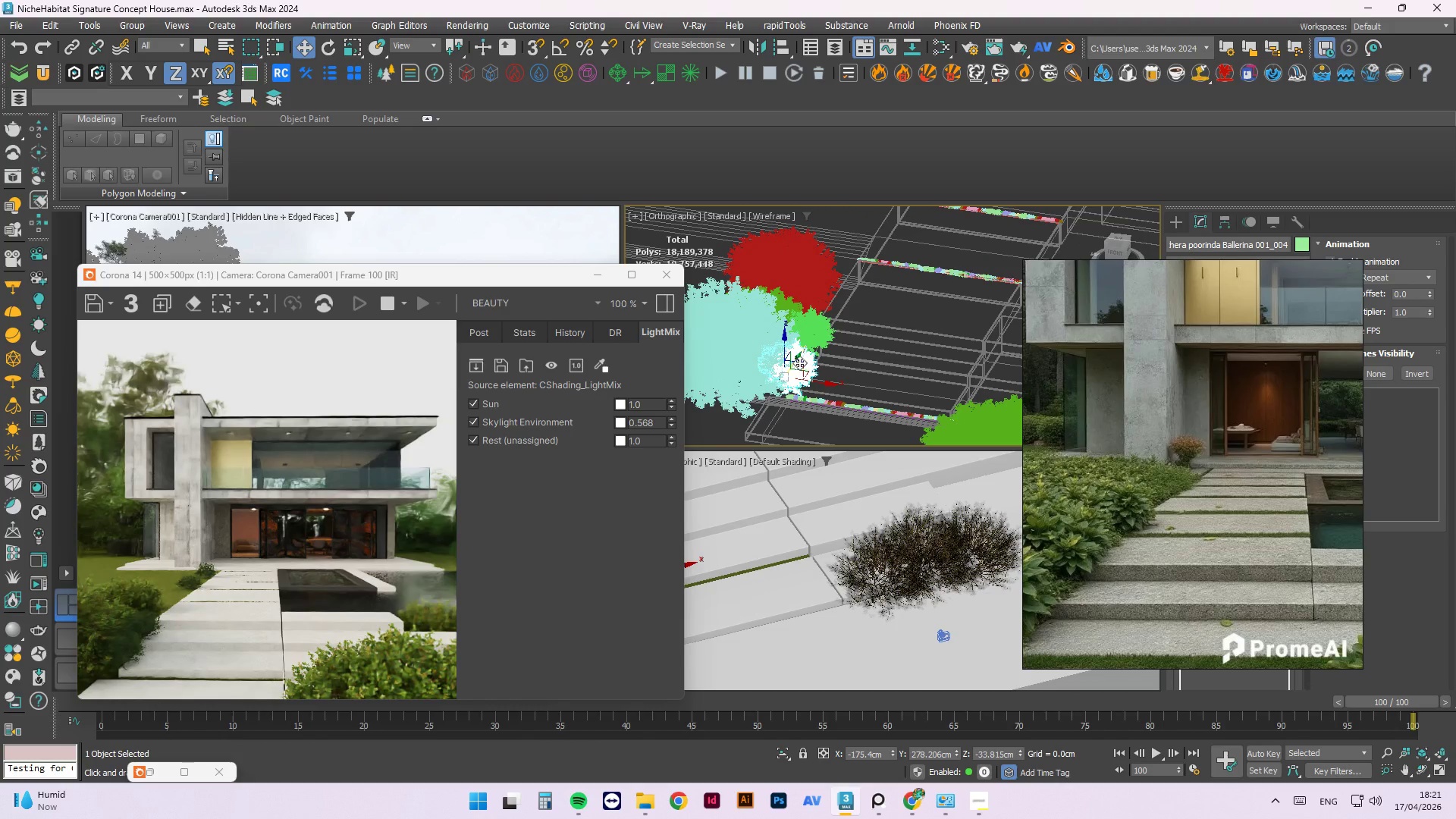 
scroll: coordinate [794, 355], scroll_direction: down, amount: 3.0
 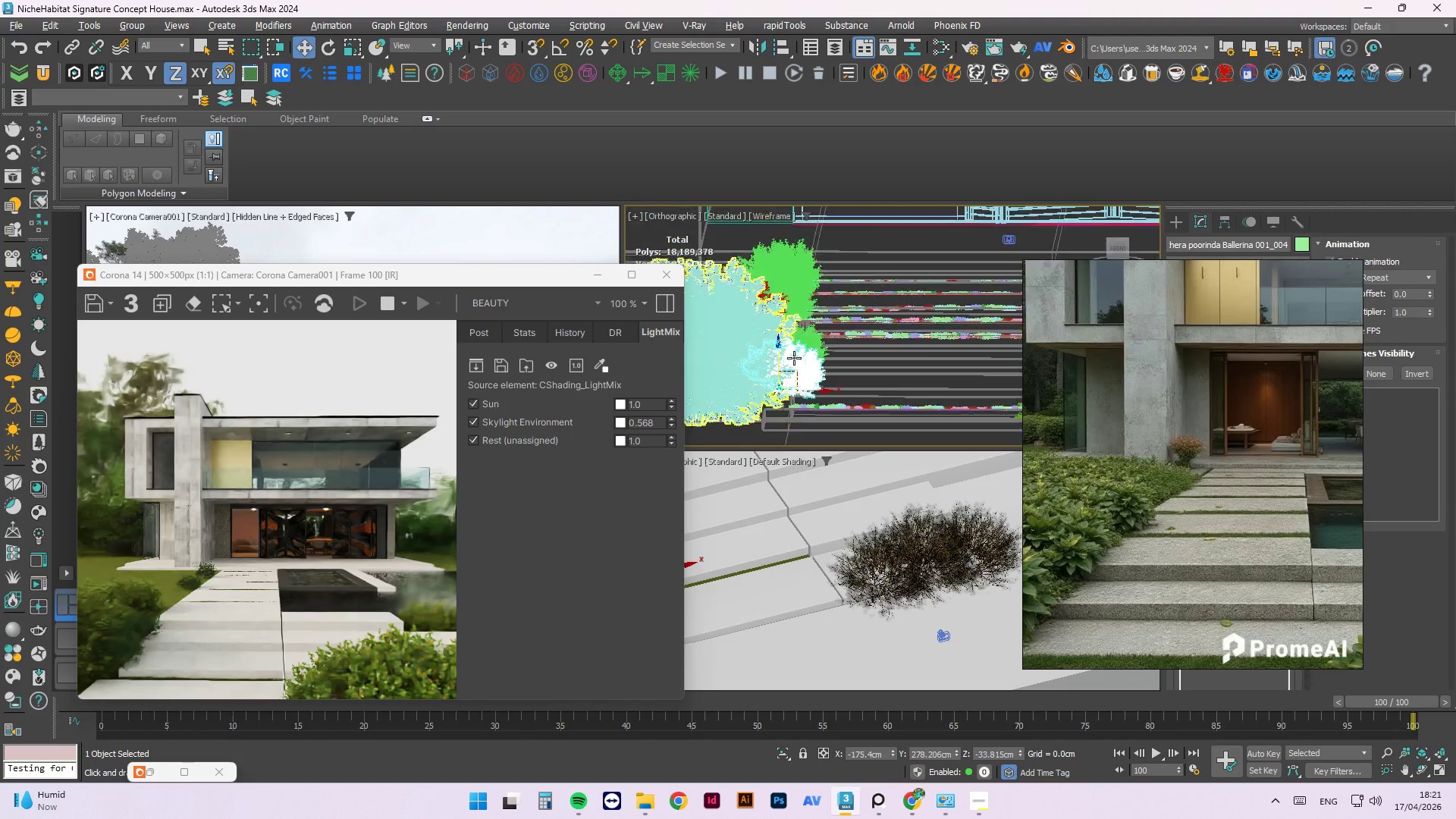 
hold_key(key=ShiftLeft, duration=1.5)
left_click_drag(start_coordinate=[799, 360], to_coordinate=[778, 391])
 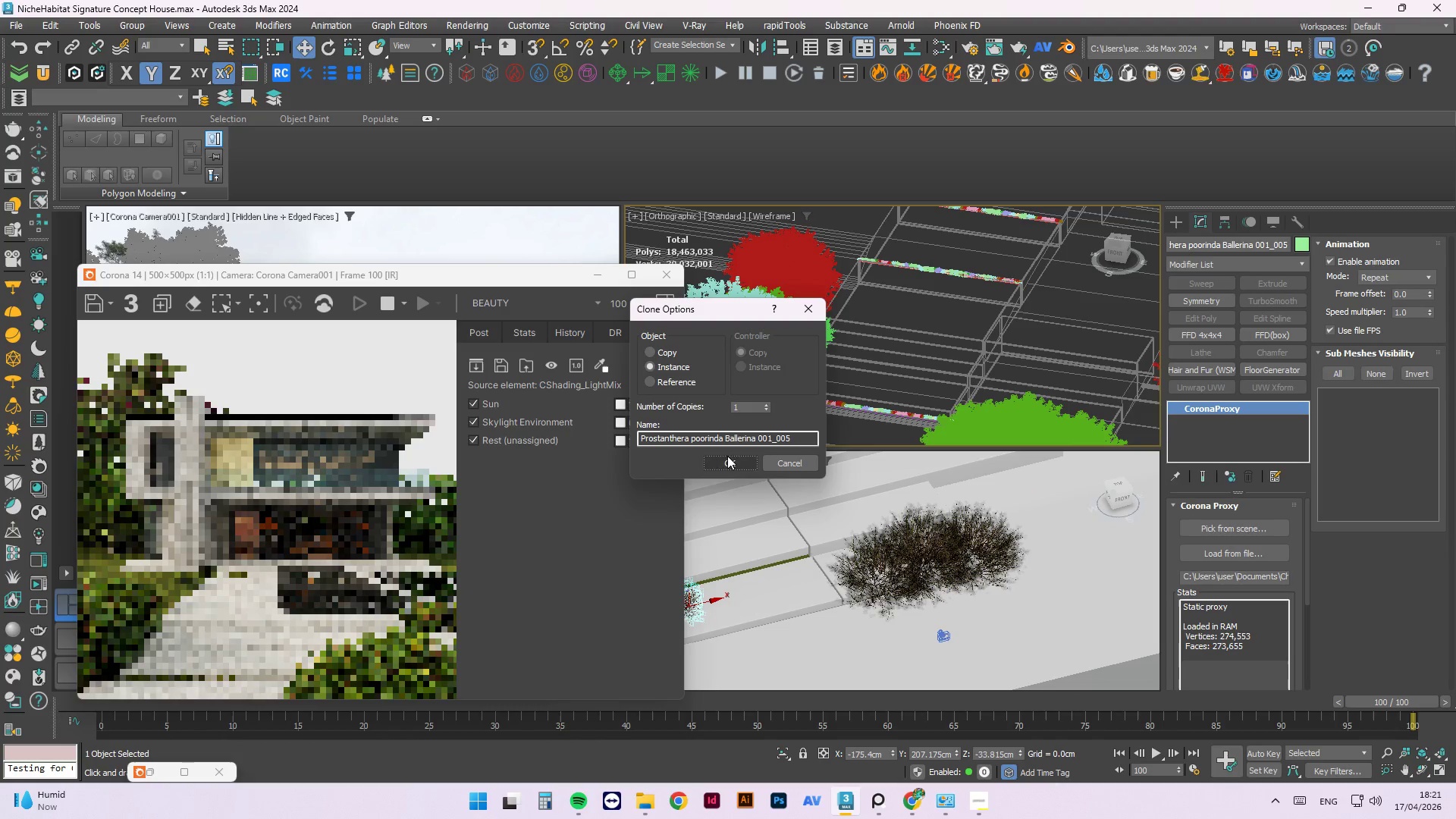 
left_click([726, 462])
 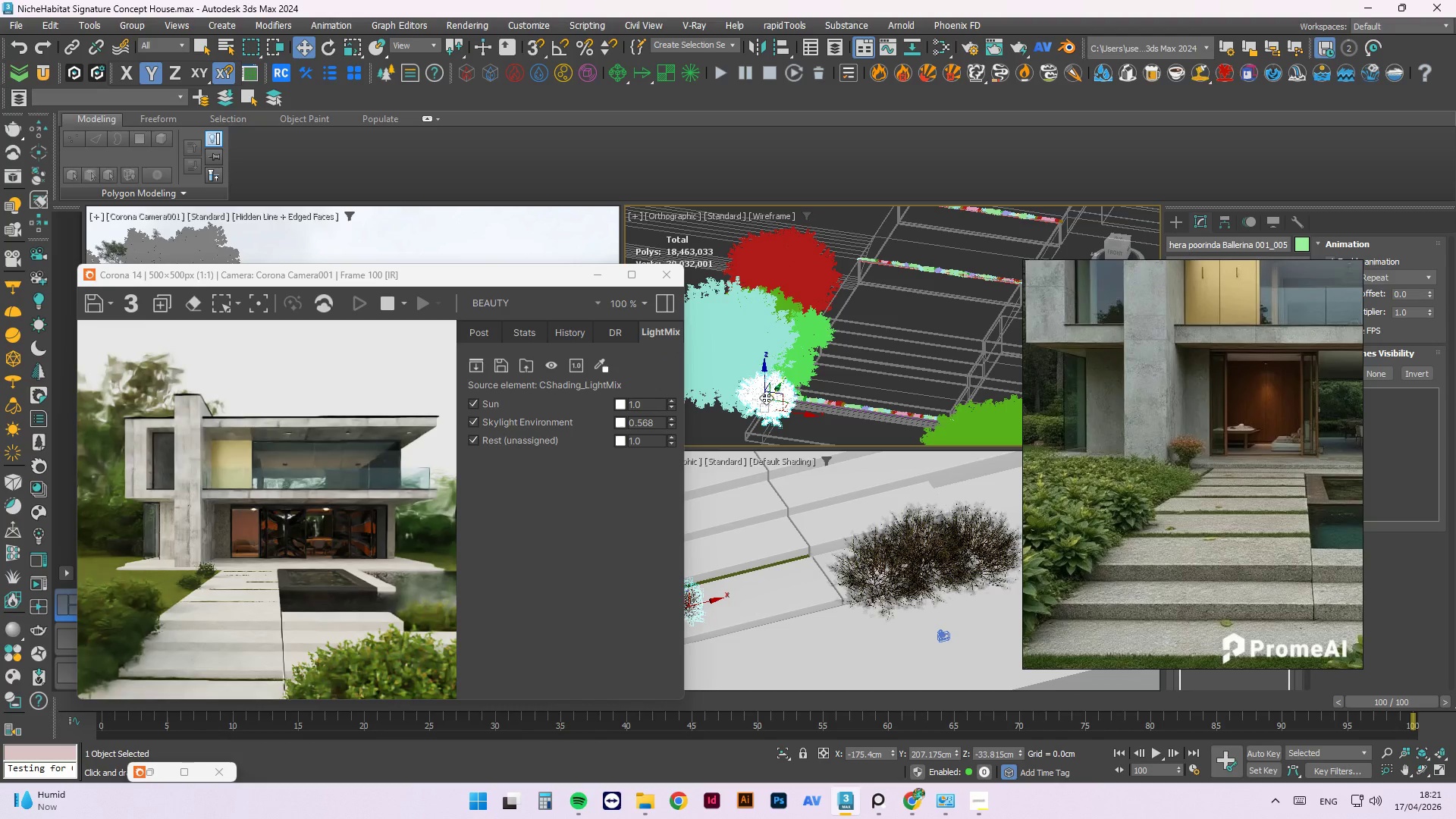 
key(W)
 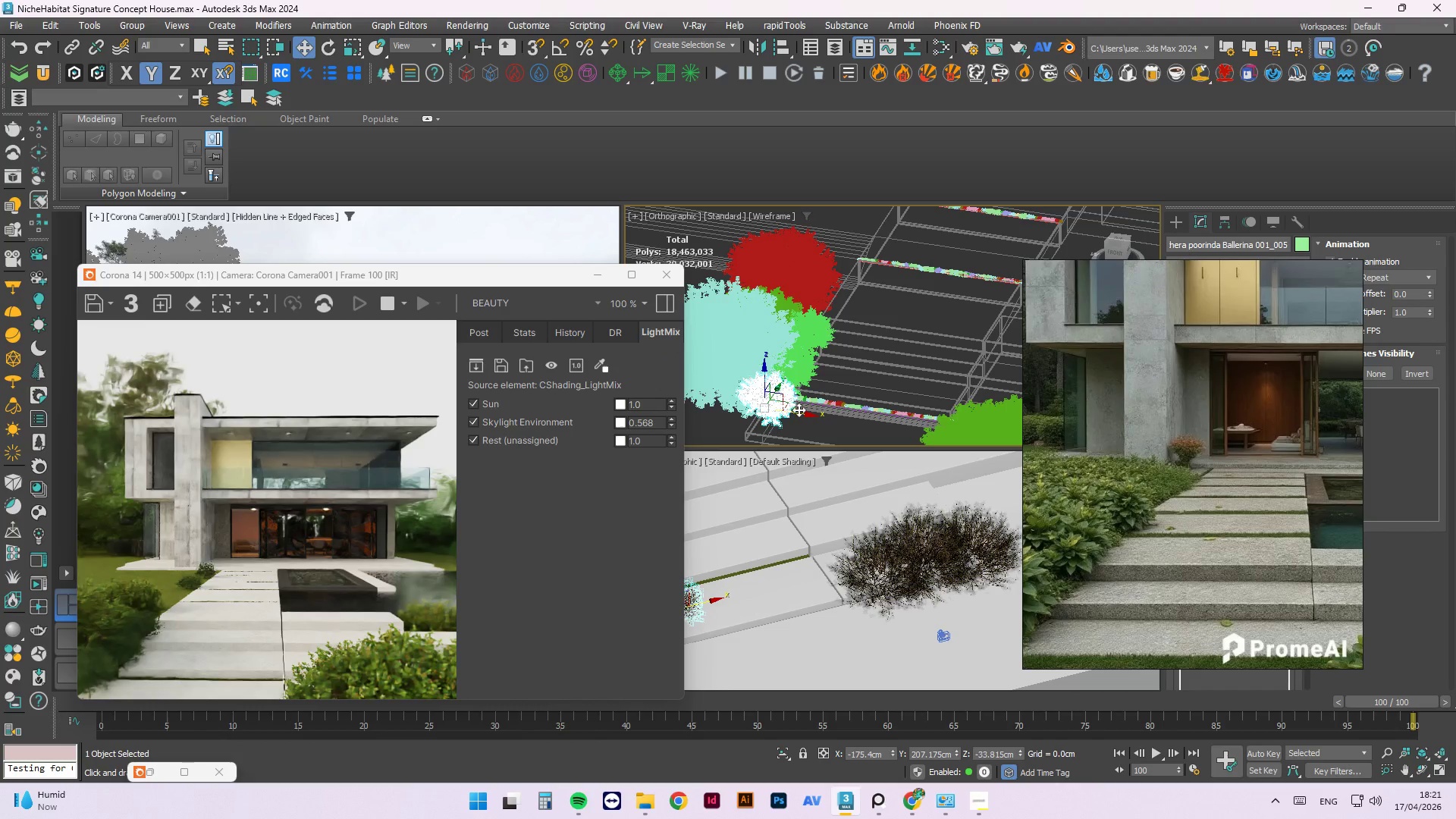 
hold_key(key=AltLeft, duration=1.12)
 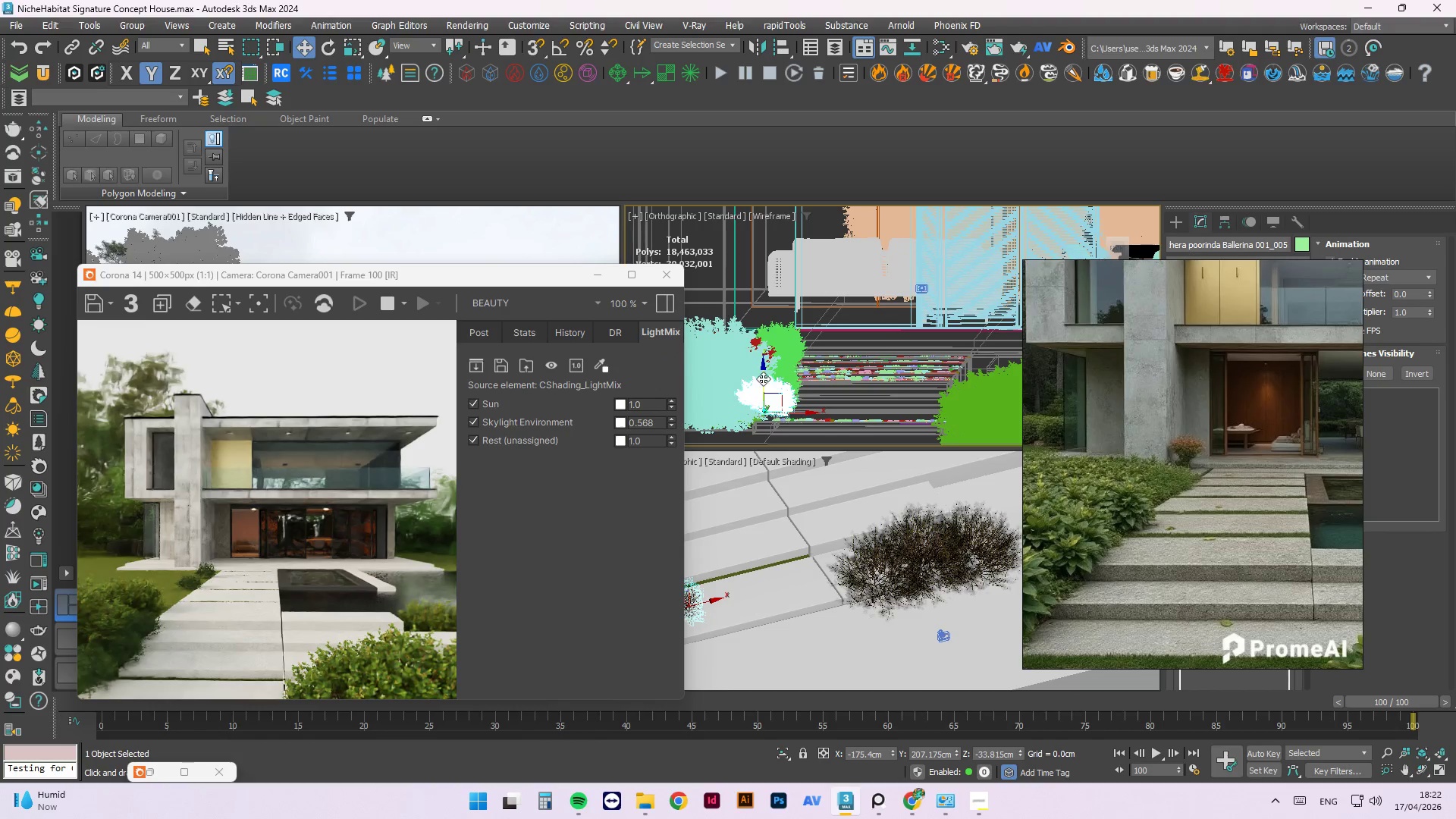 
left_click_drag(start_coordinate=[763, 378], to_coordinate=[765, 388])
 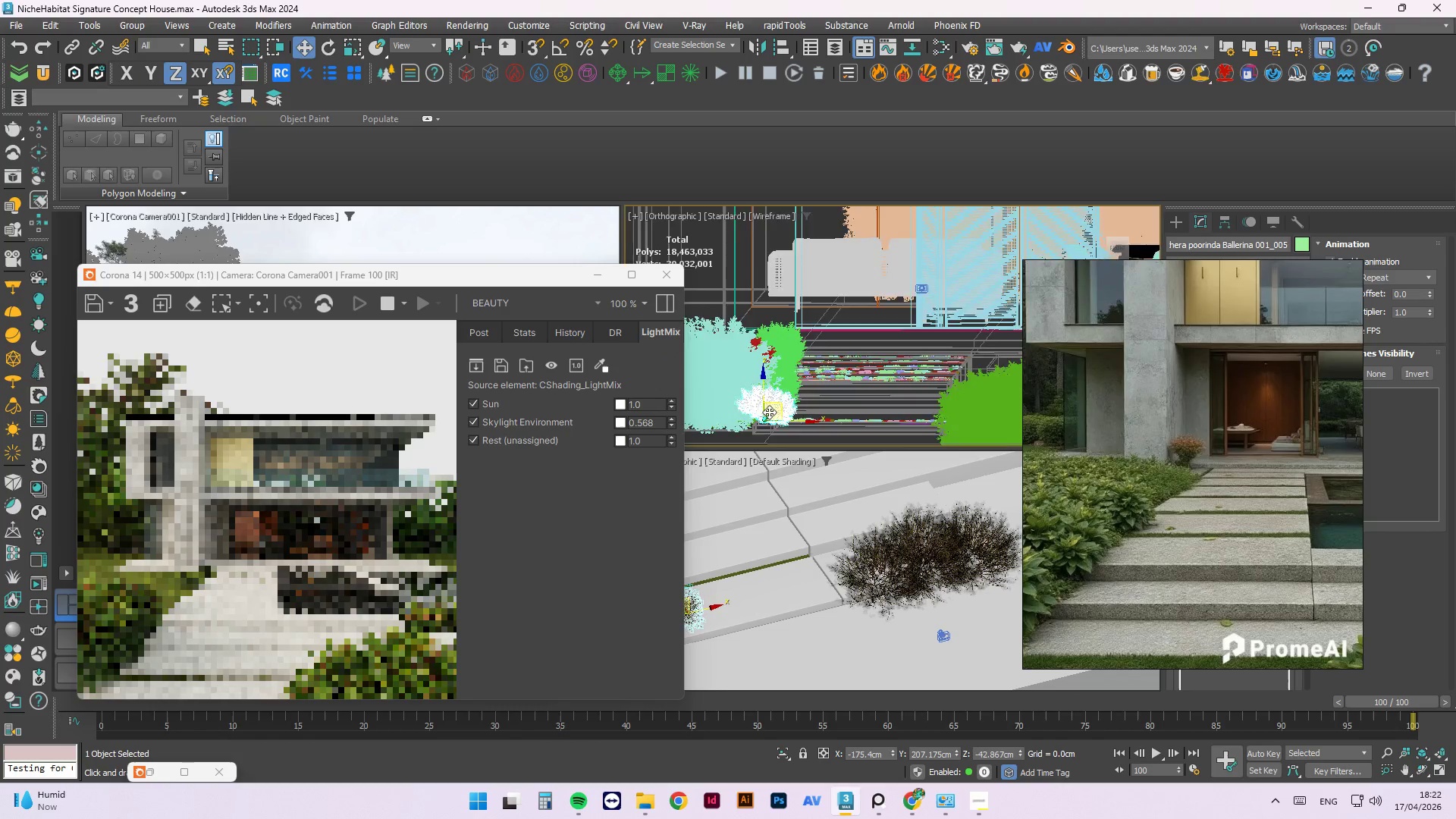 
hold_key(key=AltLeft, duration=1.33)
 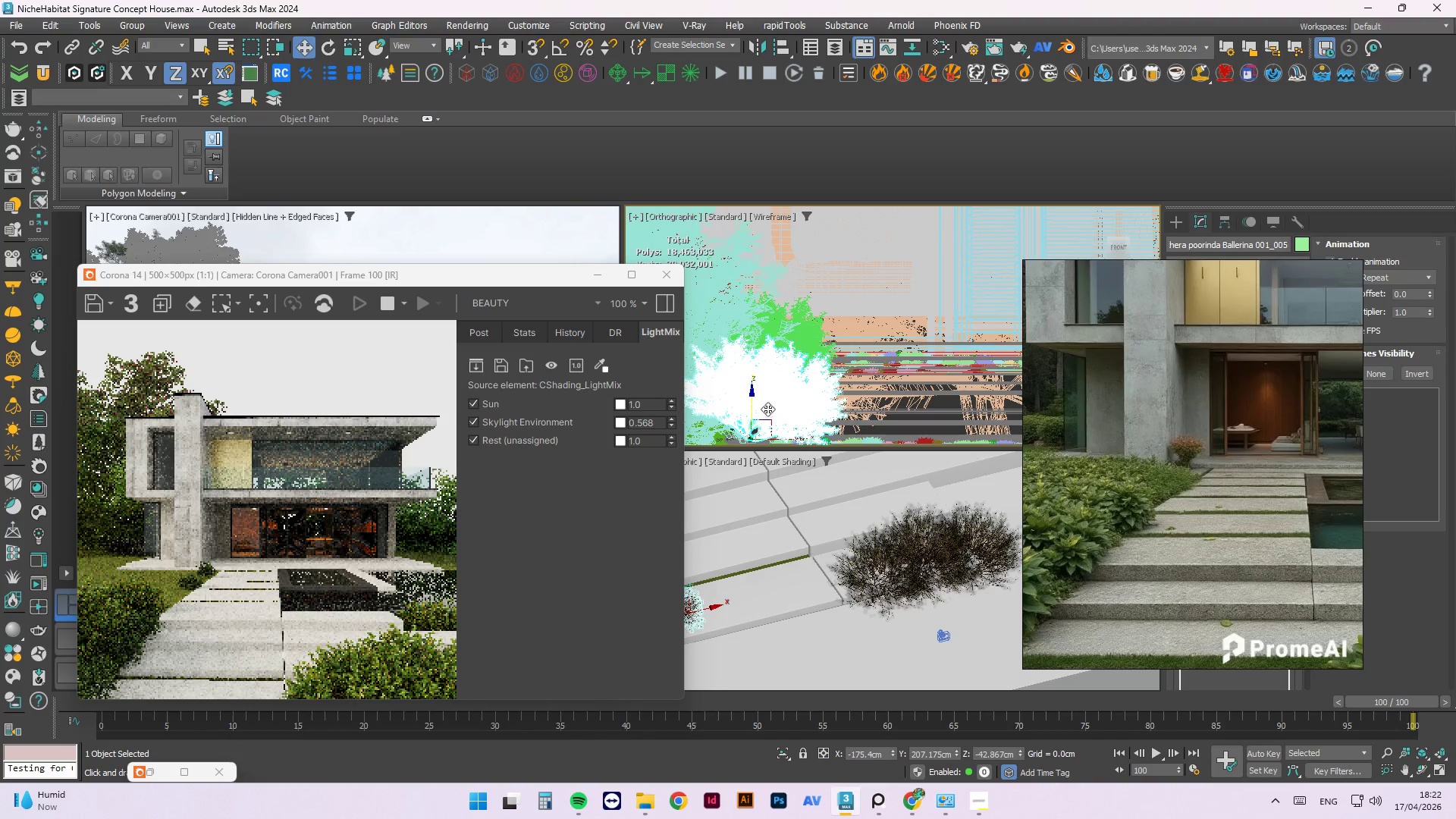 
scroll: coordinate [769, 412], scroll_direction: up, amount: 3.0
 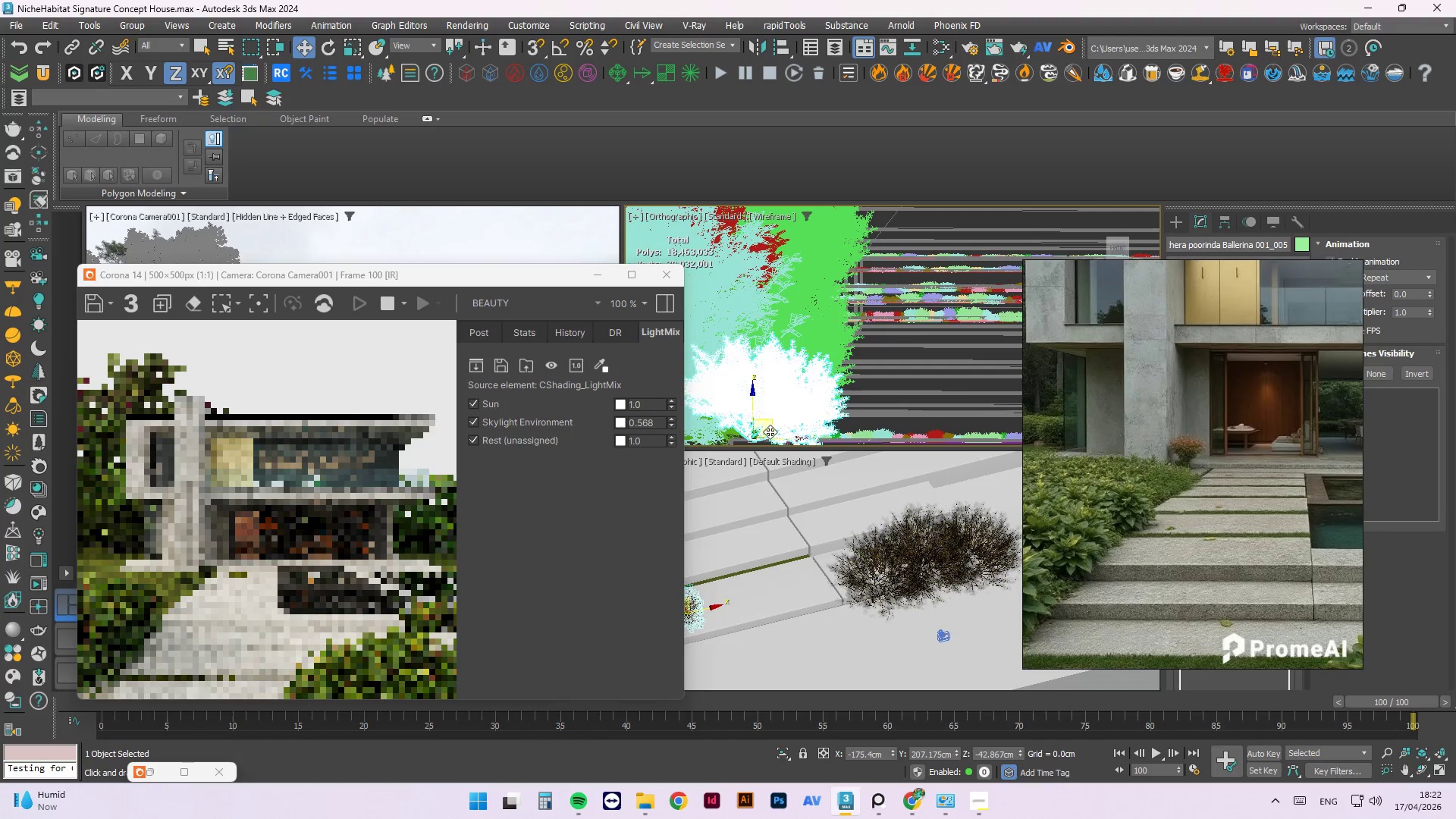 
key(Alt+AltLeft)
 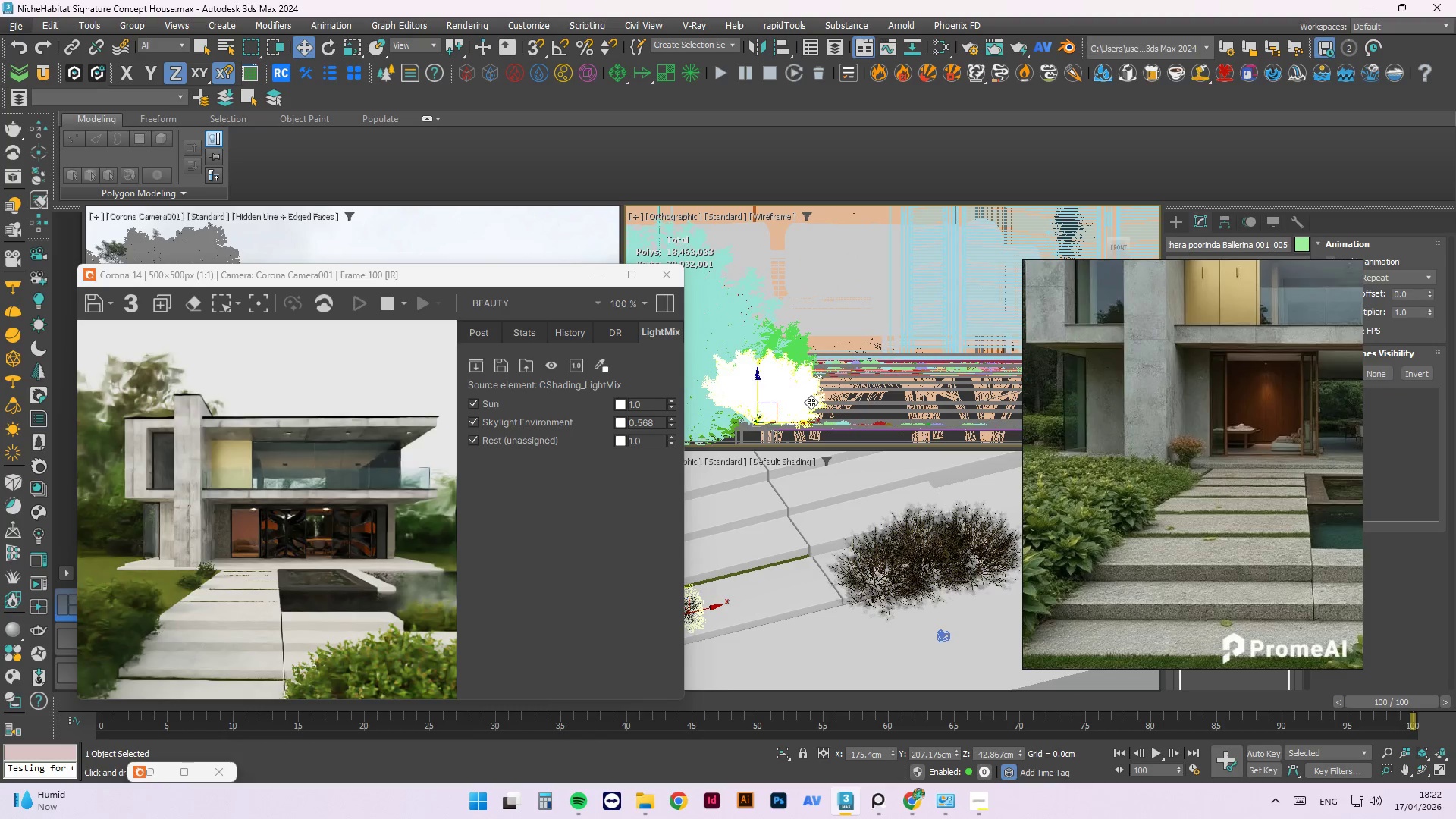 
scroll: coordinate [771, 382], scroll_direction: down, amount: 1.0
 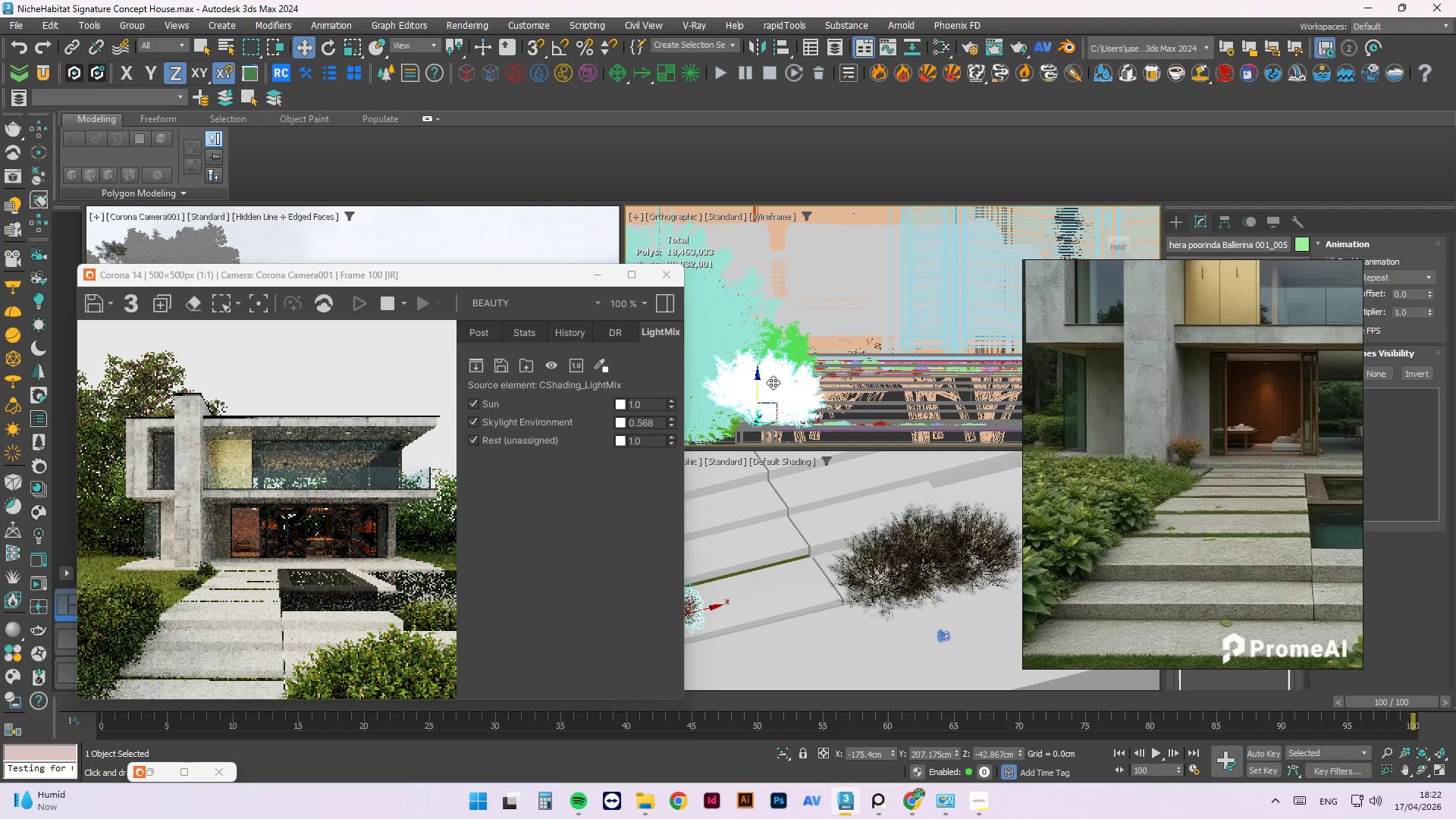 
key(F)
 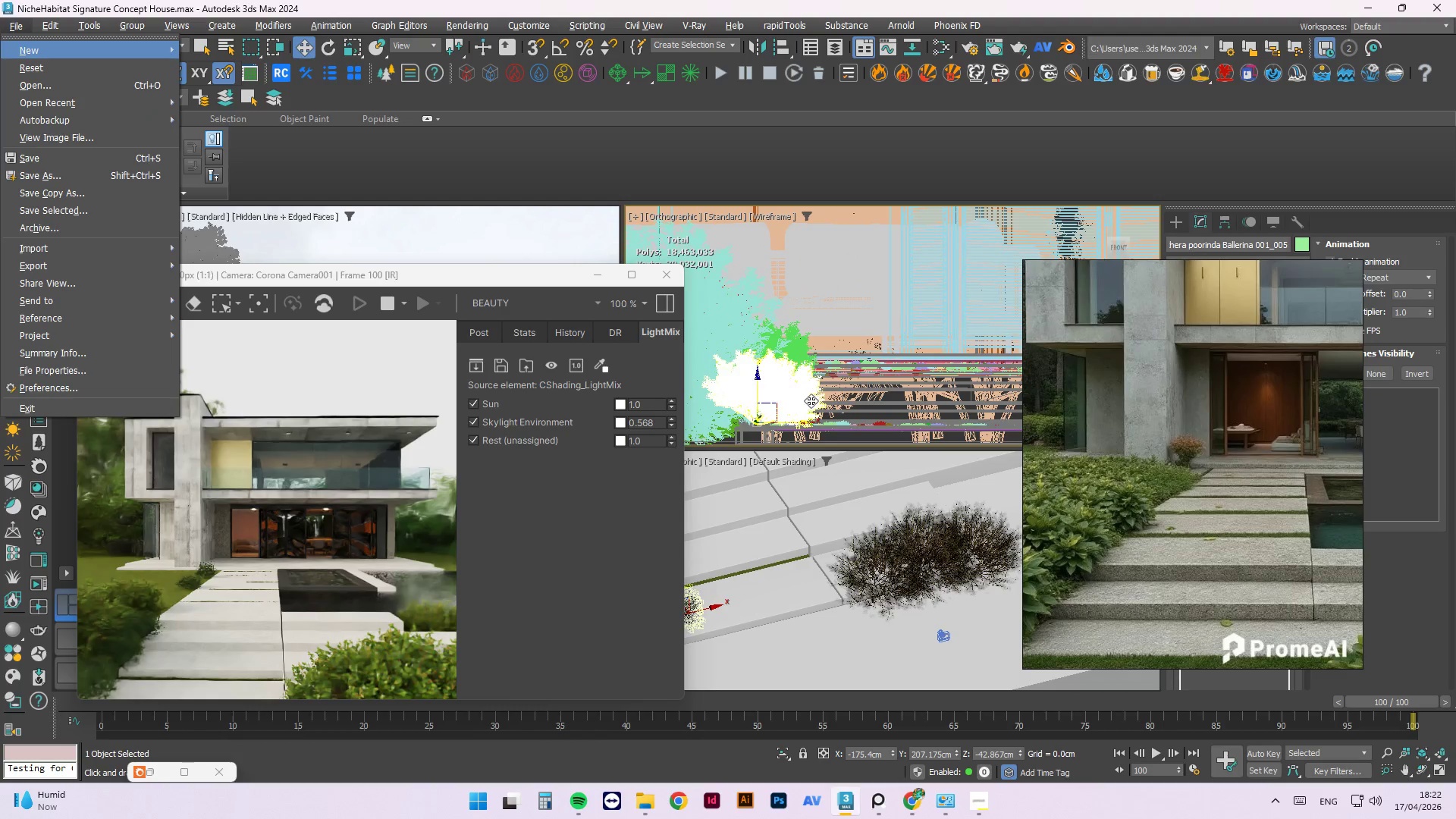 
left_click([863, 340])
 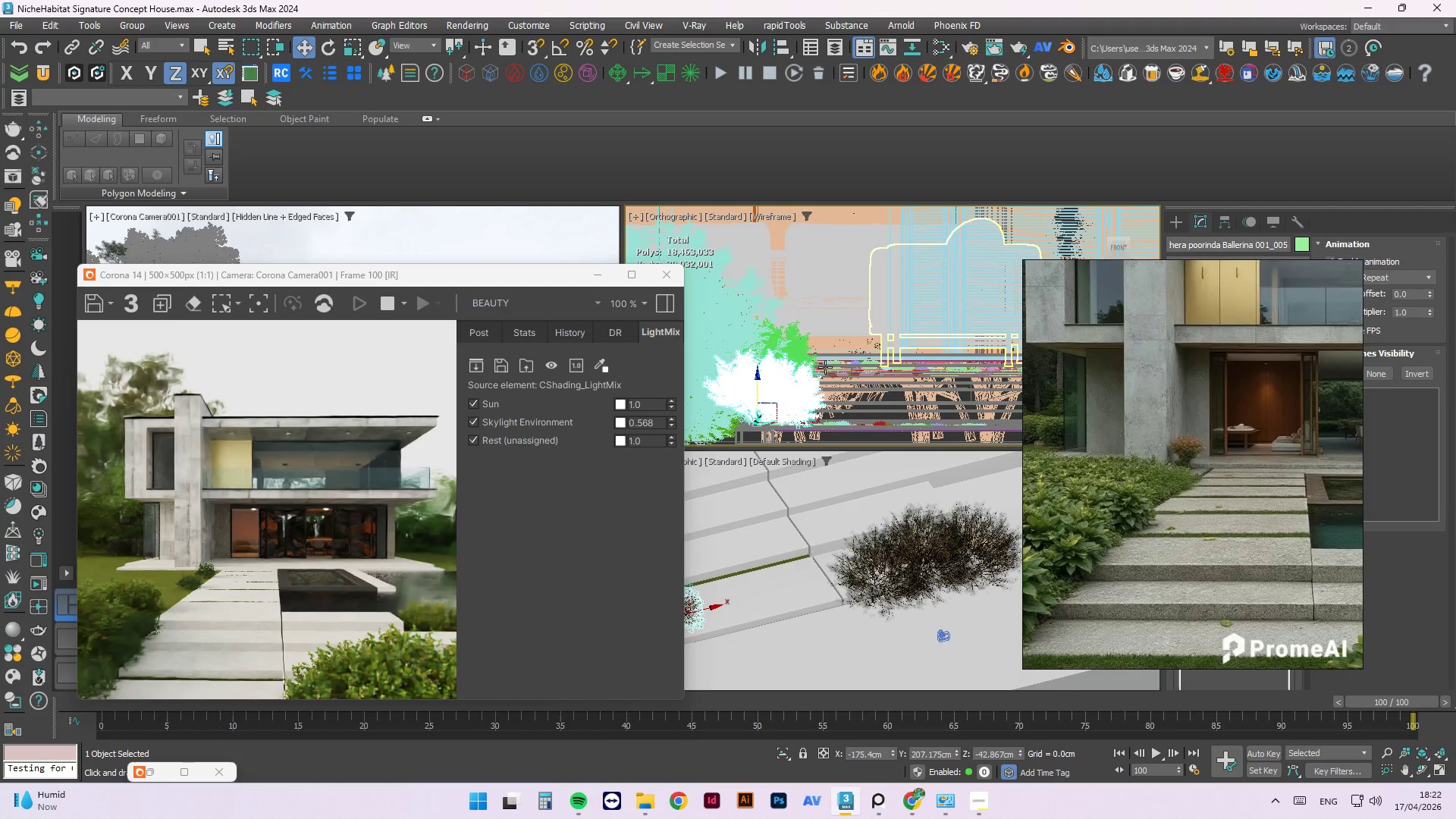 
left_click([786, 400])
 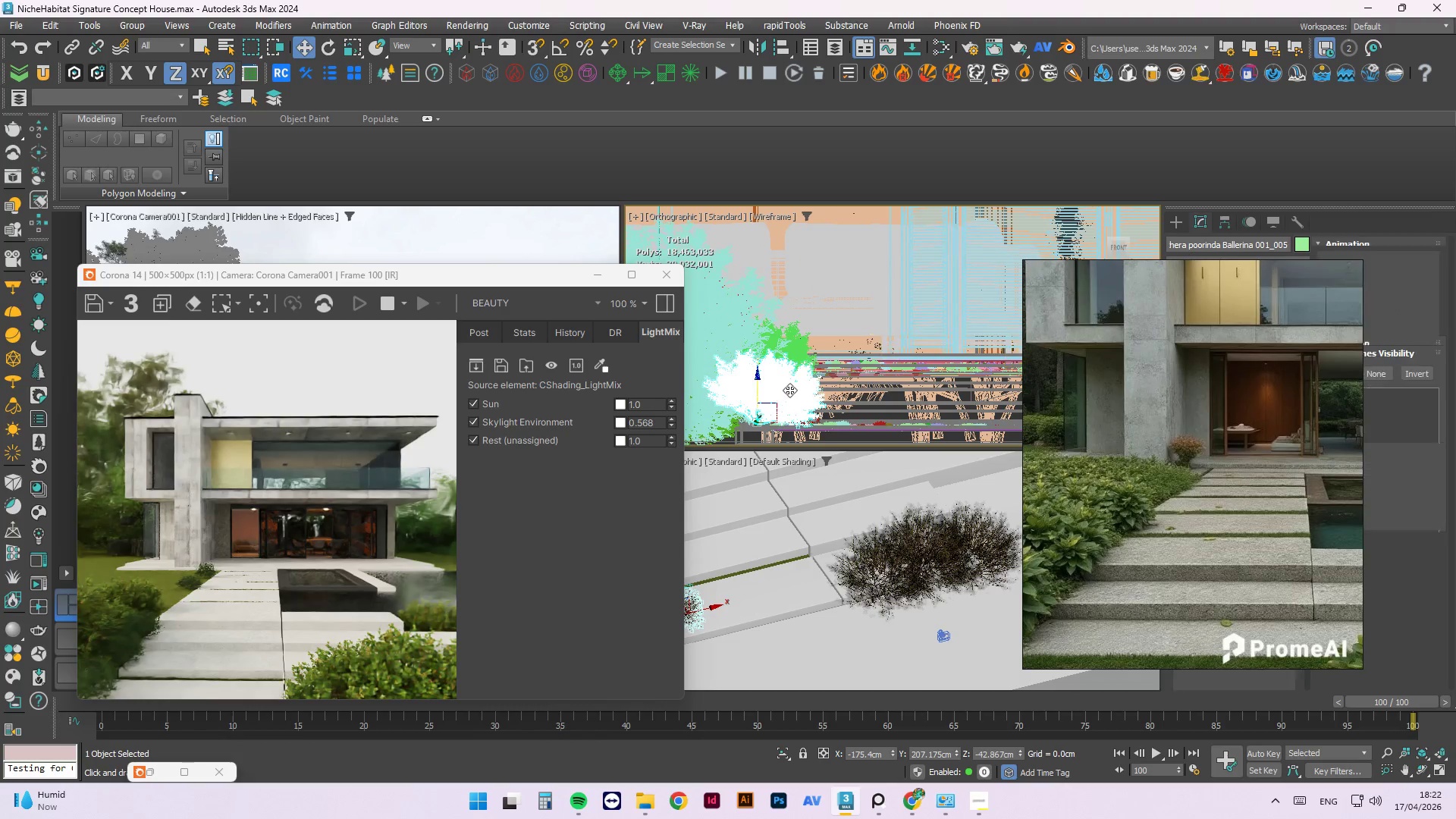 
key(Z)
 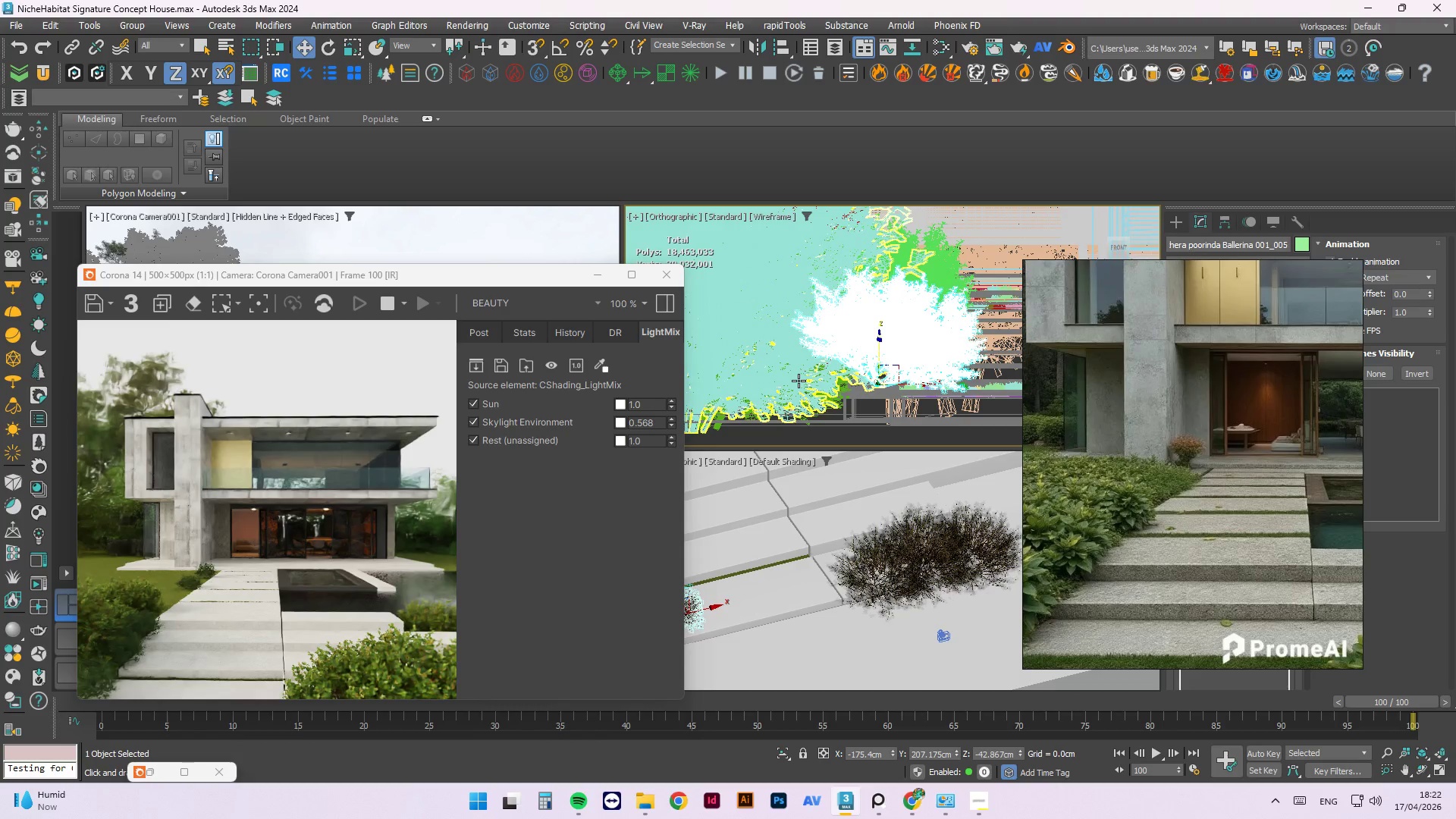 
scroll: coordinate [802, 370], scroll_direction: down, amount: 2.0
 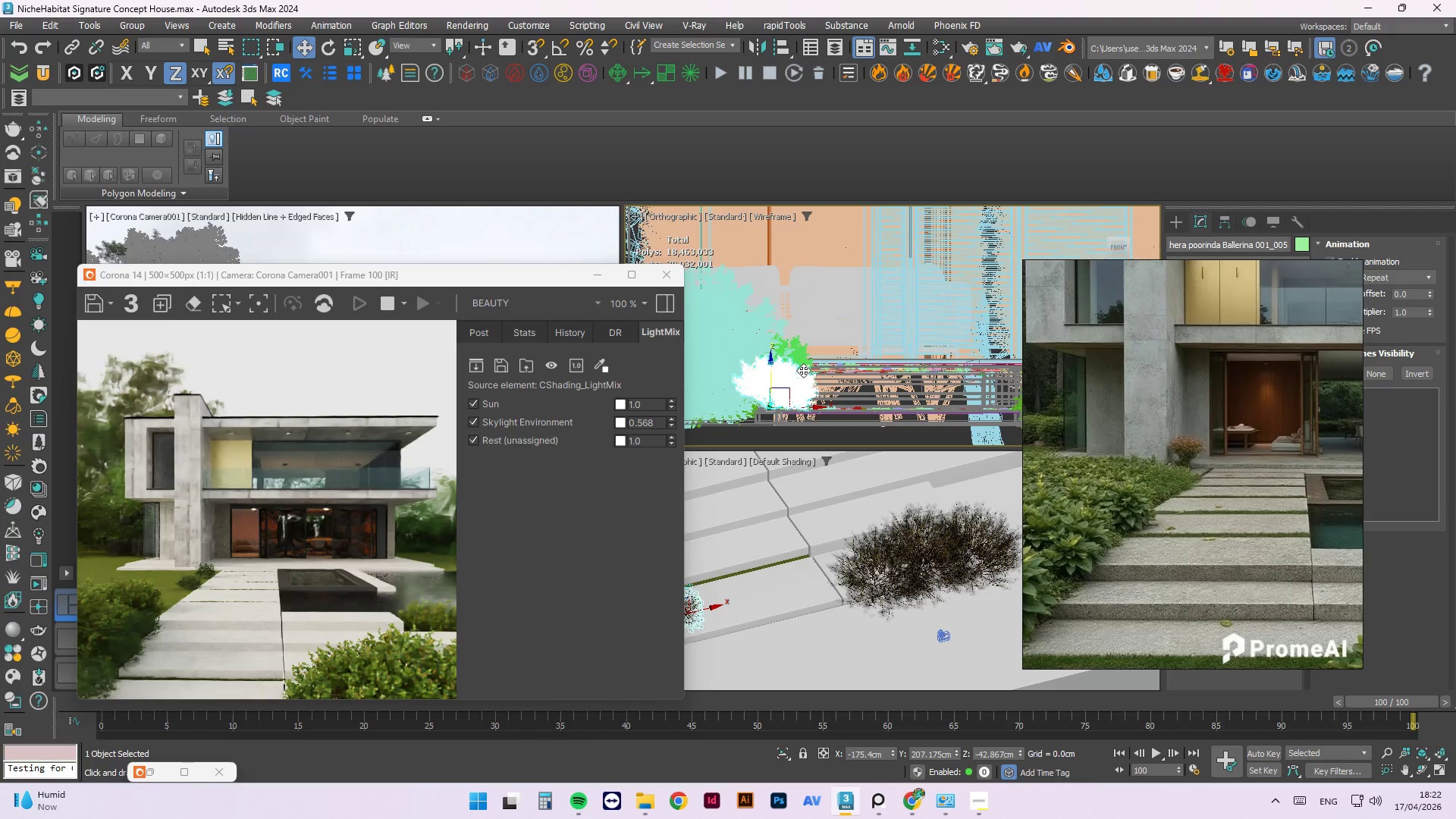 
key(F)
 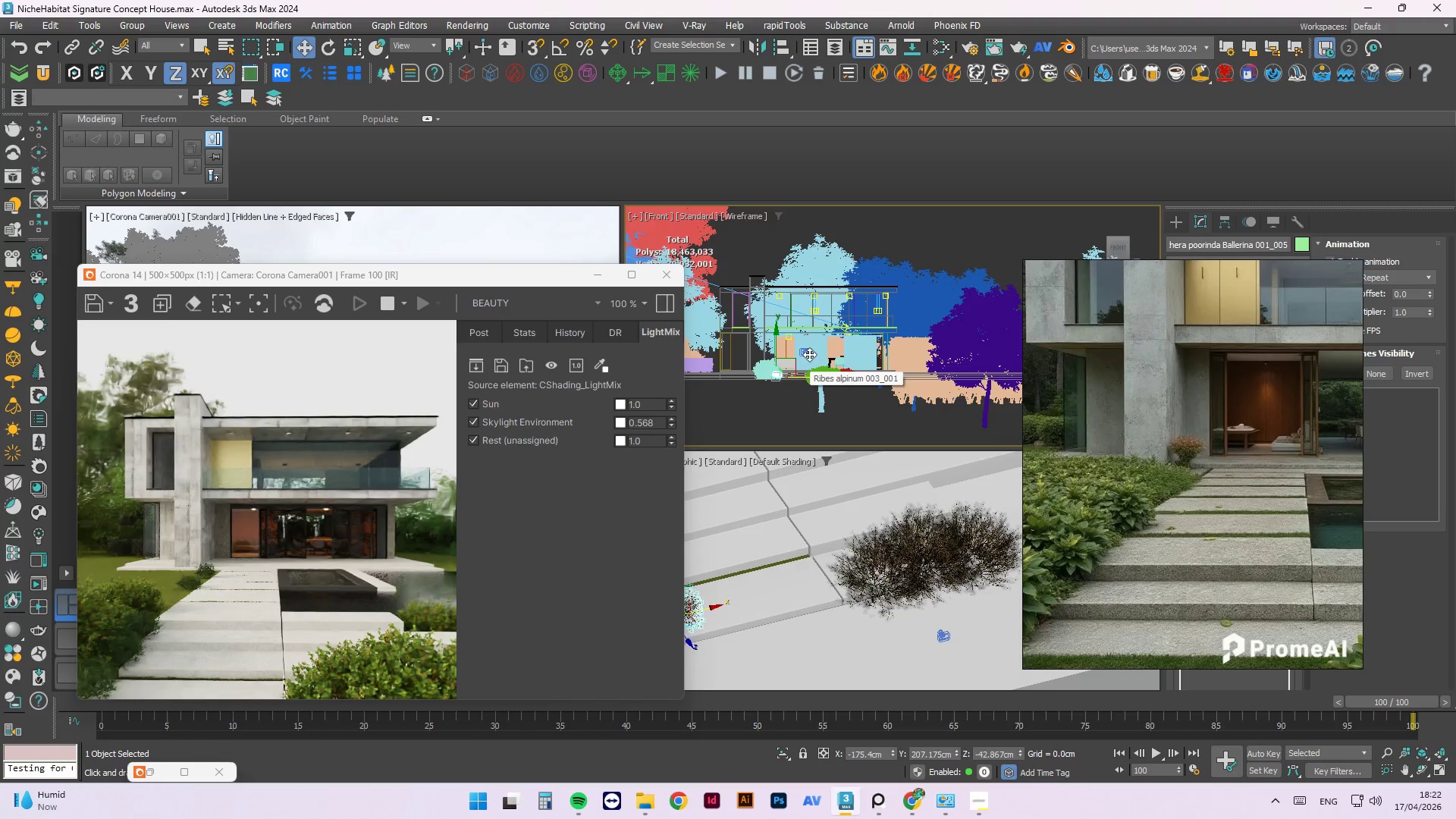 
scroll: coordinate [758, 359], scroll_direction: up, amount: 12.0
 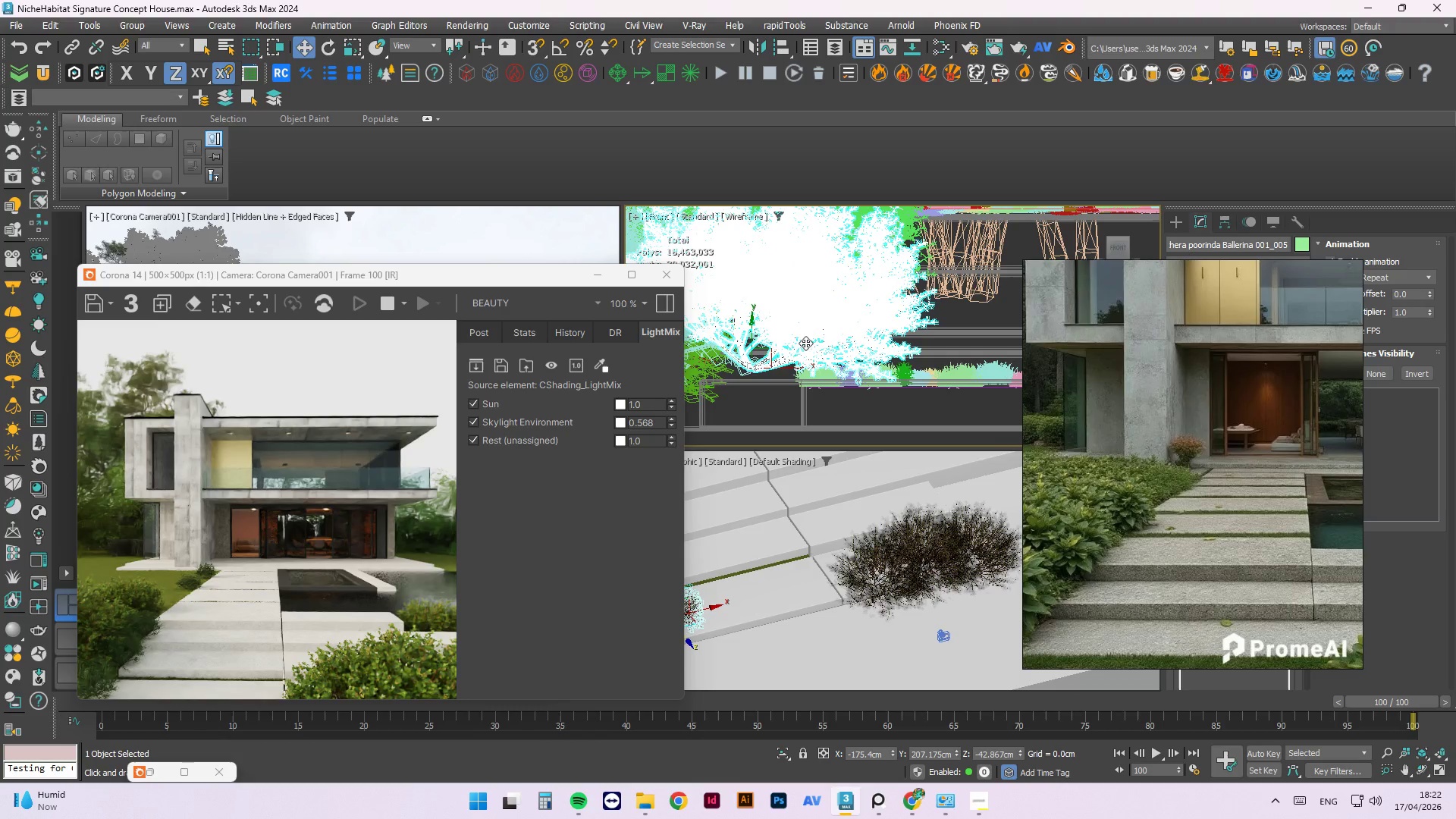 
left_click([806, 343])
 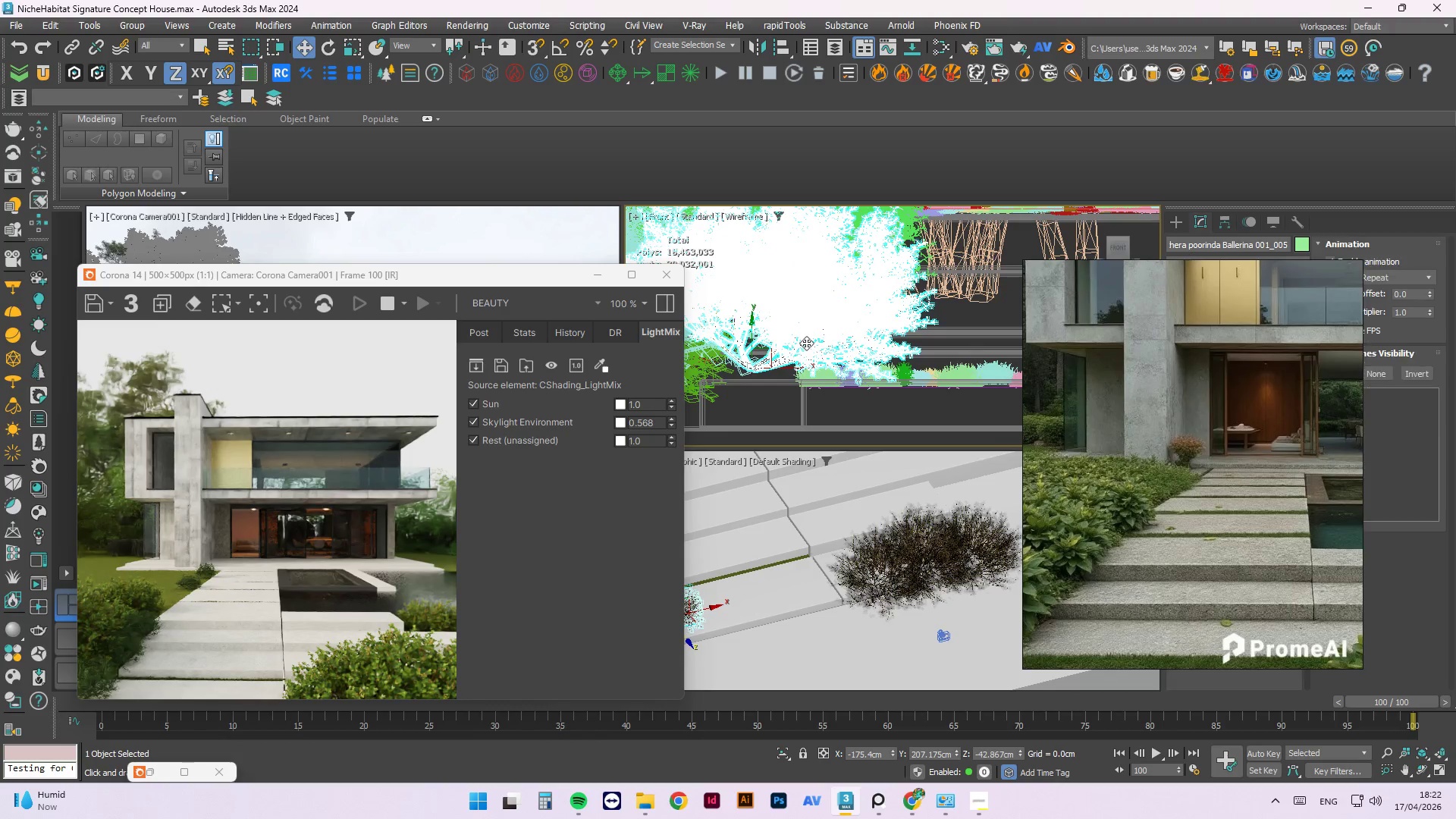 
key(E)
 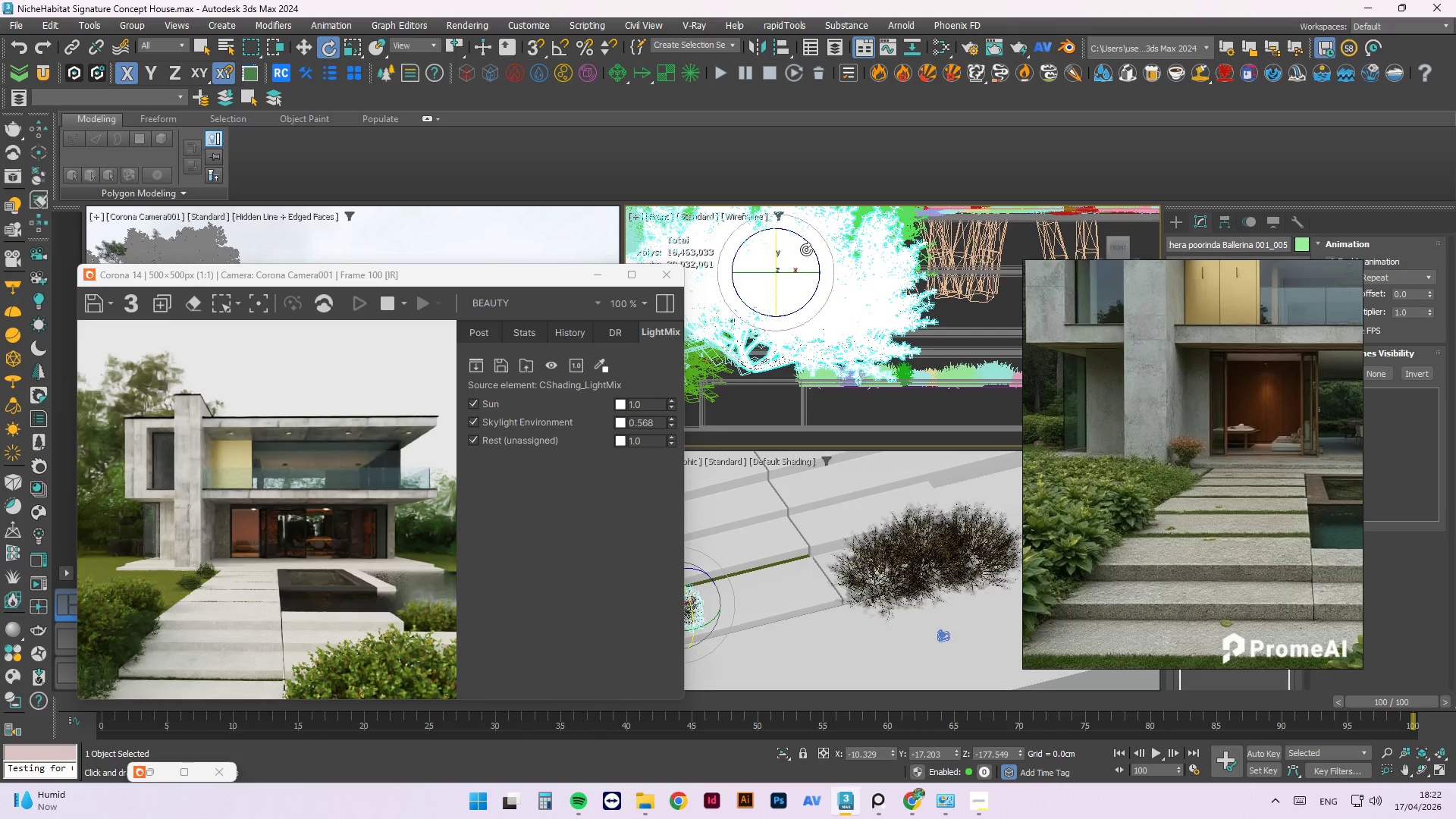 
left_click_drag(start_coordinate=[808, 249], to_coordinate=[793, 234])
 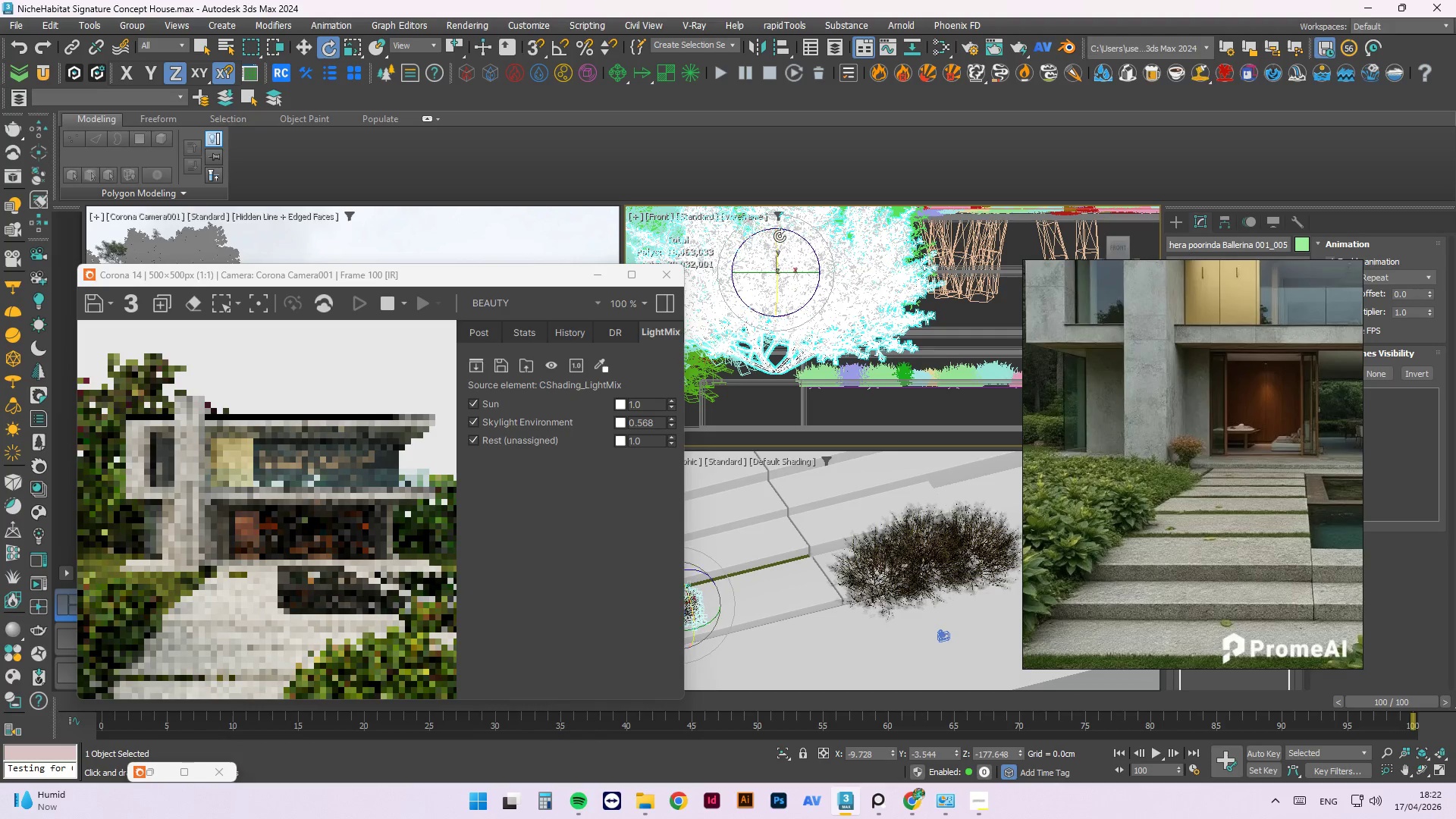 
key(W)
 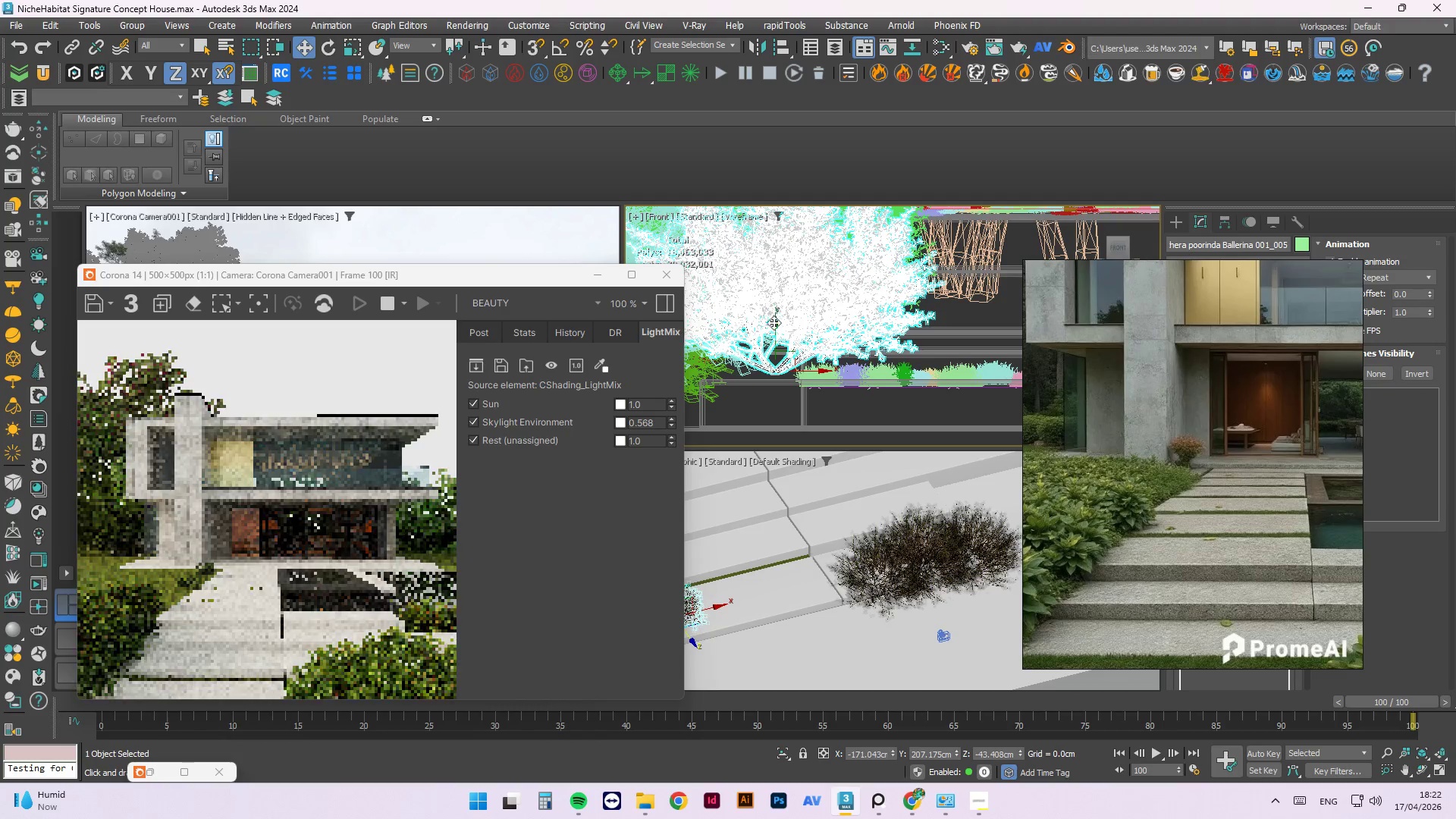 
left_click_drag(start_coordinate=[776, 326], to_coordinate=[781, 341])
 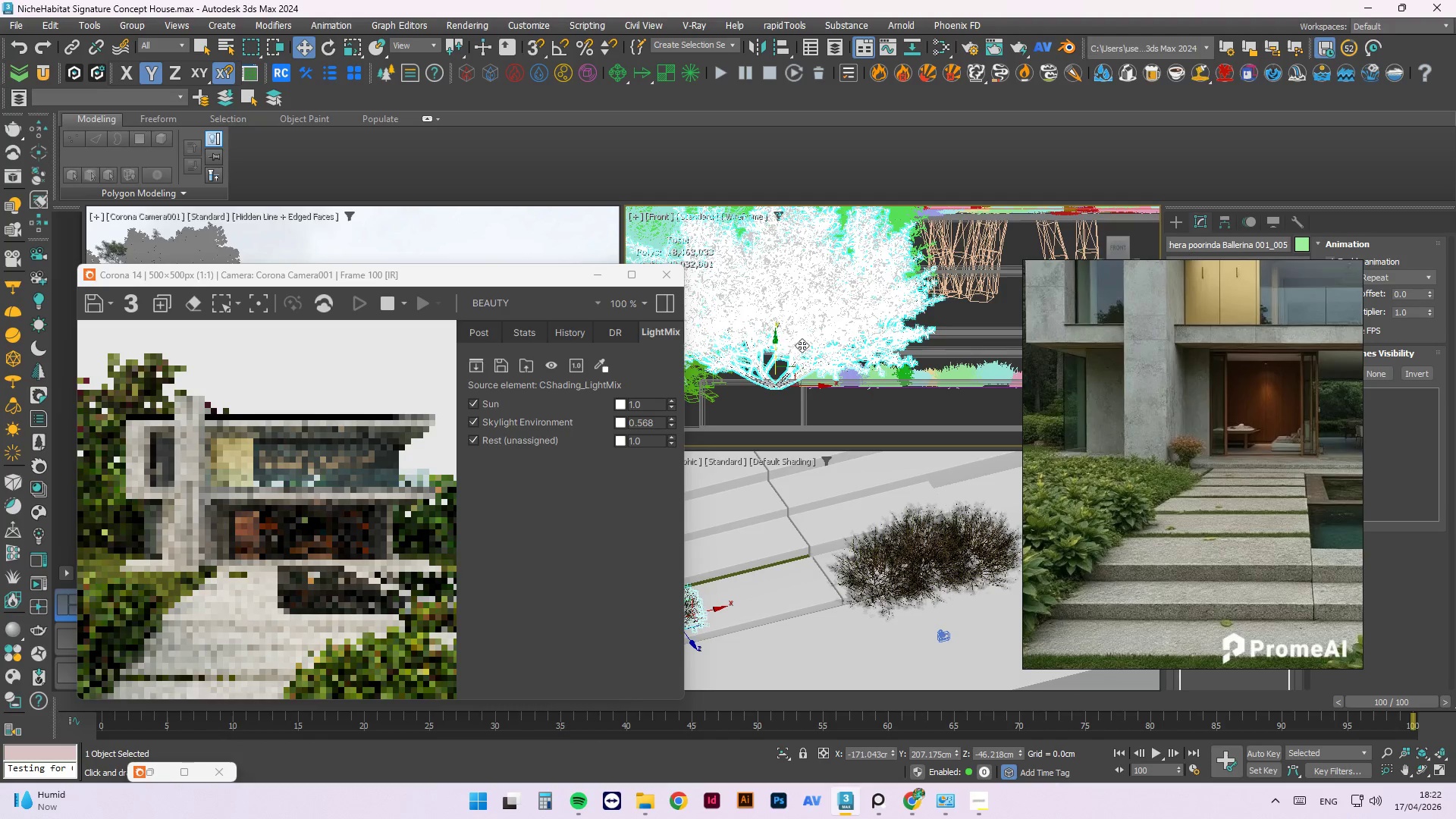 
scroll: coordinate [808, 364], scroll_direction: up, amount: 8.0
 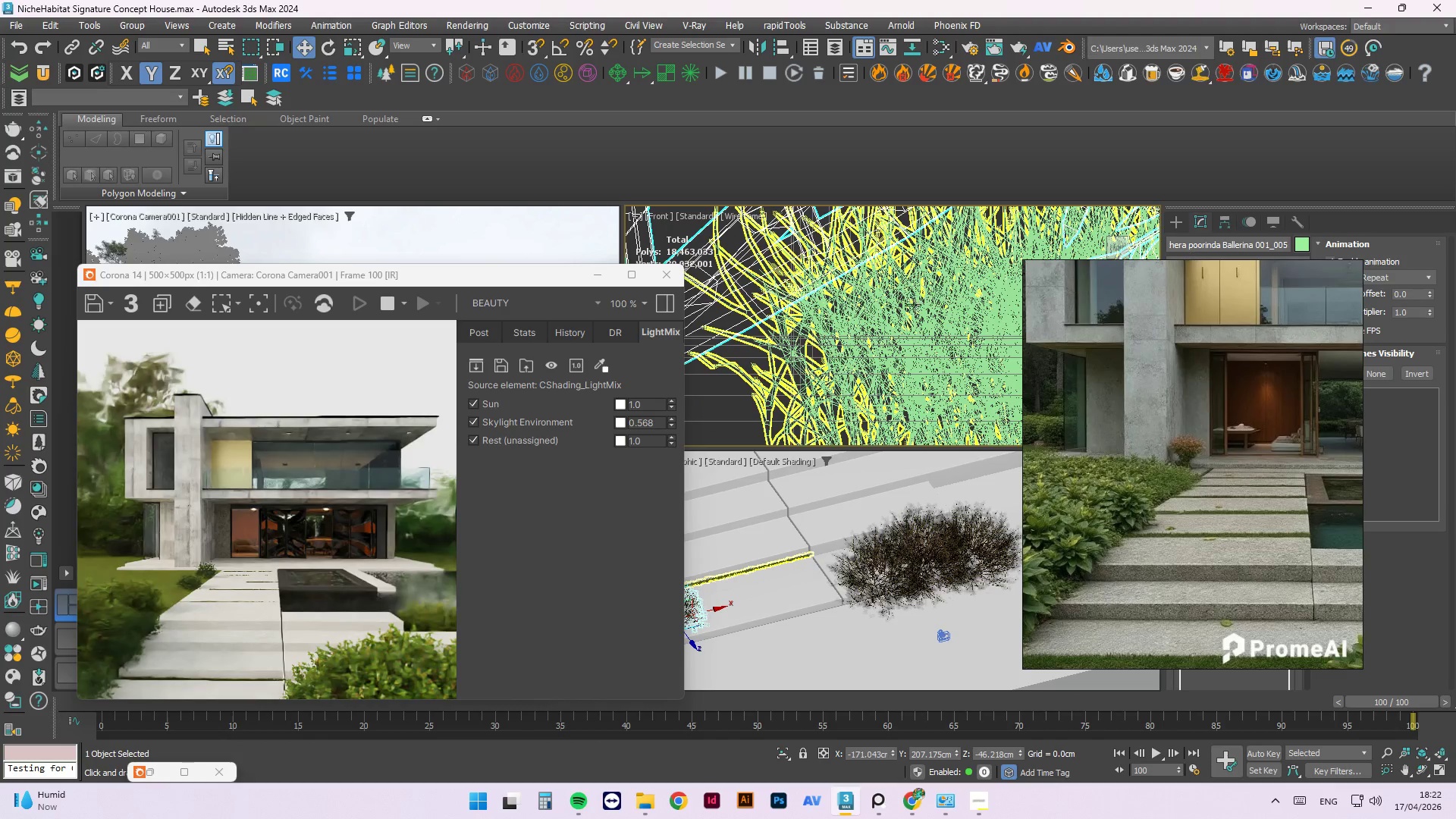 
hold_key(key=AltLeft, duration=2.33)
 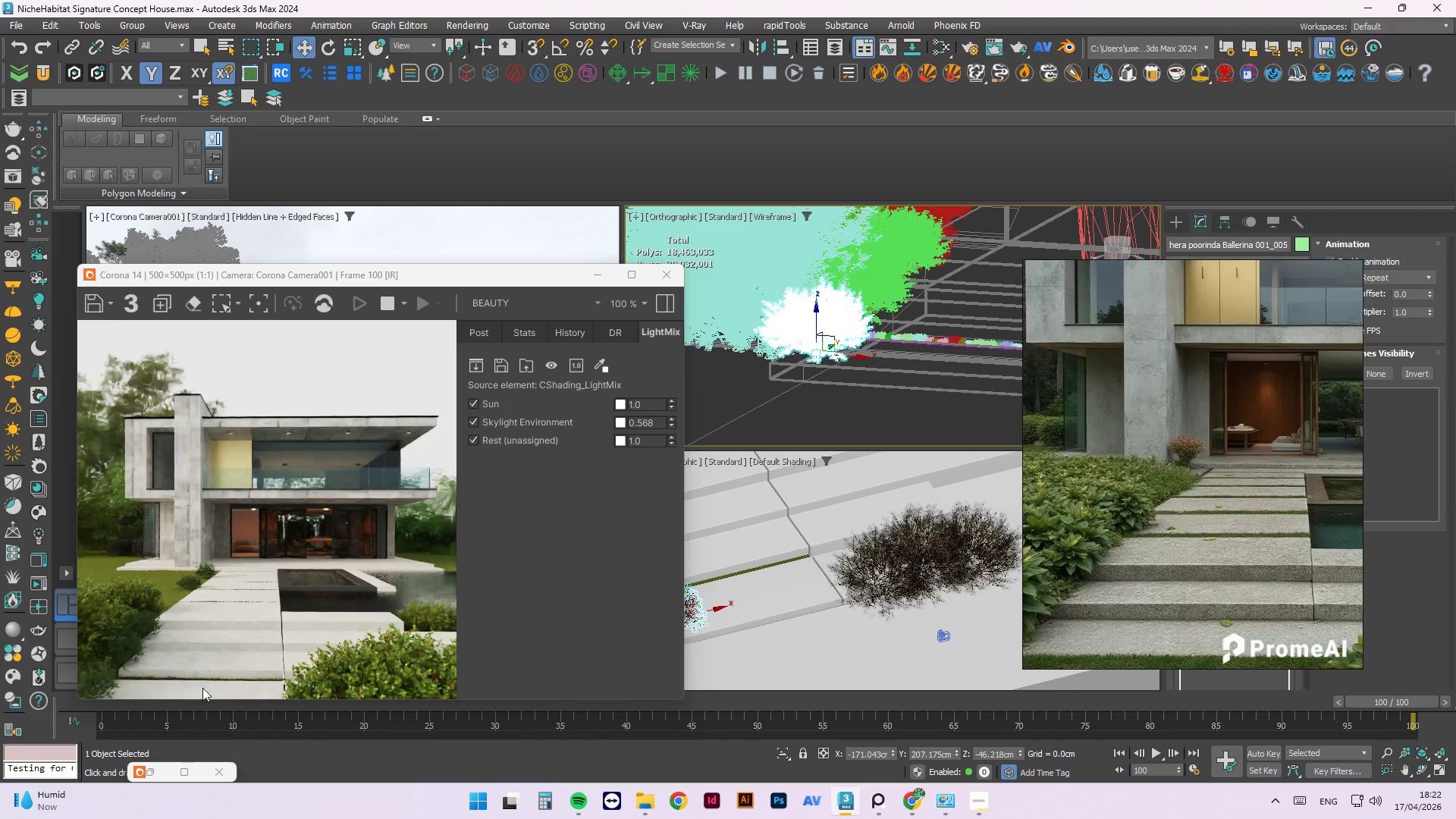 
scroll: coordinate [822, 356], scroll_direction: down, amount: 11.0
 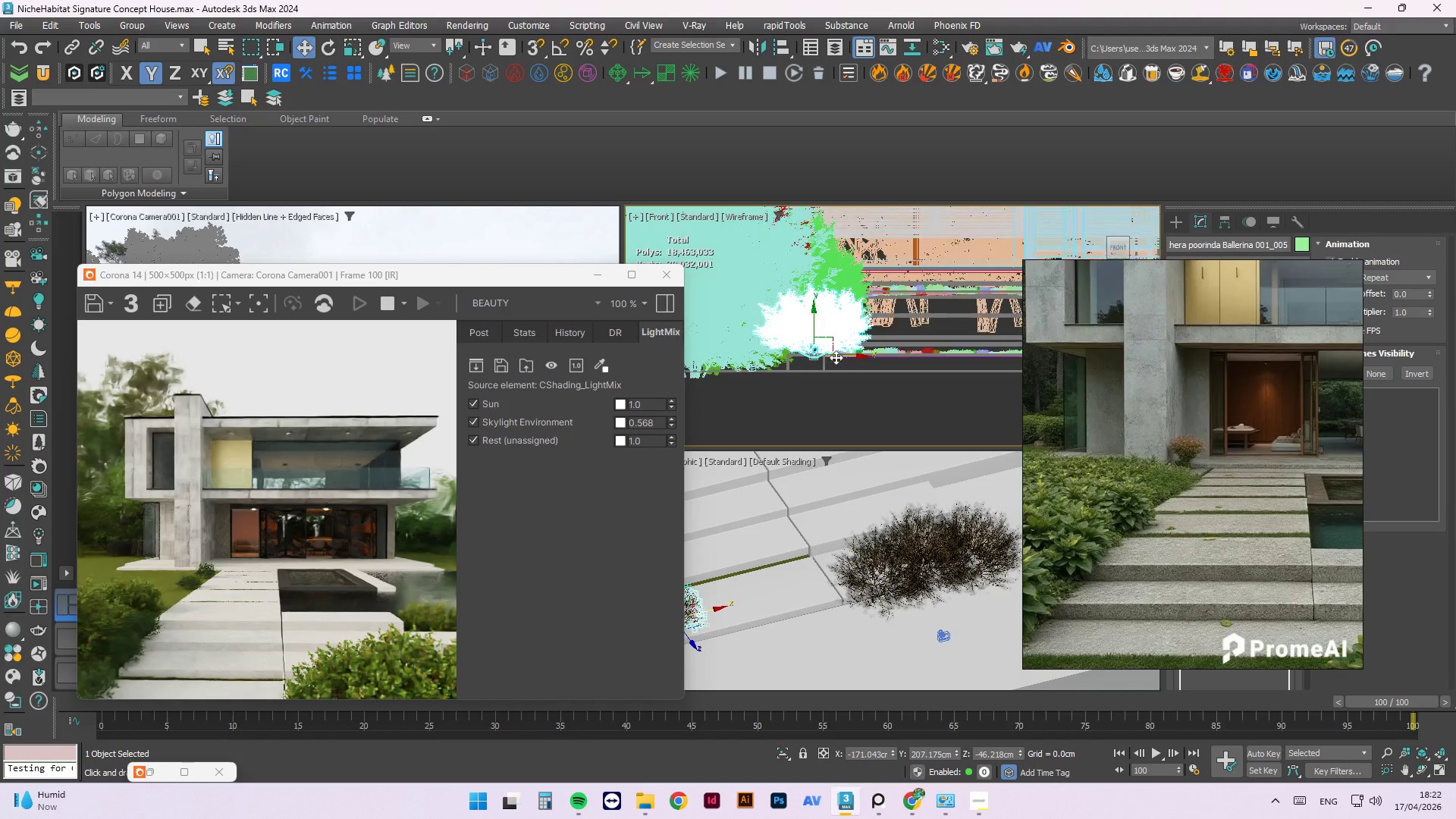 
scroll: coordinate [94, 652], scroll_direction: up, amount: 2.0
 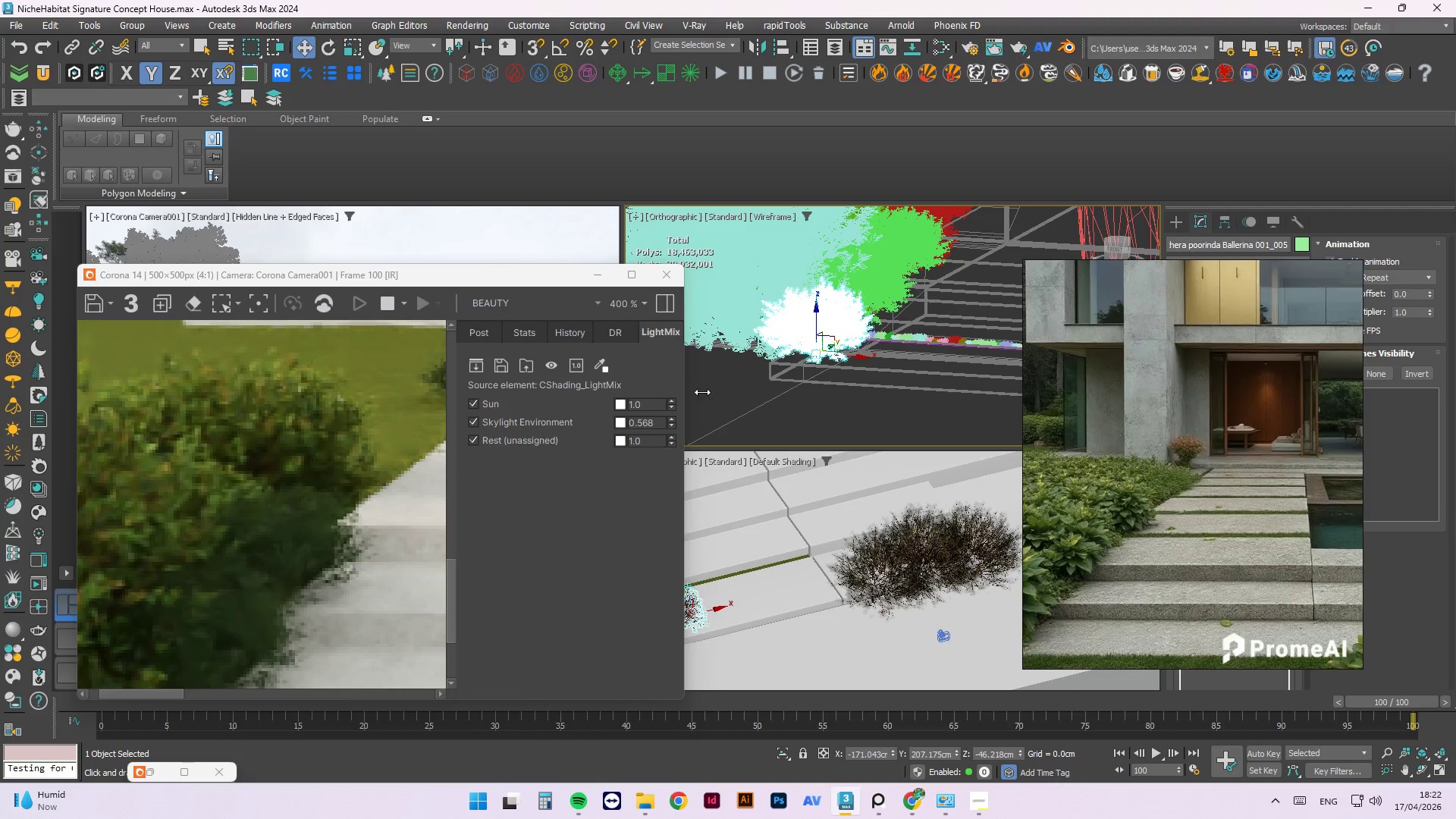 
hold_key(key=AltLeft, duration=1.64)
 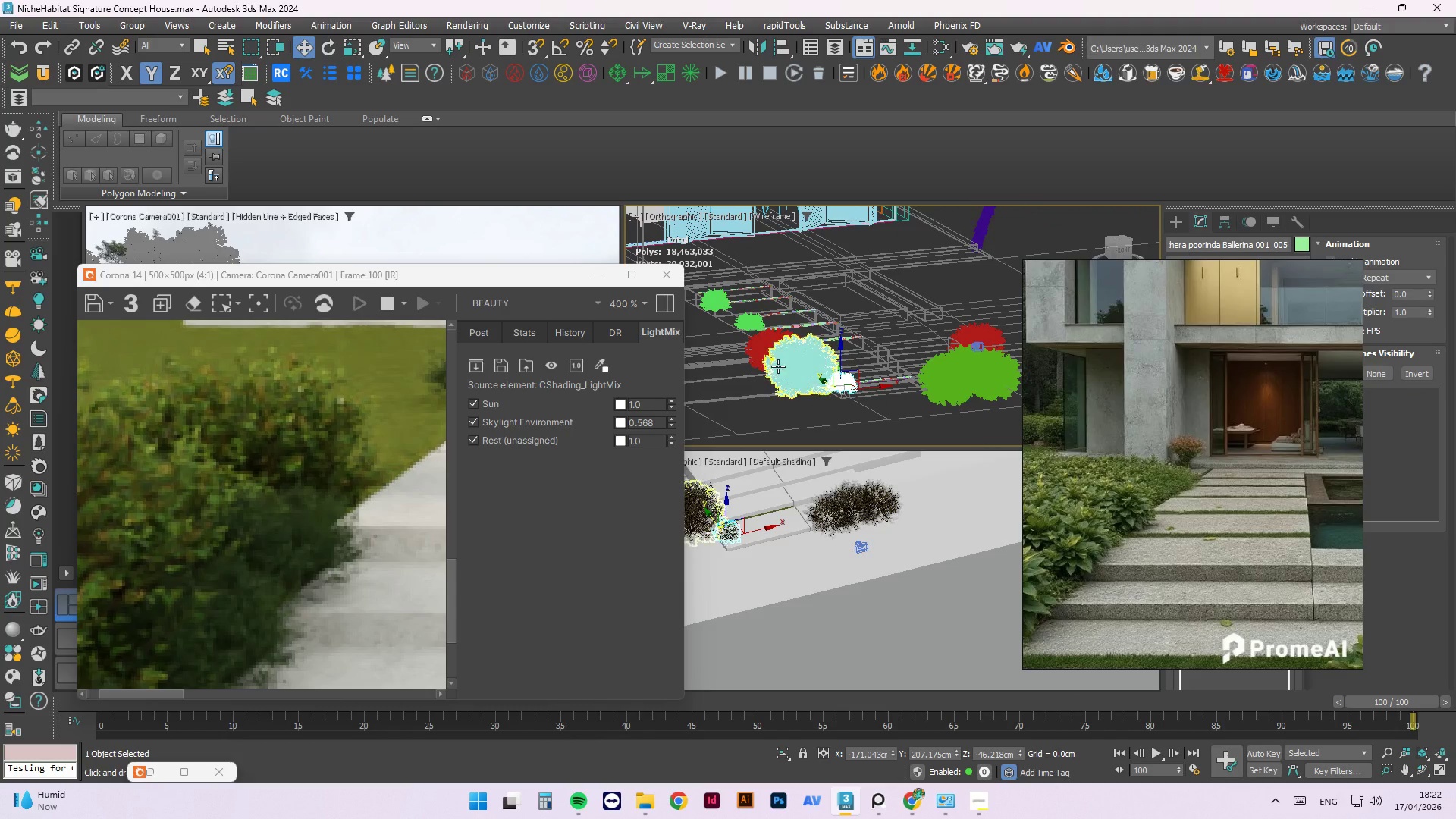 
scroll: coordinate [849, 410], scroll_direction: down, amount: 7.0
 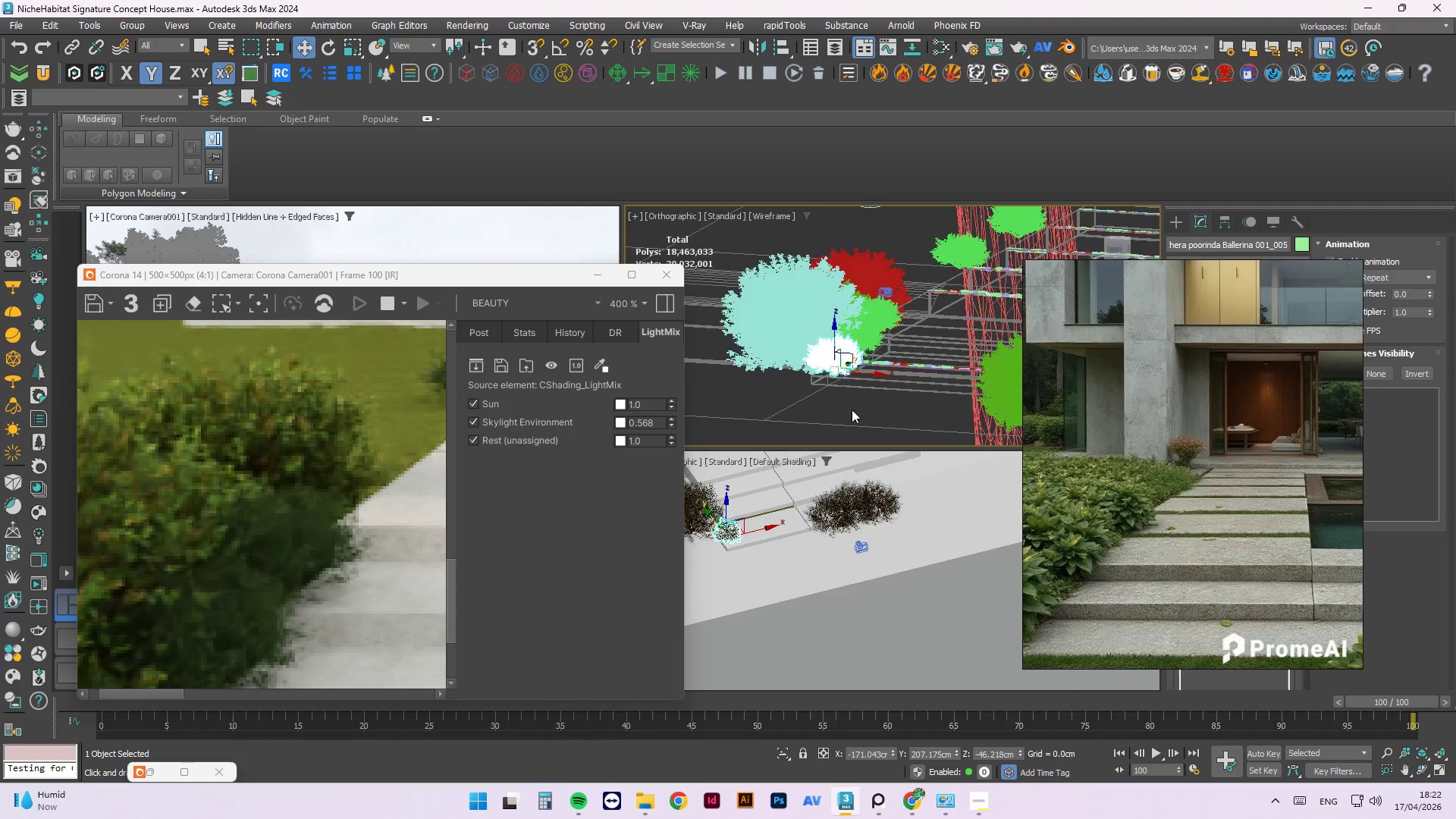 
hold_key(key=AltLeft, duration=1.64)
 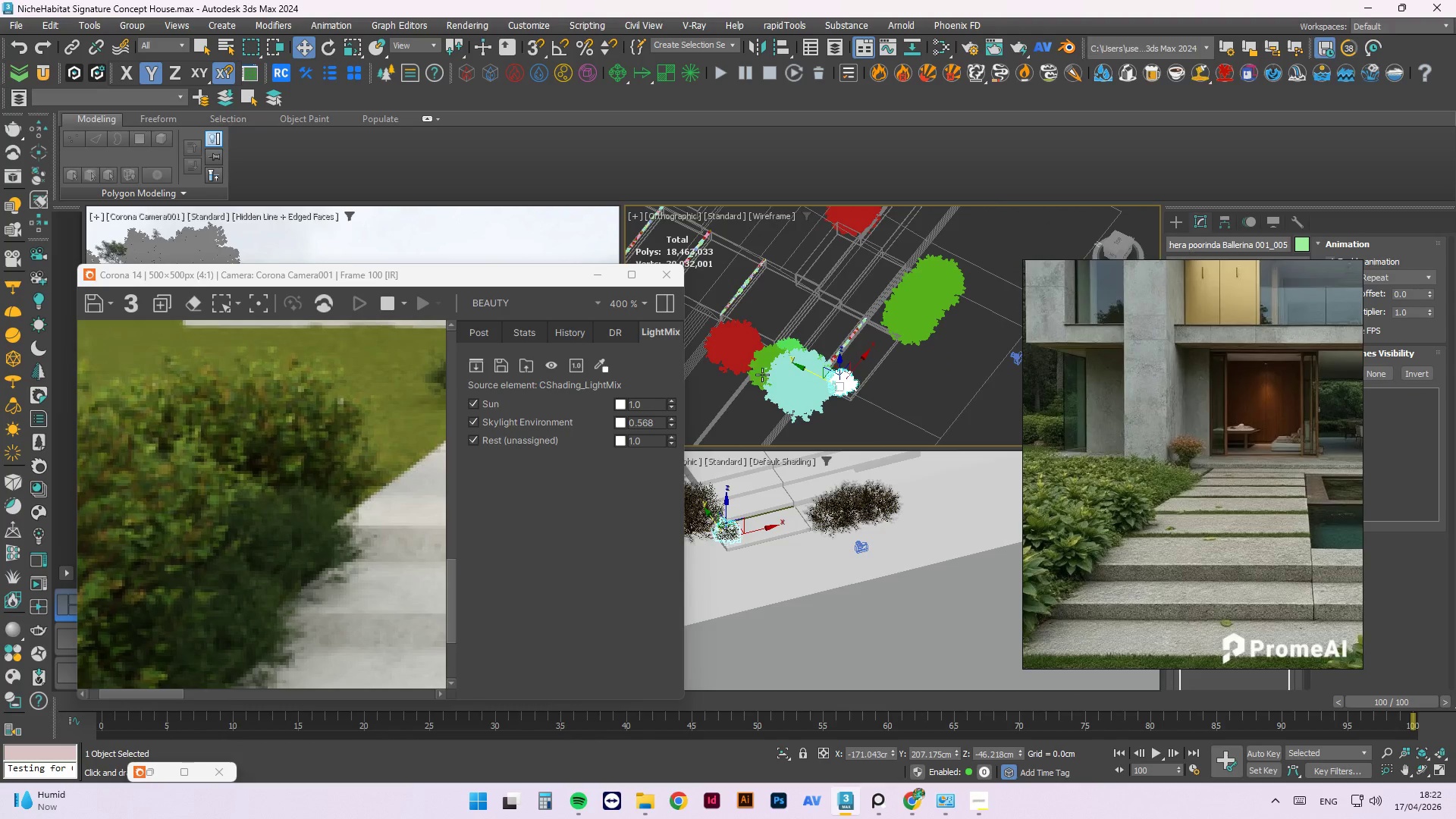 
left_click([764, 364])
 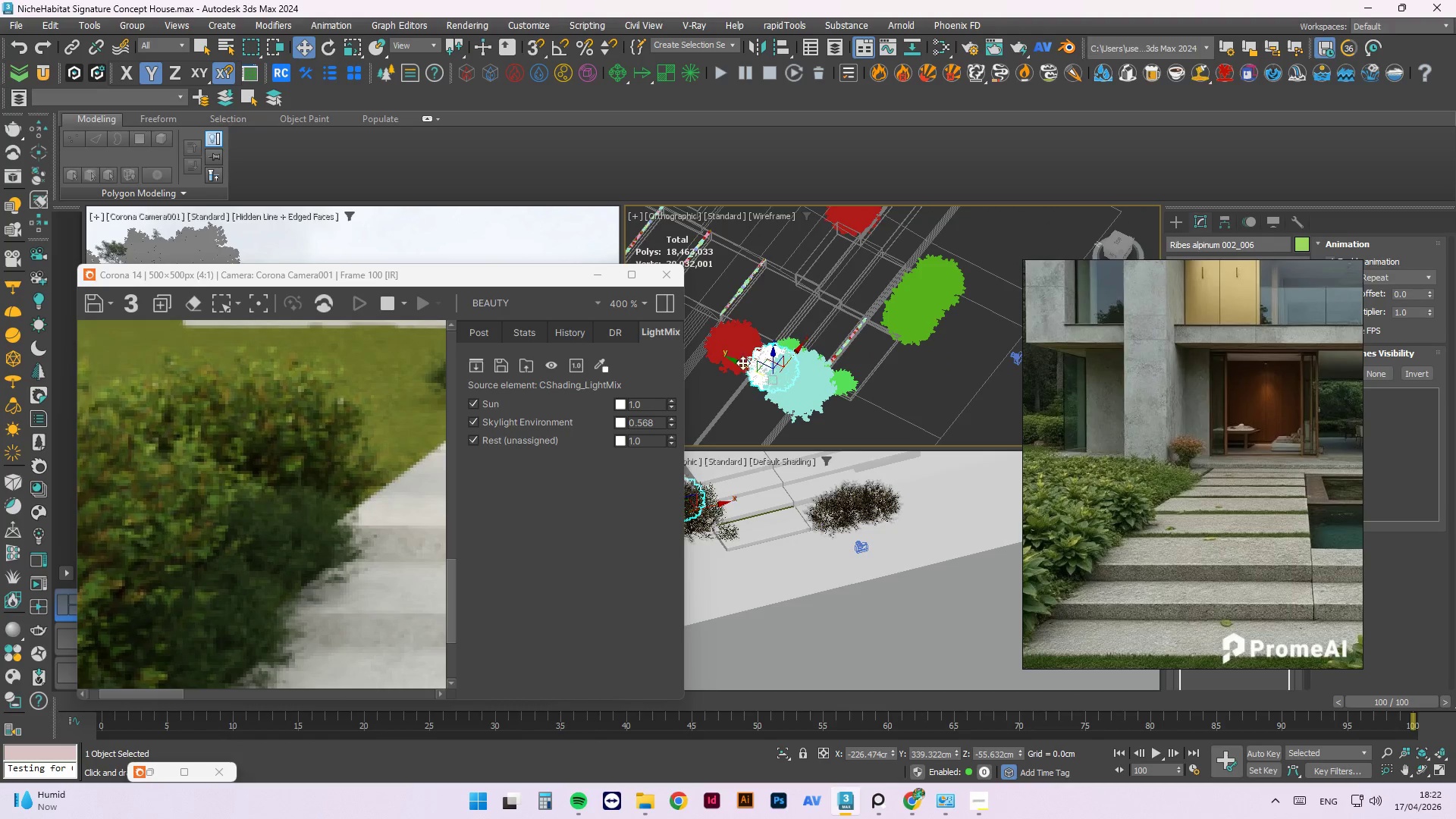 
left_click_drag(start_coordinate=[737, 359], to_coordinate=[731, 355])
 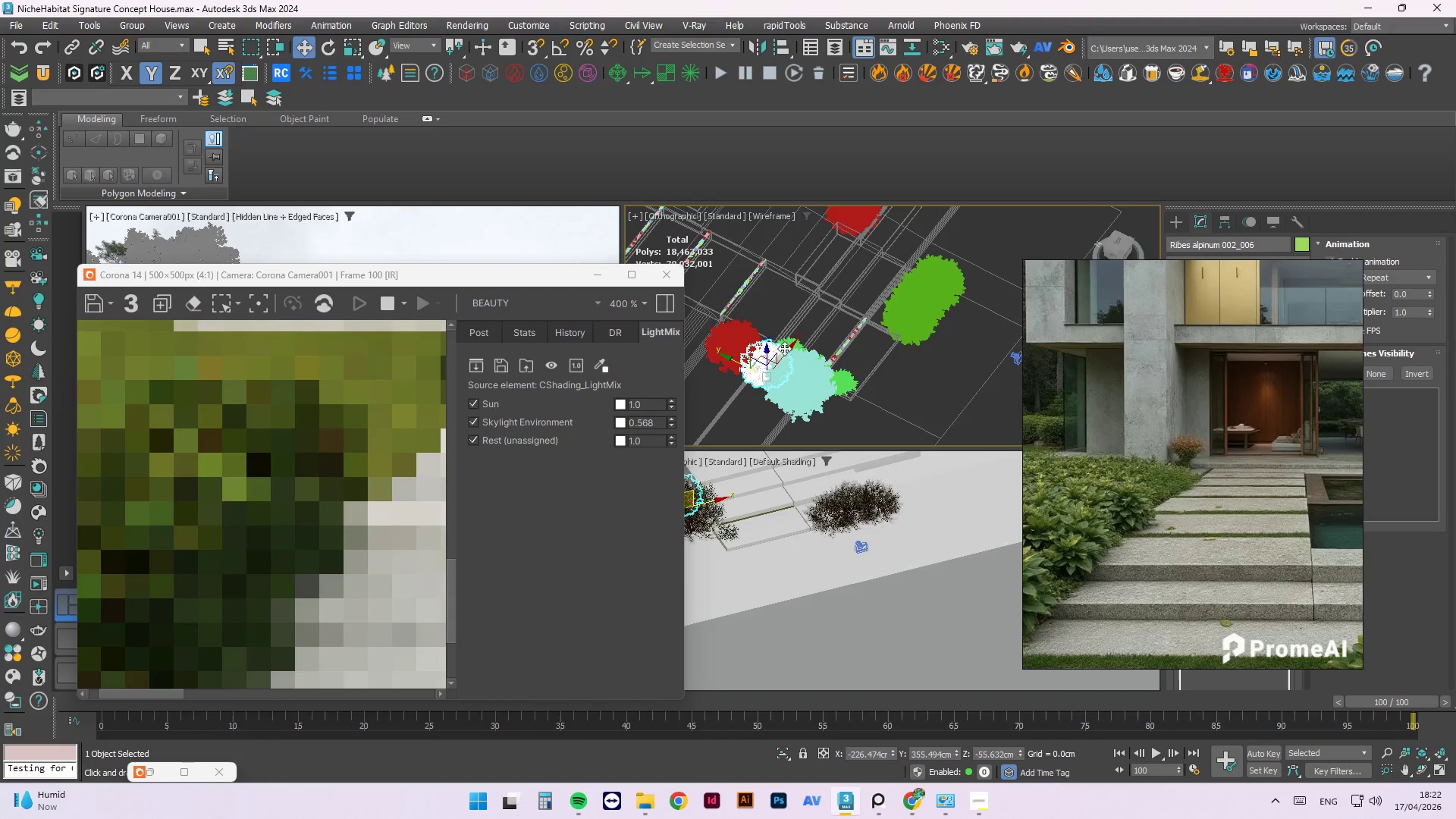 
hold_key(key=AltLeft, duration=0.75)
 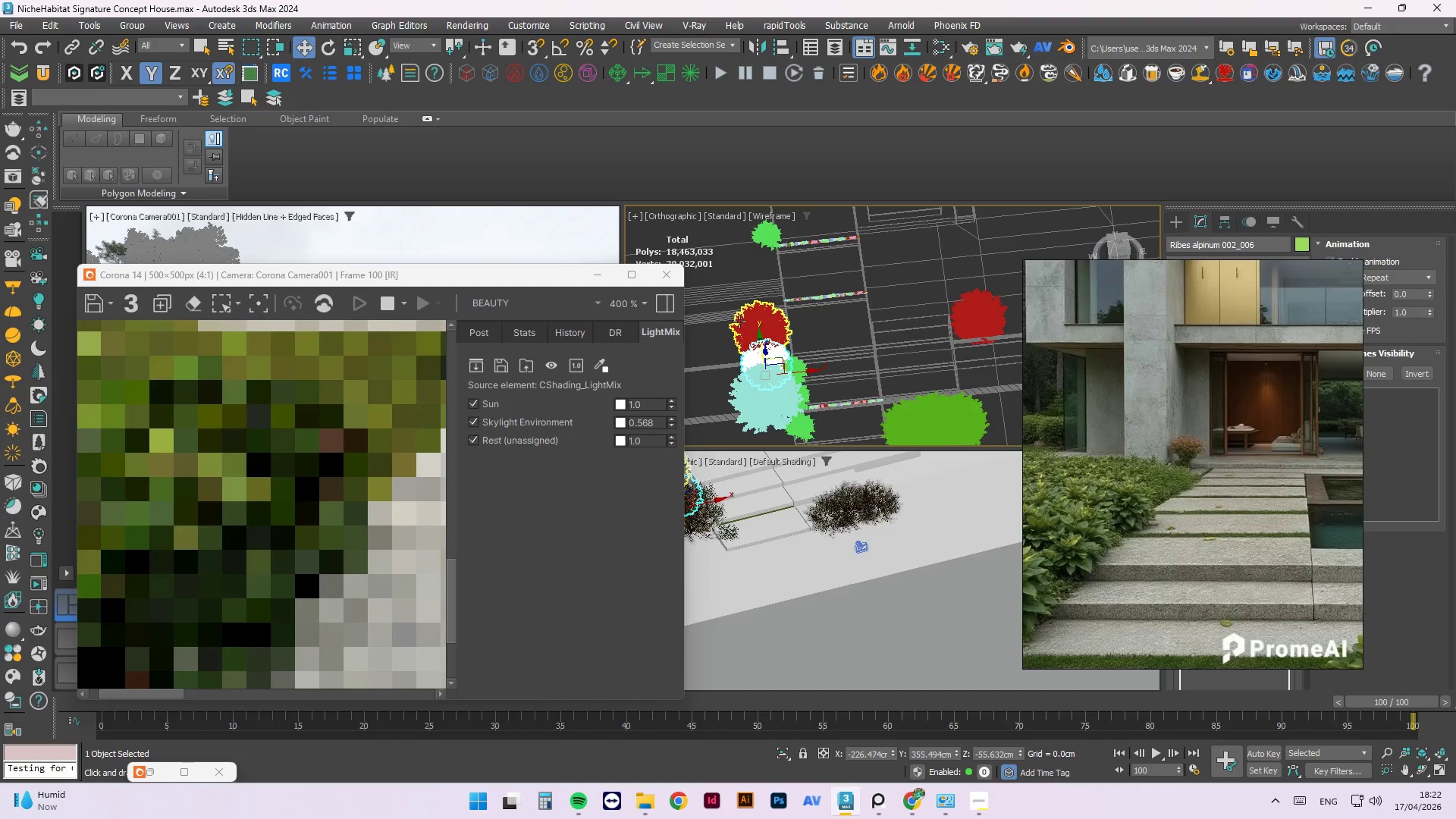 
left_click([751, 322])
 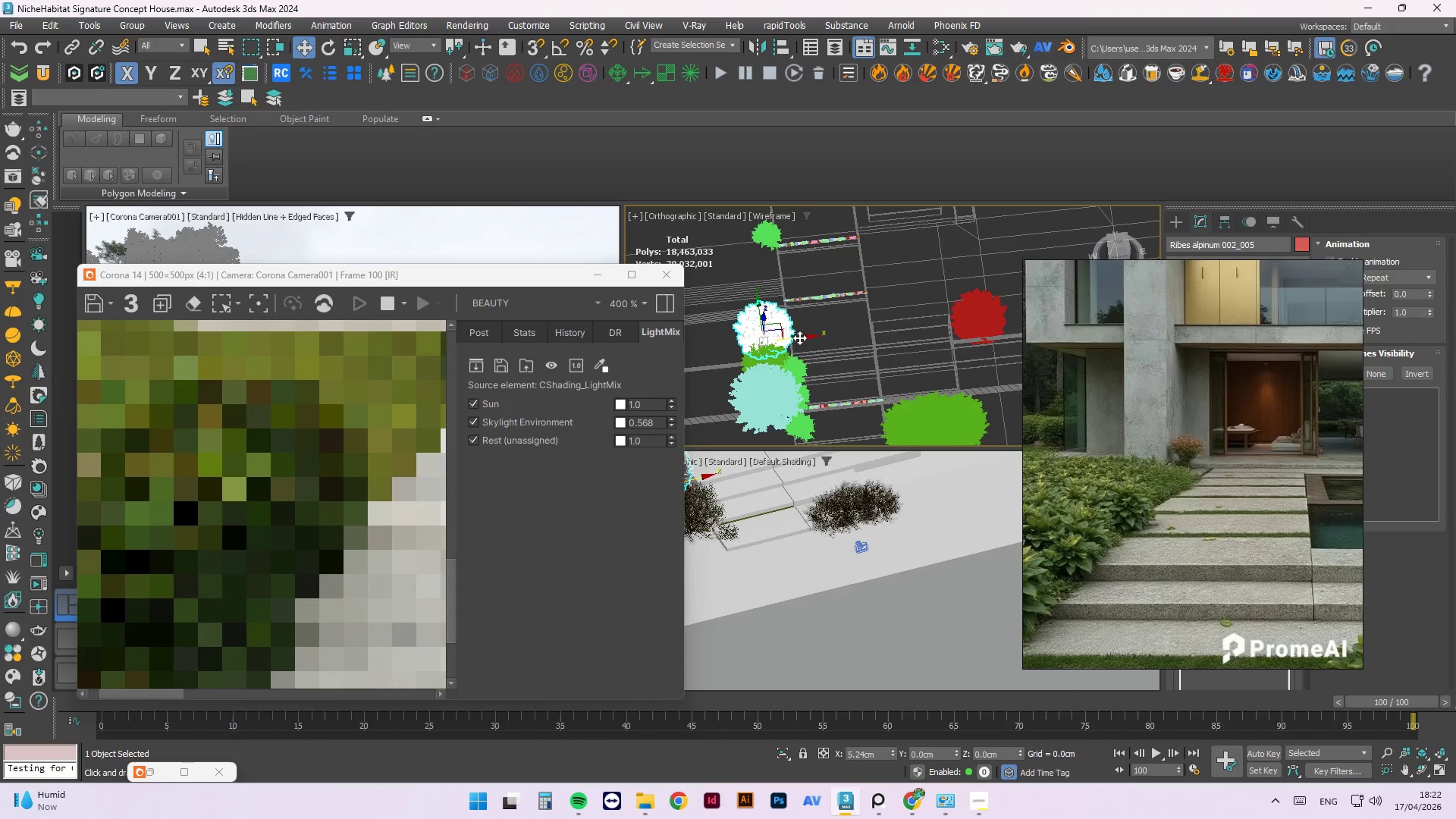 
hold_key(key=AltLeft, duration=0.84)
 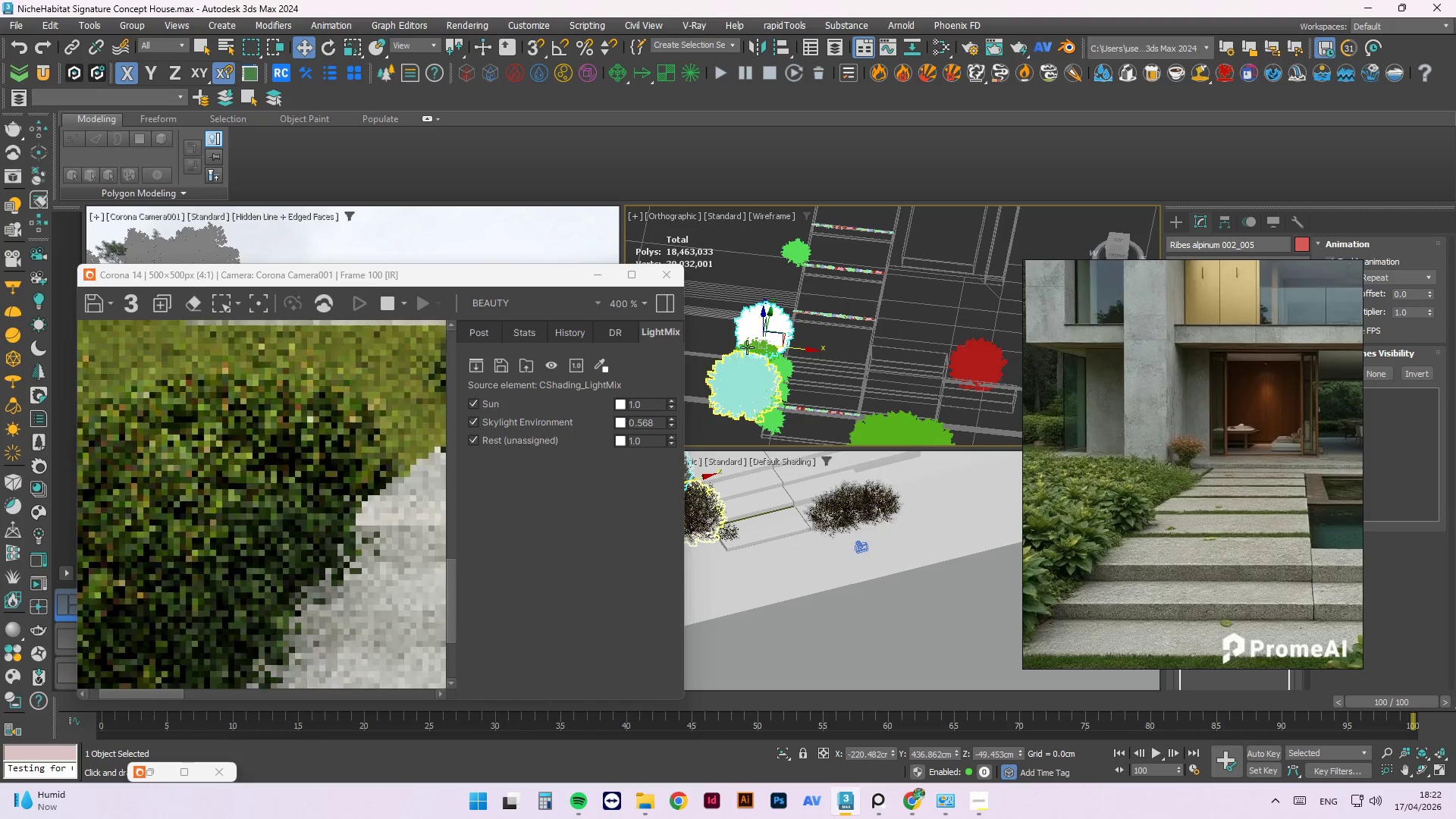 
left_click([753, 345])
 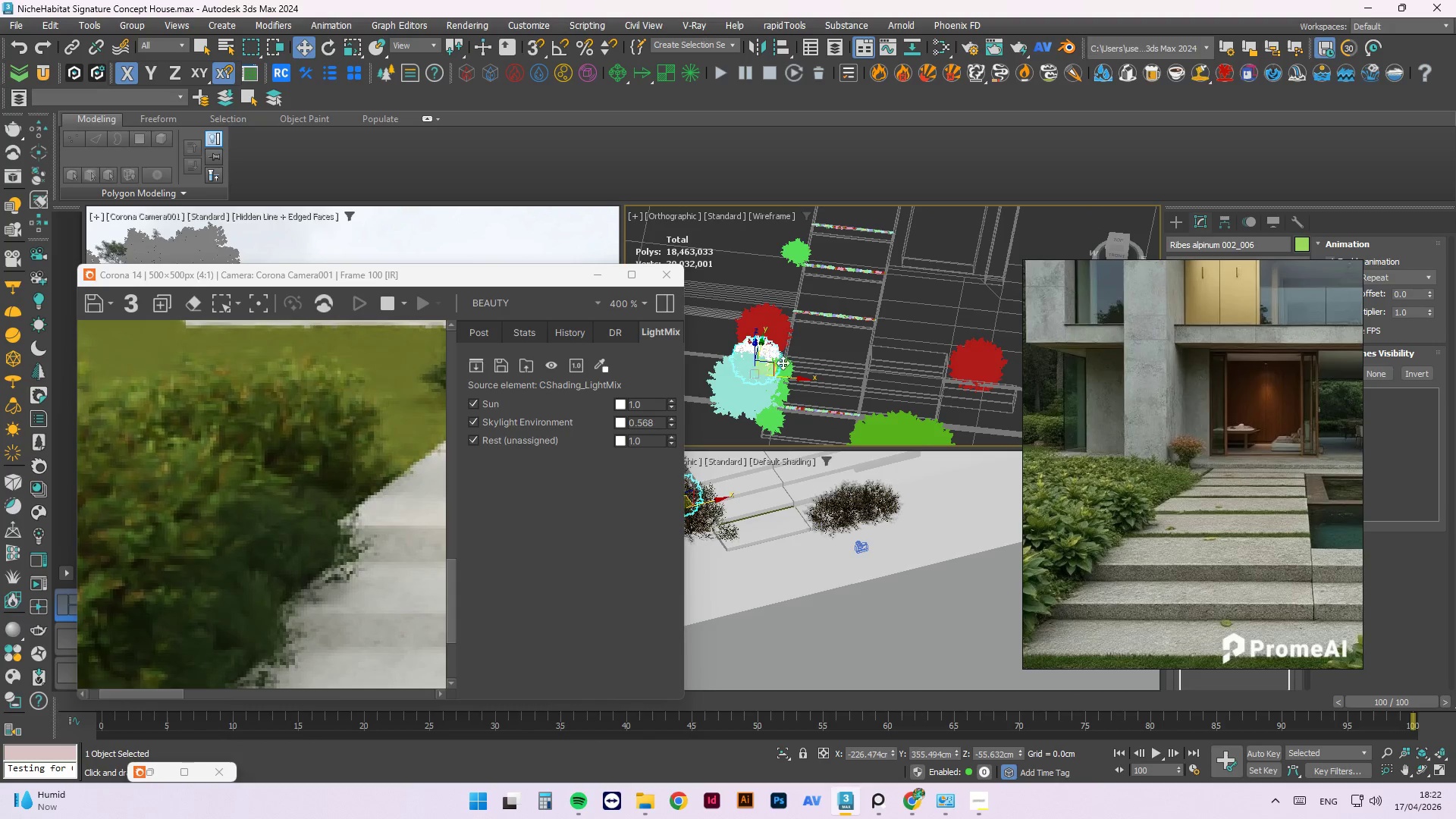 
left_click_drag(start_coordinate=[789, 372], to_coordinate=[782, 369])
 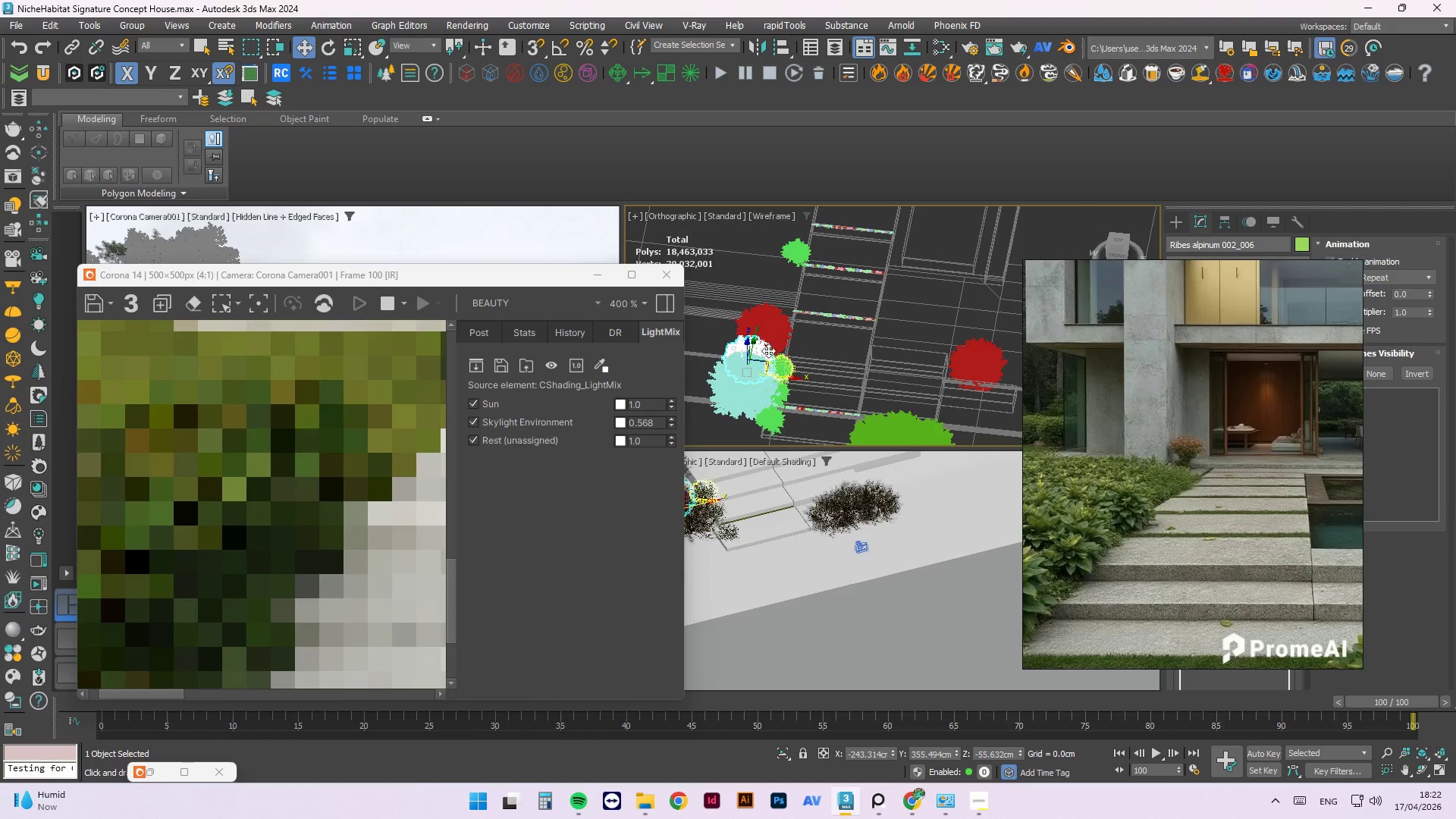 
hold_key(key=AltLeft, duration=2.89)
 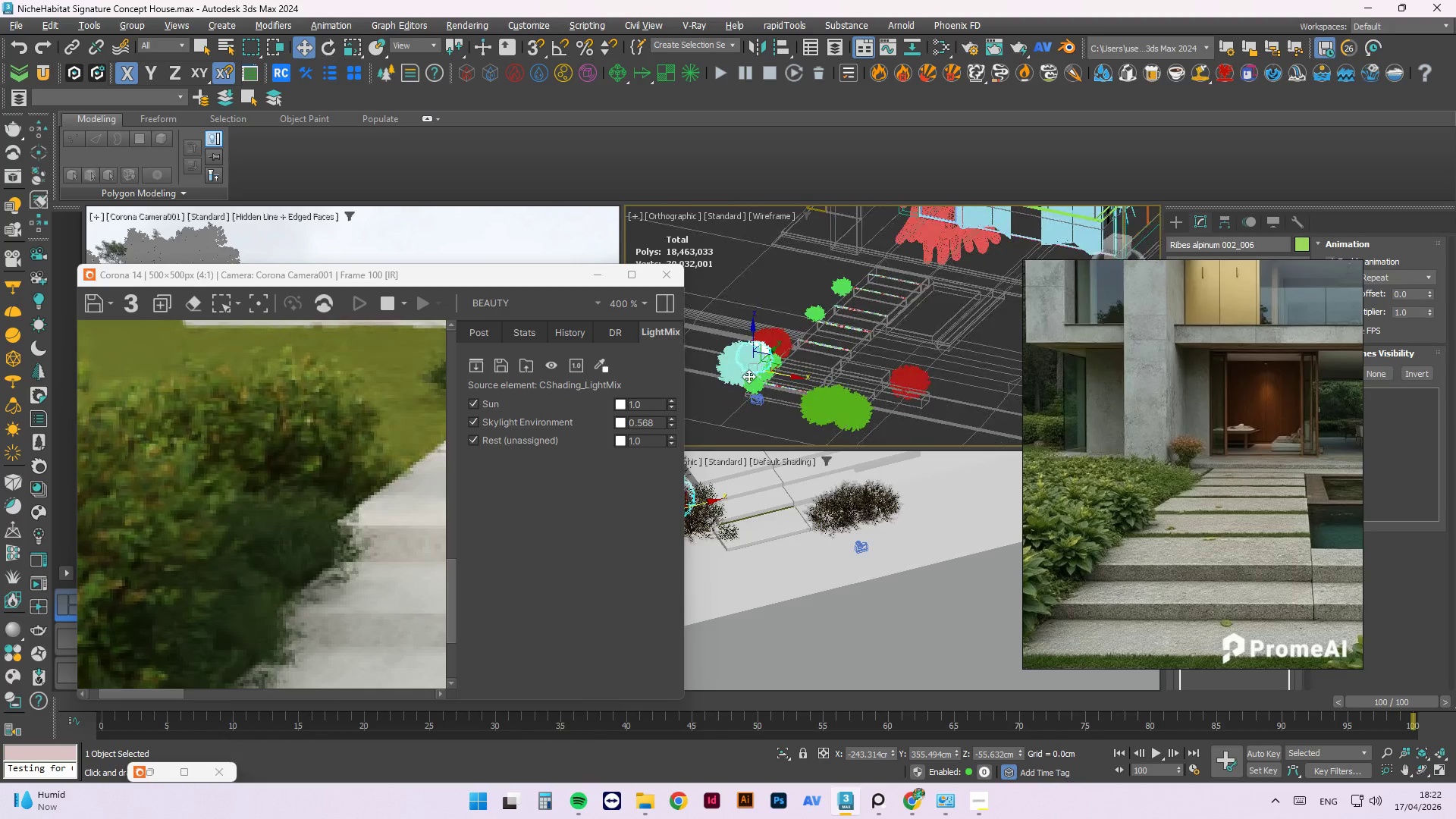 
scroll: coordinate [768, 349], scroll_direction: down, amount: 1.0
 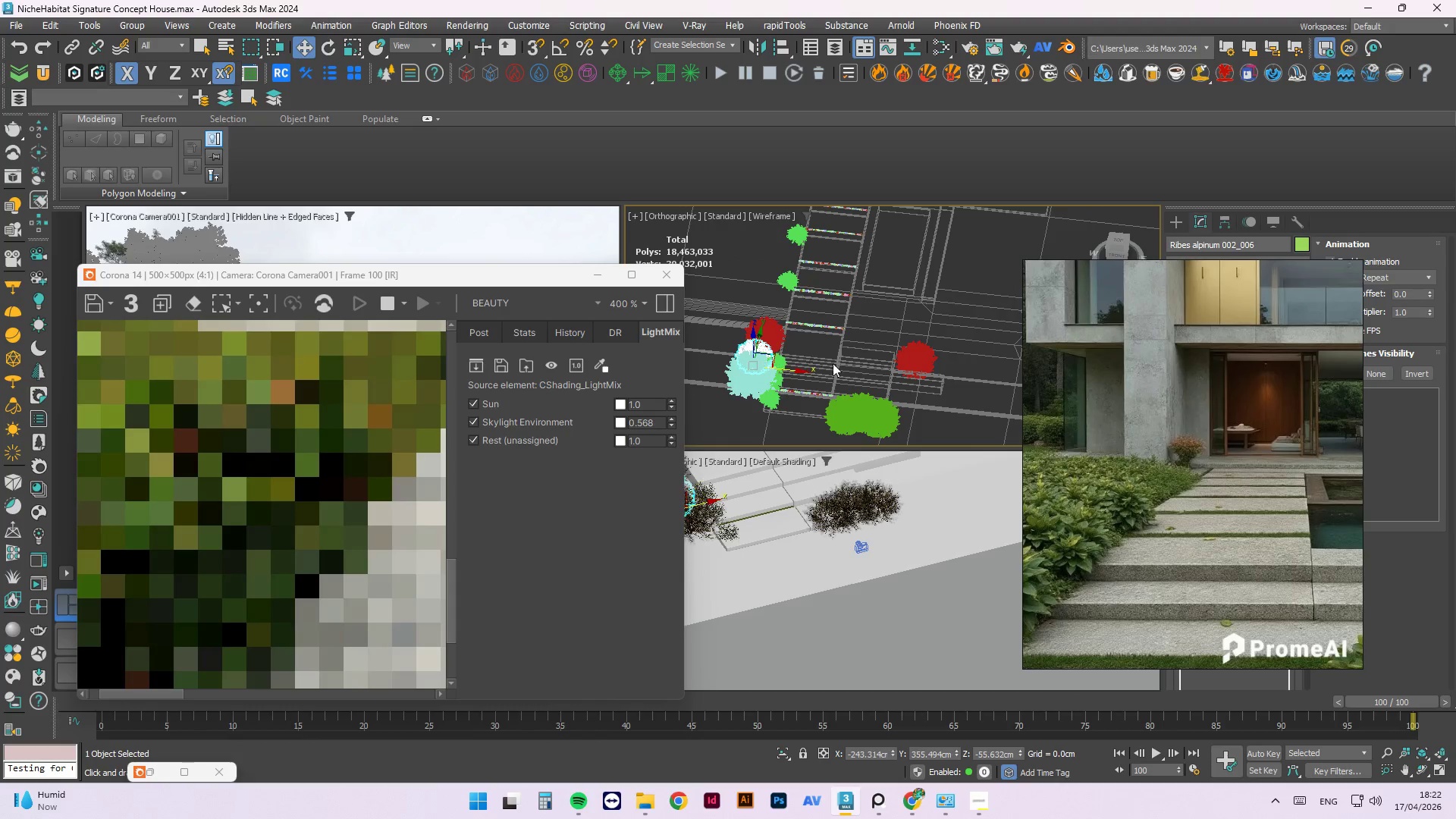 
left_click([855, 334])
 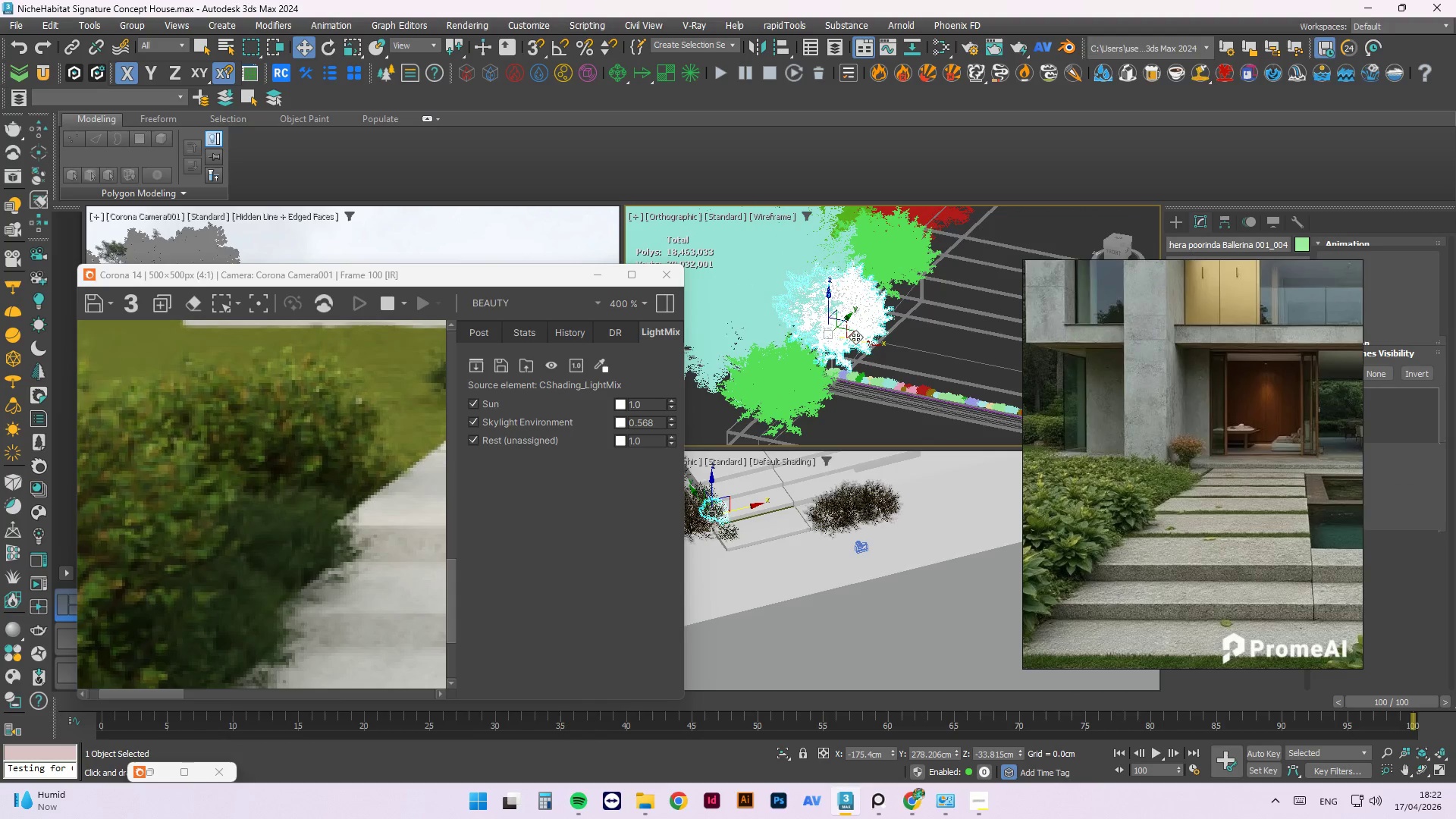 
scroll: coordinate [813, 370], scroll_direction: up, amount: 5.0
 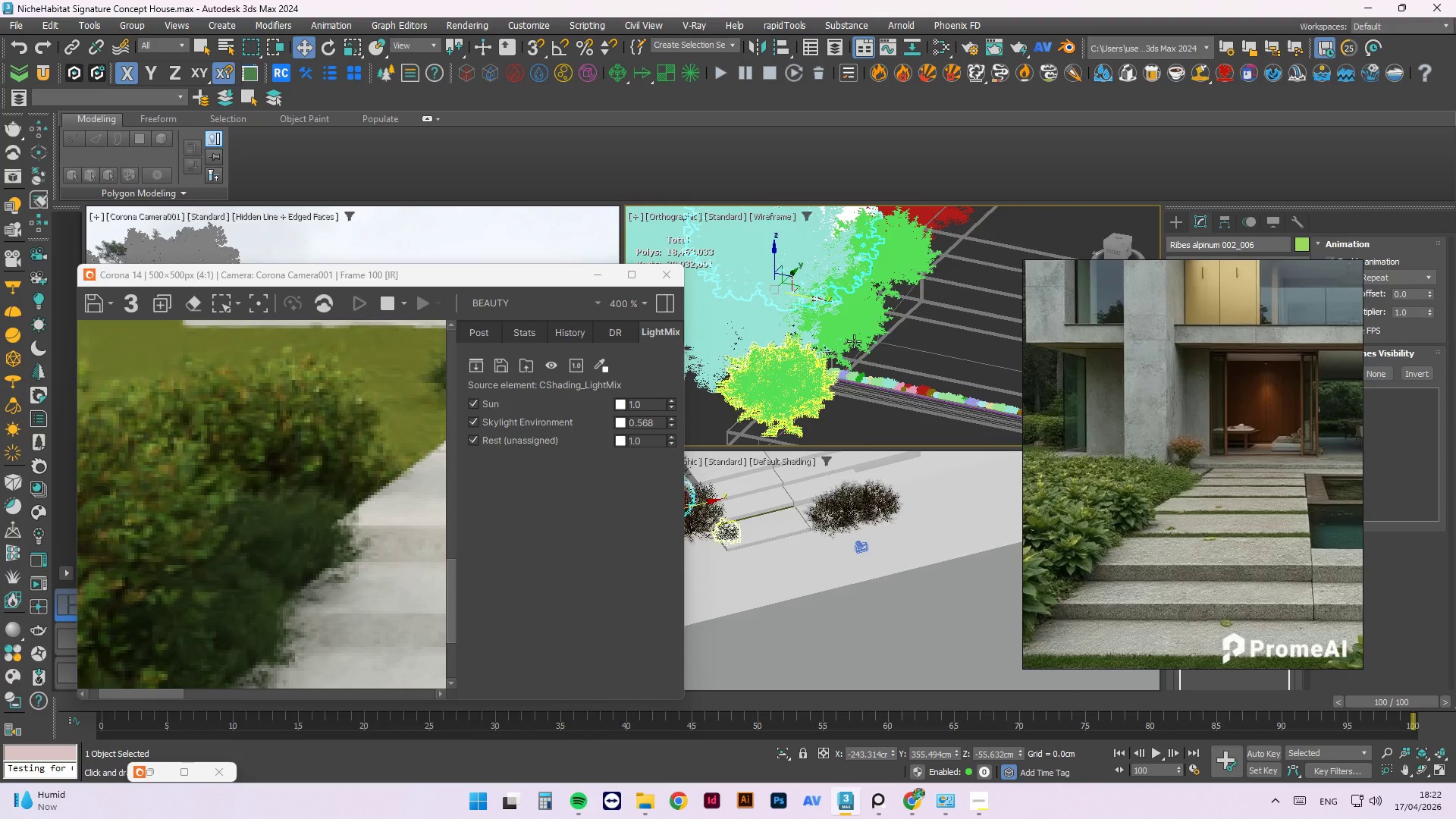 
hold_key(key=AltLeft, duration=0.56)
 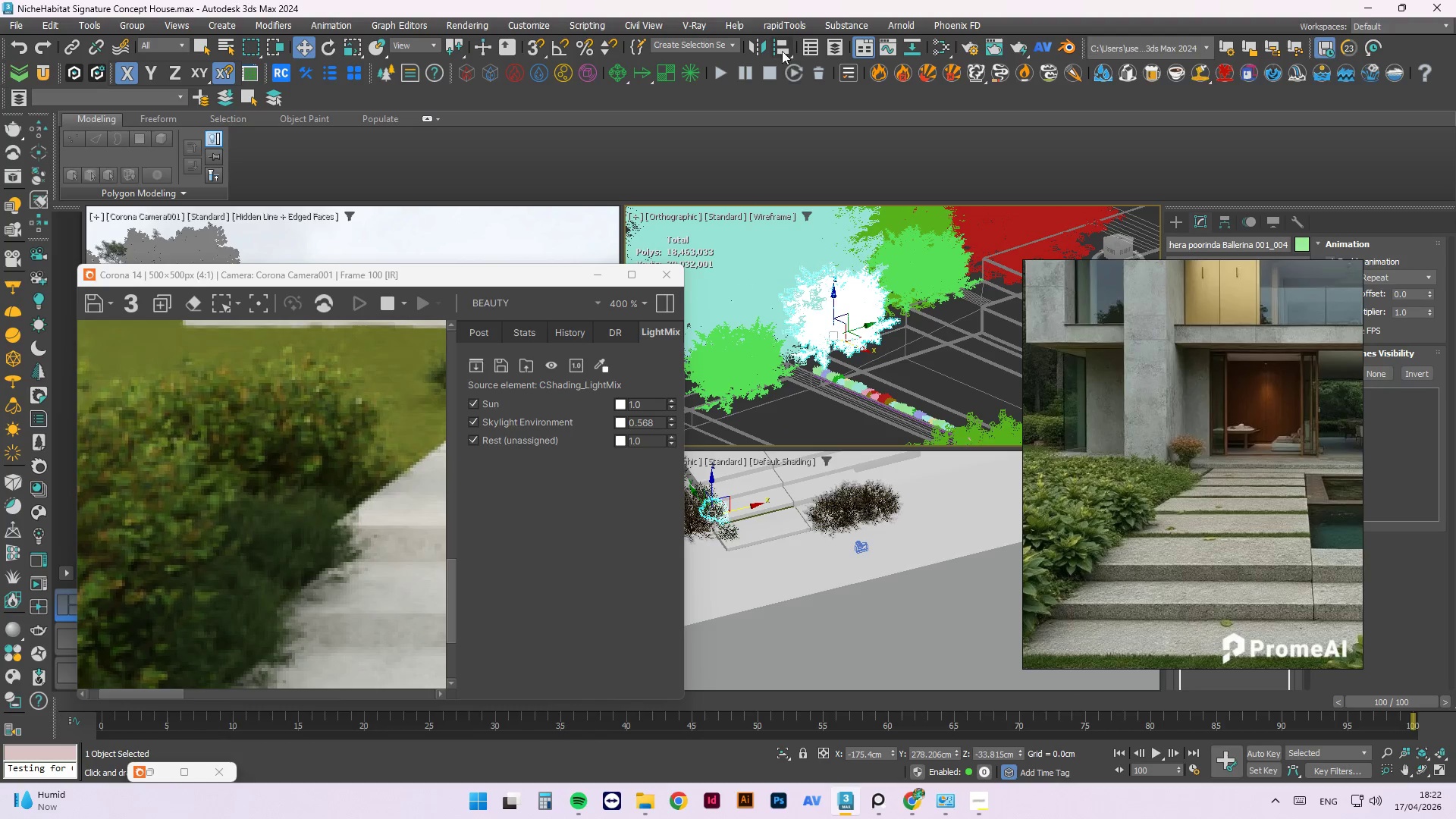 
left_click([758, 48])
 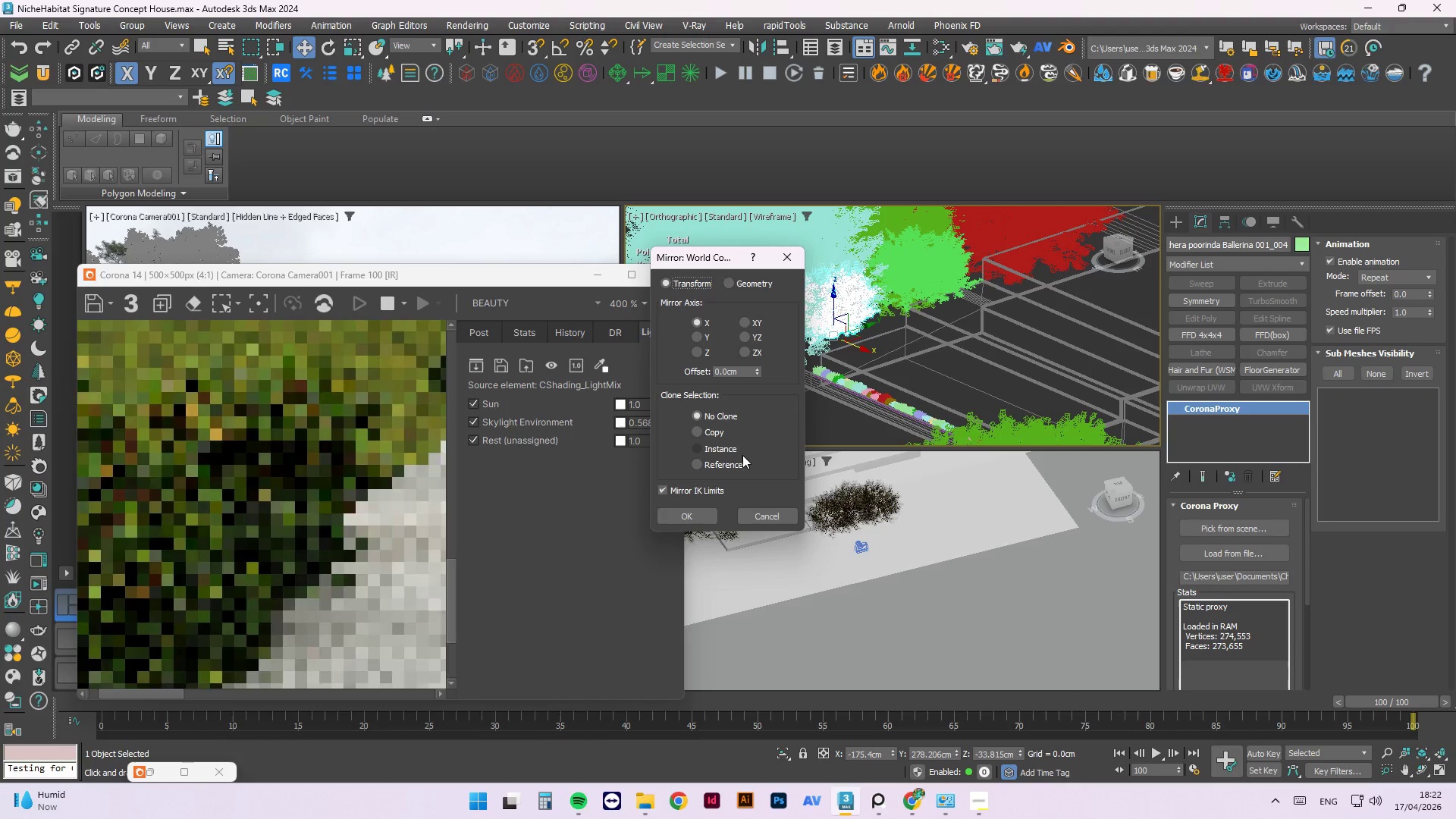 
left_click([703, 513])
 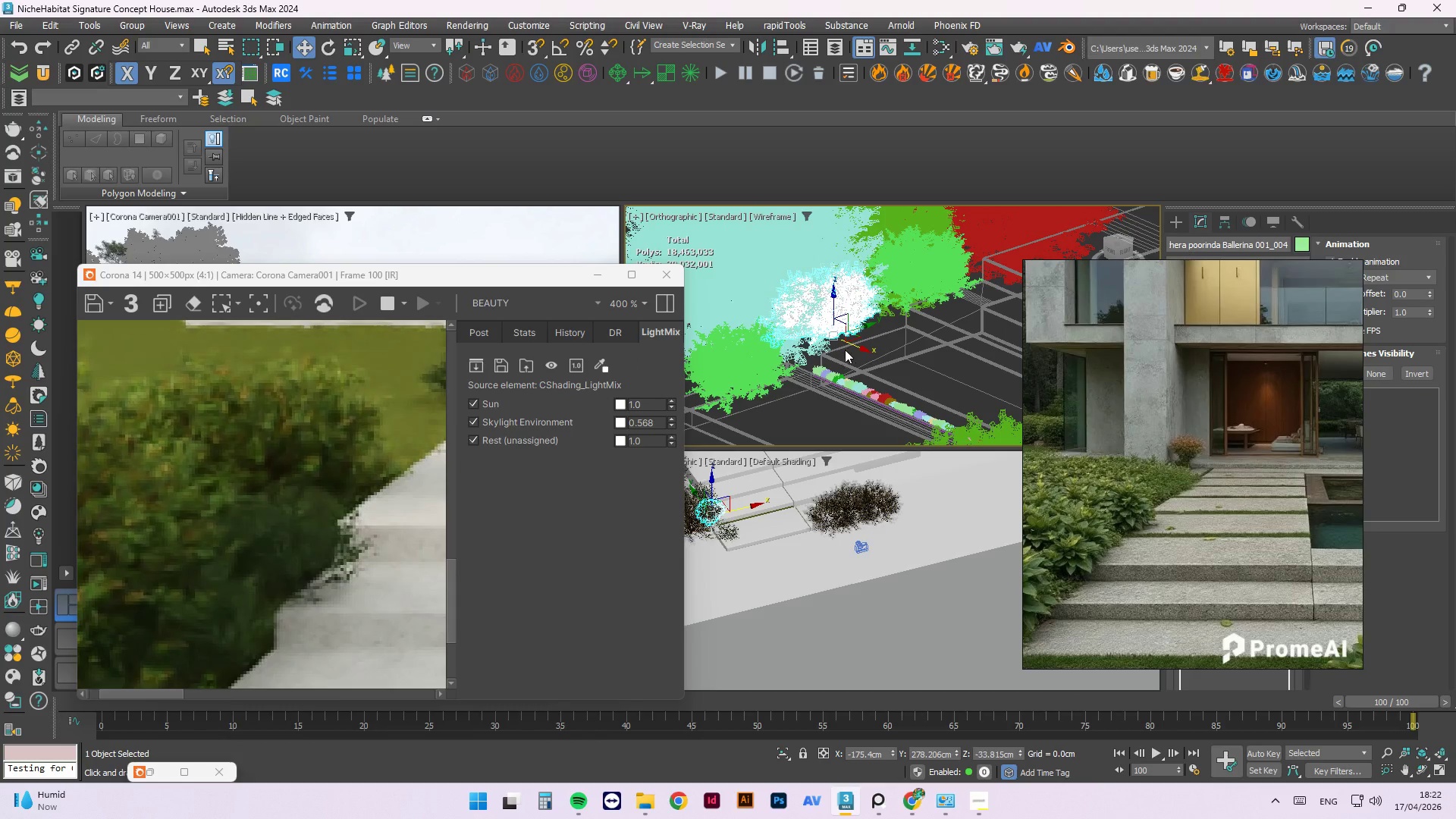 
left_click_drag(start_coordinate=[847, 344], to_coordinate=[862, 362])
 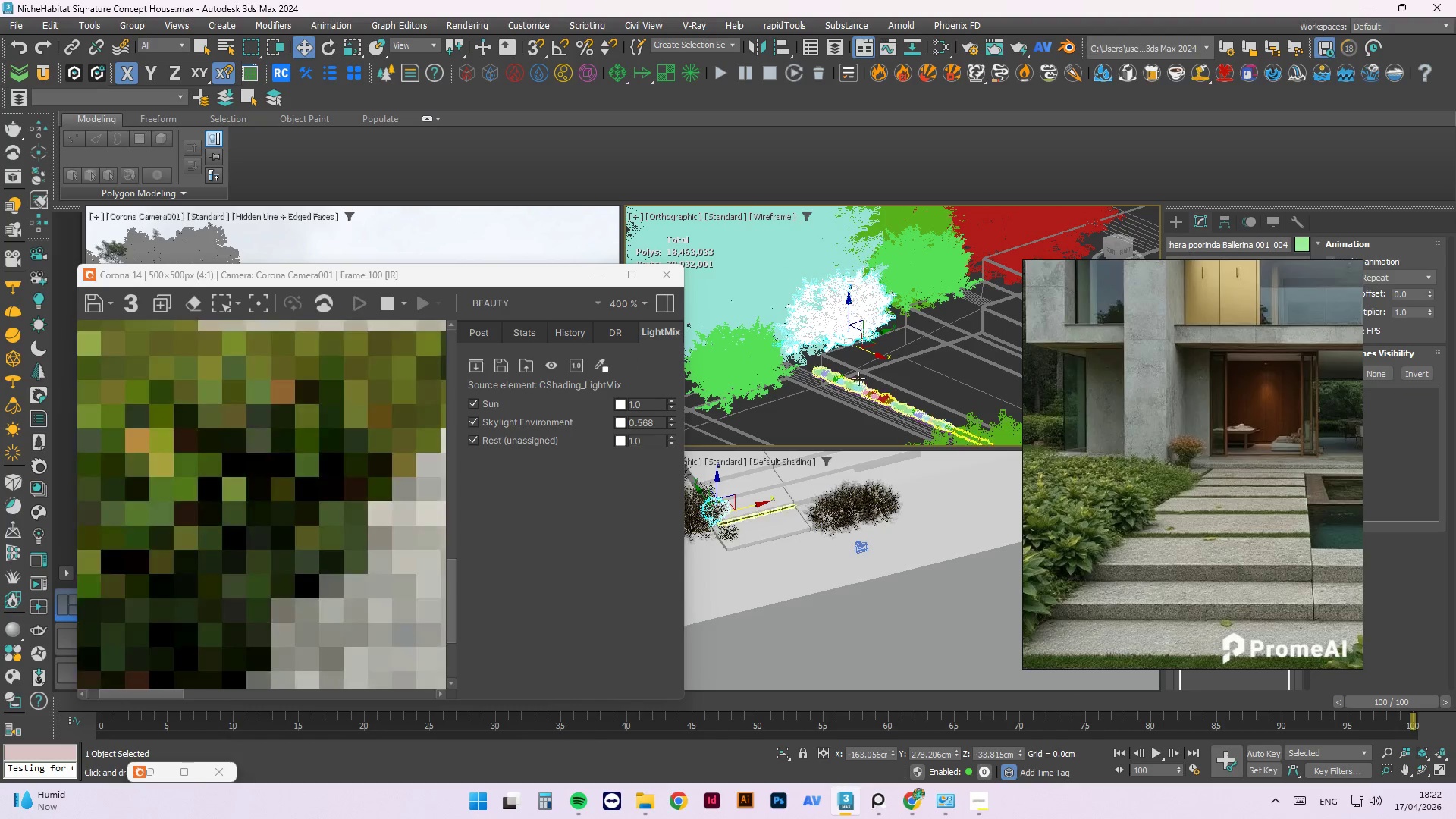 
hold_key(key=AltLeft, duration=2.25)
 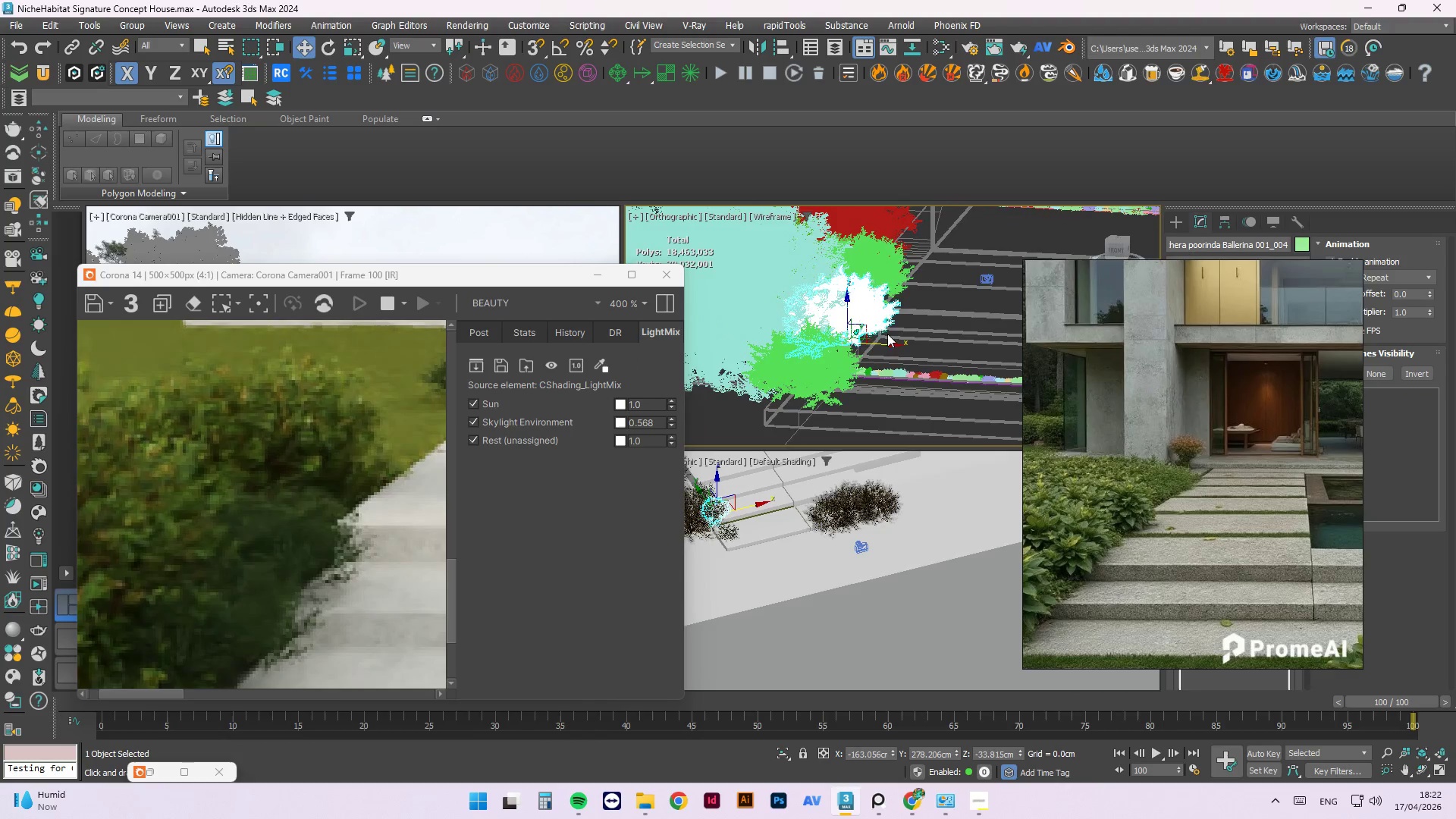 
key(E)
 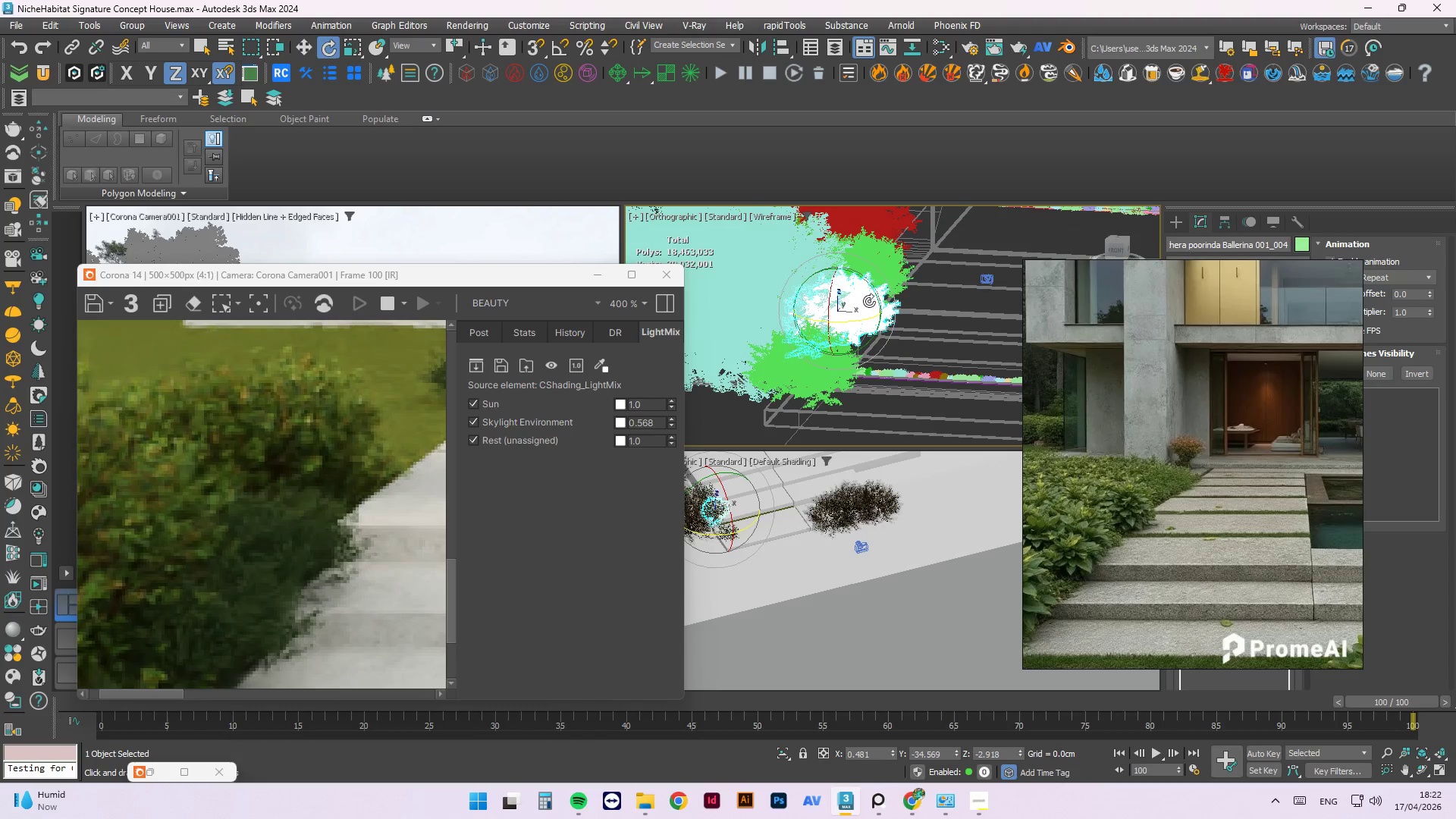 
left_click_drag(start_coordinate=[869, 290], to_coordinate=[890, 320])
 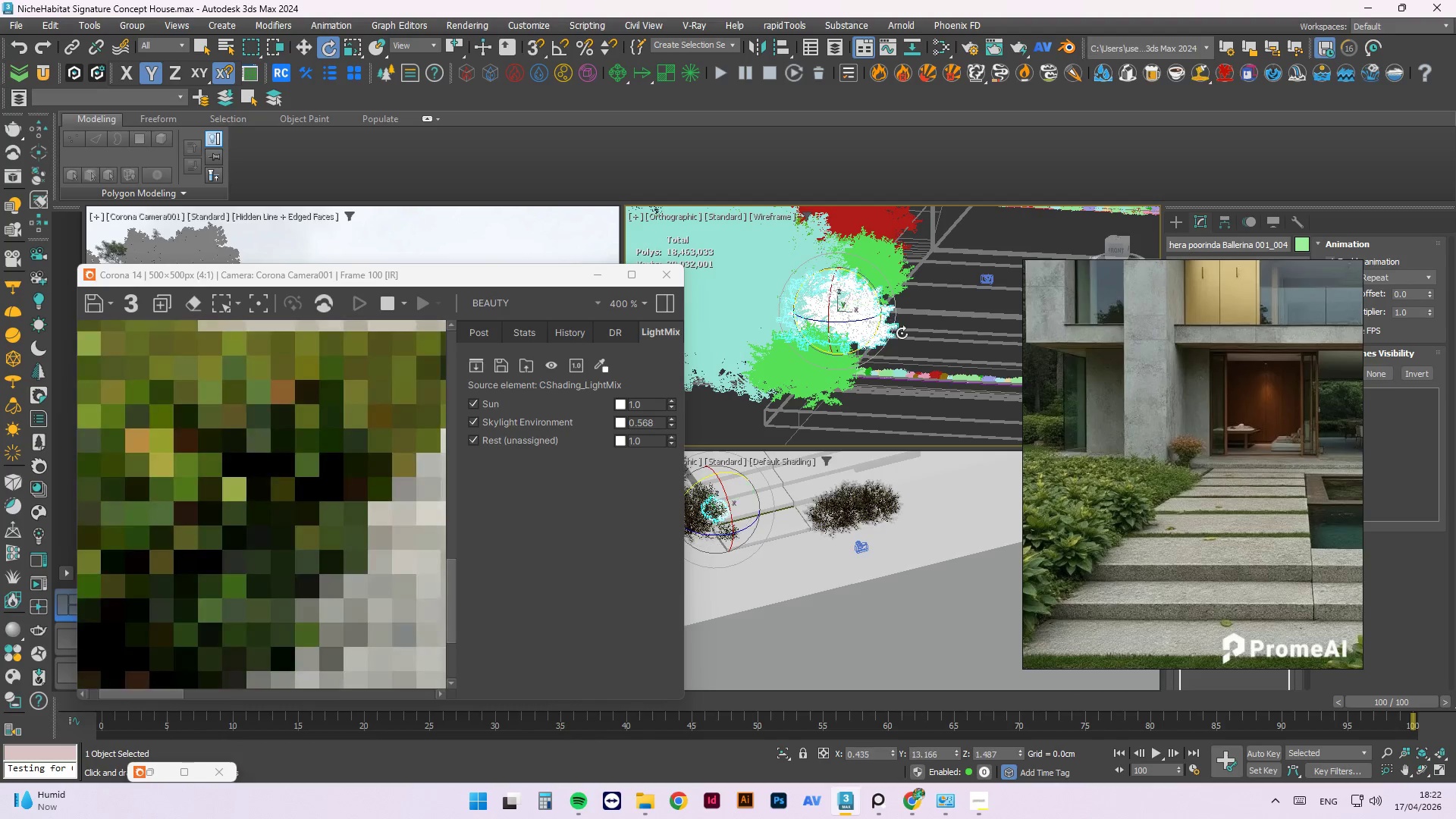 
hold_key(key=AltLeft, duration=1.38)
 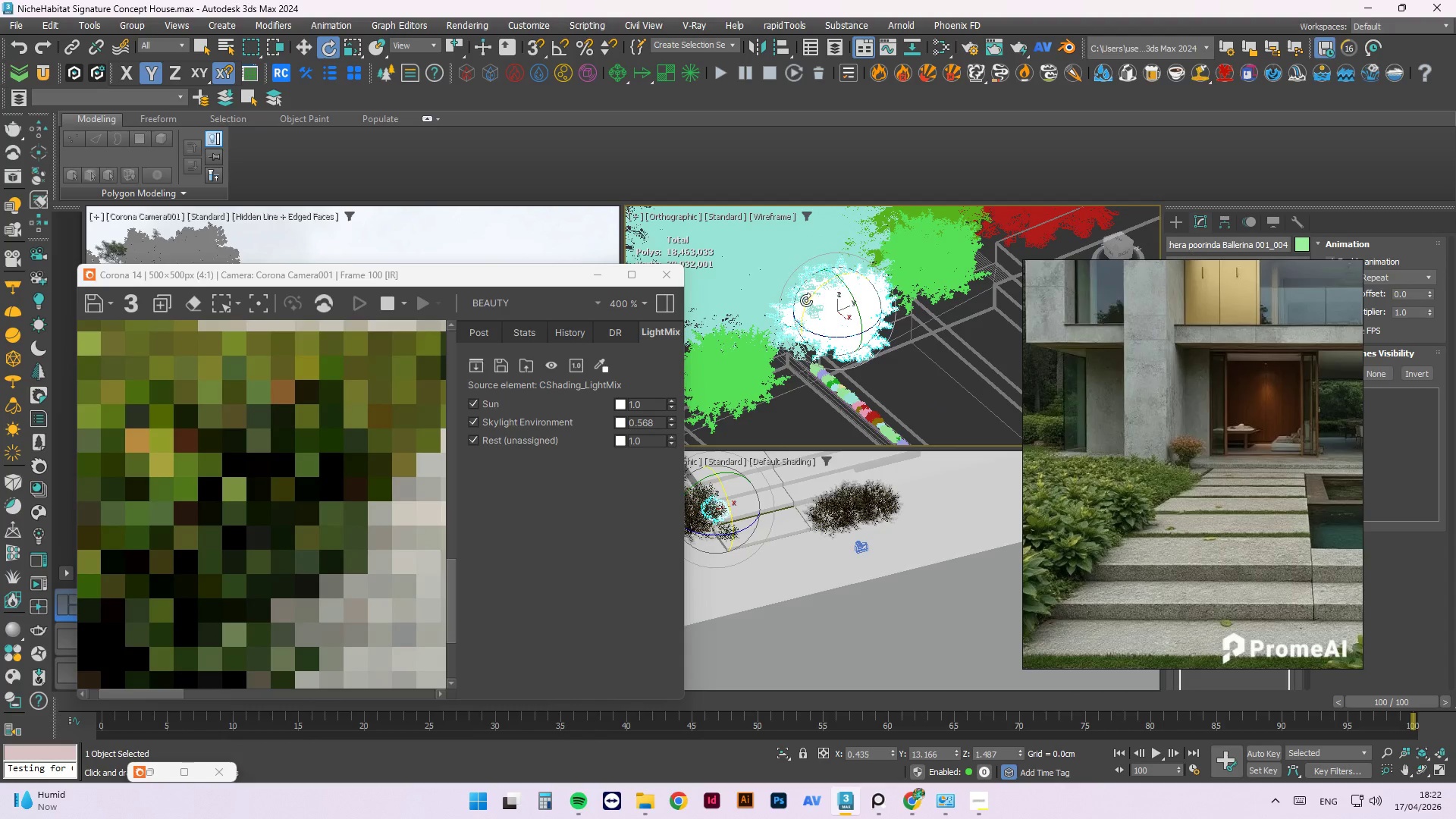 
left_click_drag(start_coordinate=[815, 306], to_coordinate=[808, 332])
 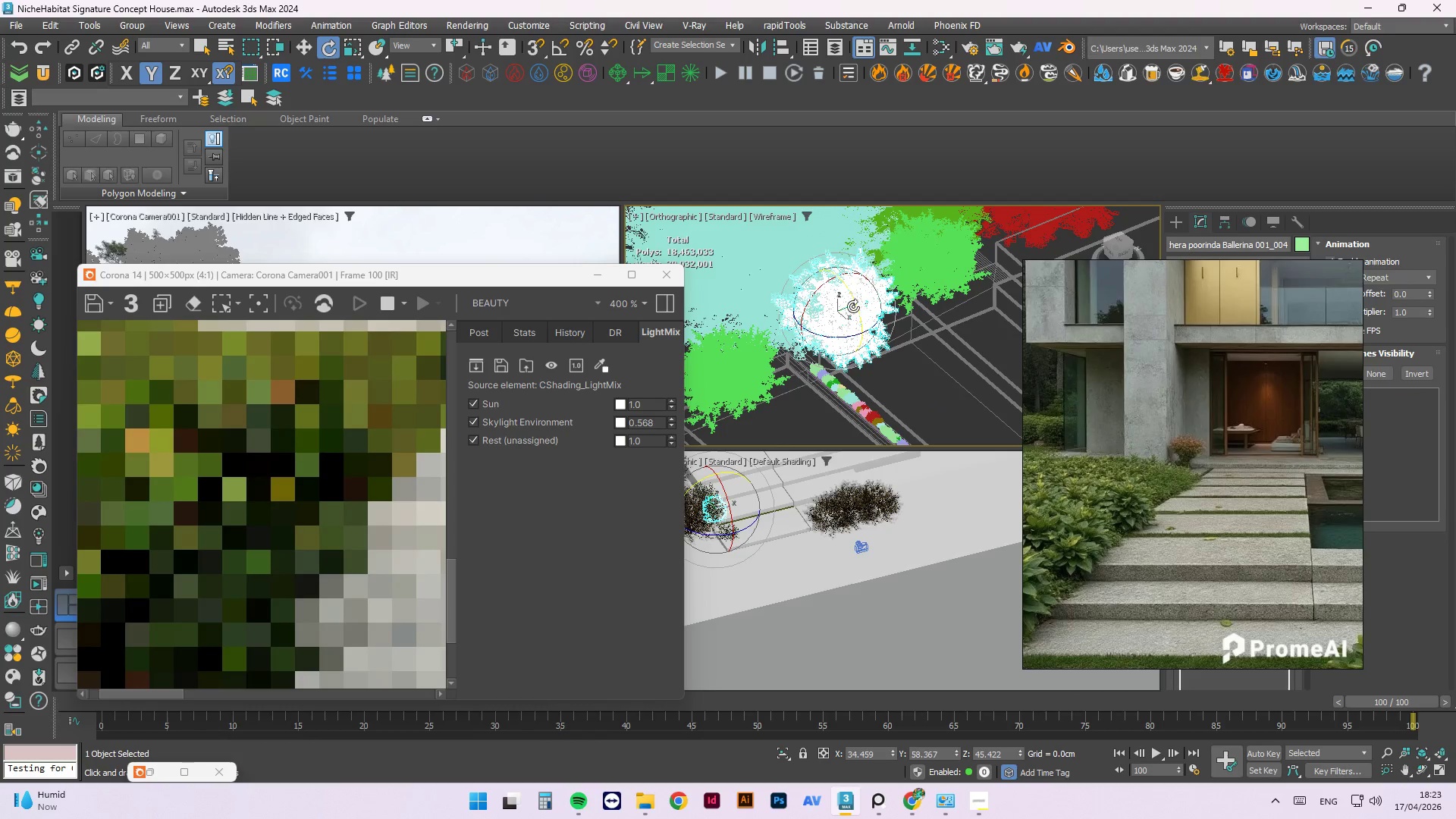 
left_click_drag(start_coordinate=[855, 311], to_coordinate=[858, 301])
 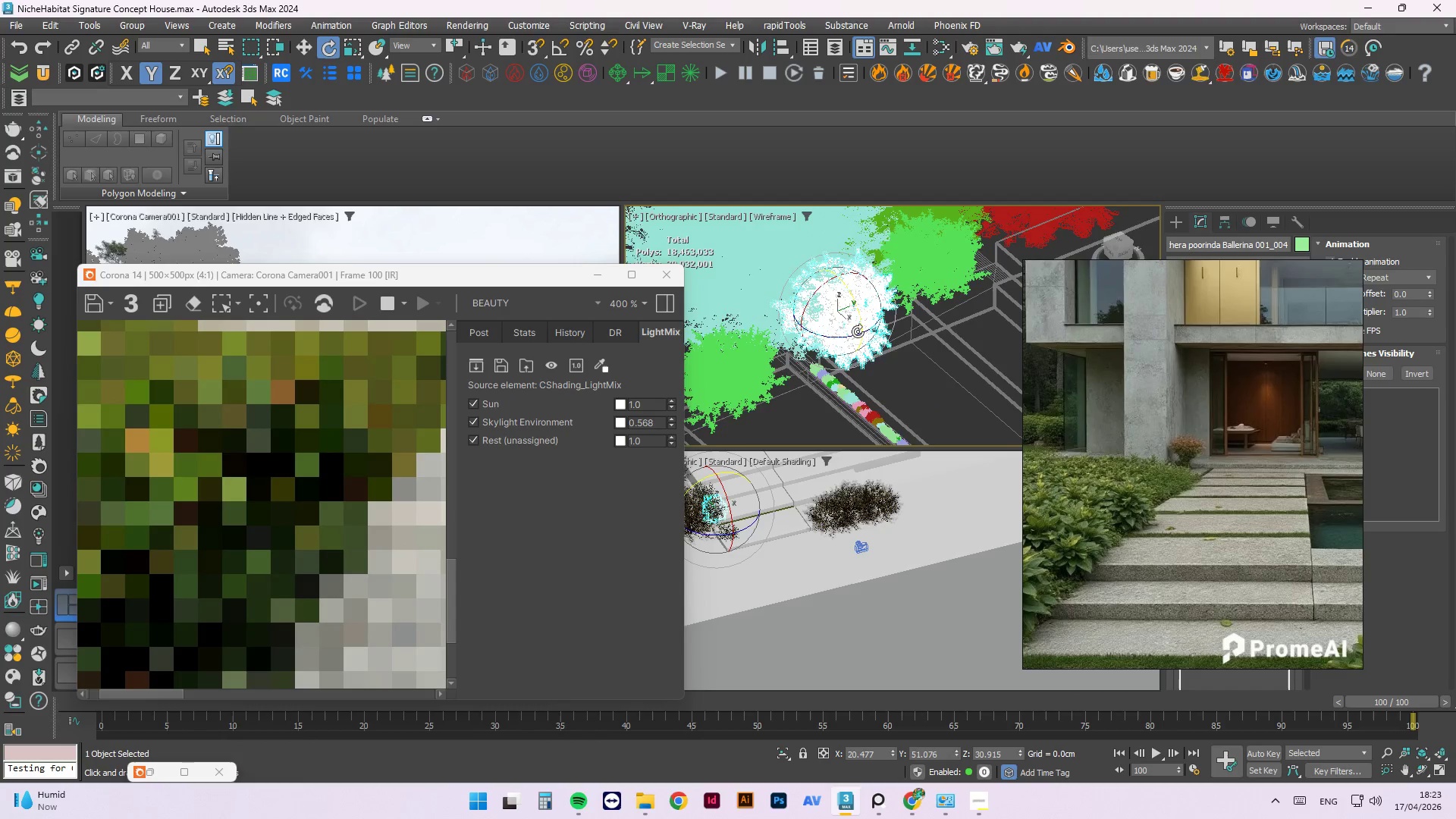 
hold_key(key=AltLeft, duration=0.98)
 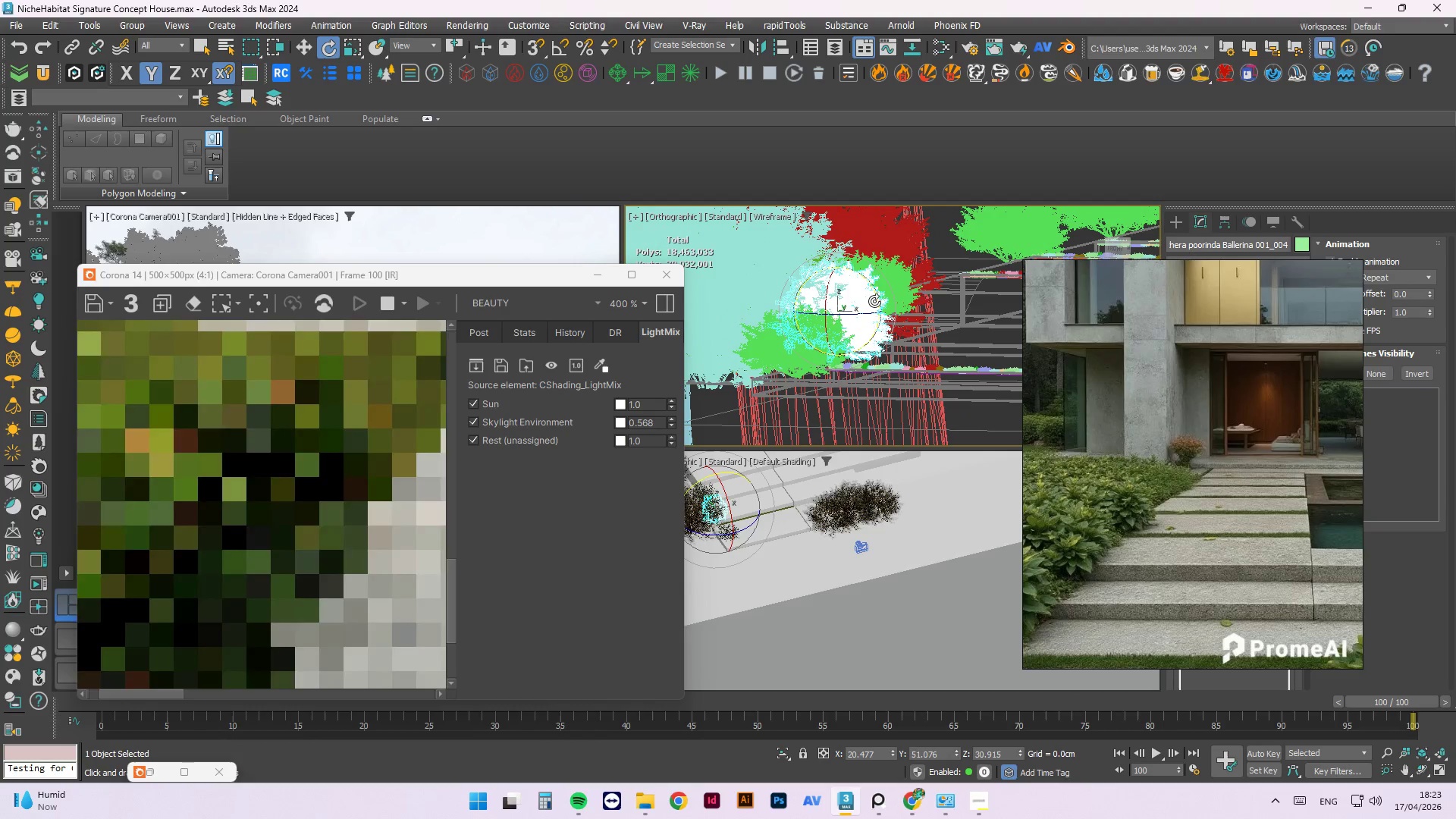 
left_click_drag(start_coordinate=[874, 301], to_coordinate=[874, 289])
 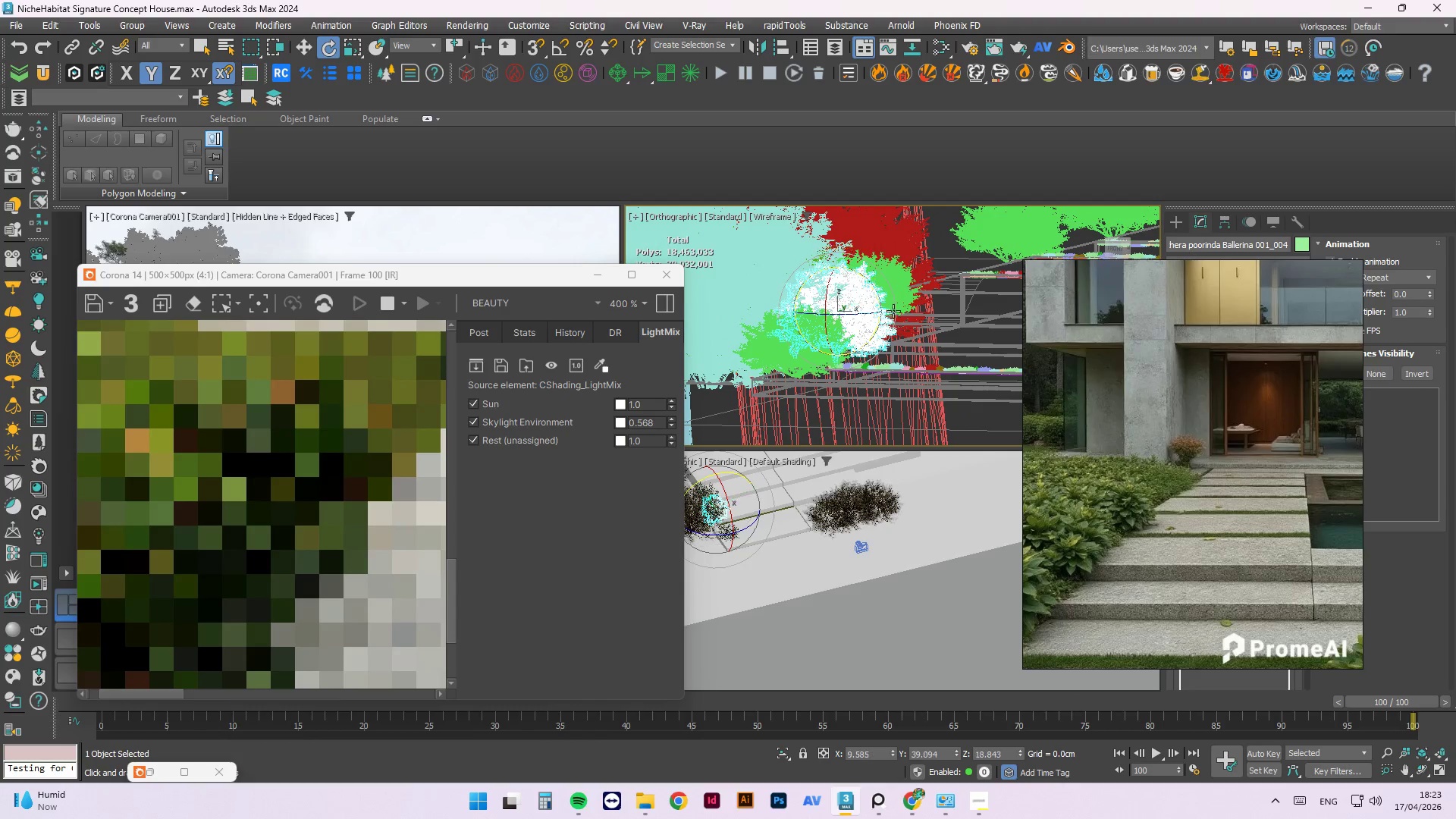 
hold_key(key=AltLeft, duration=2.17)
 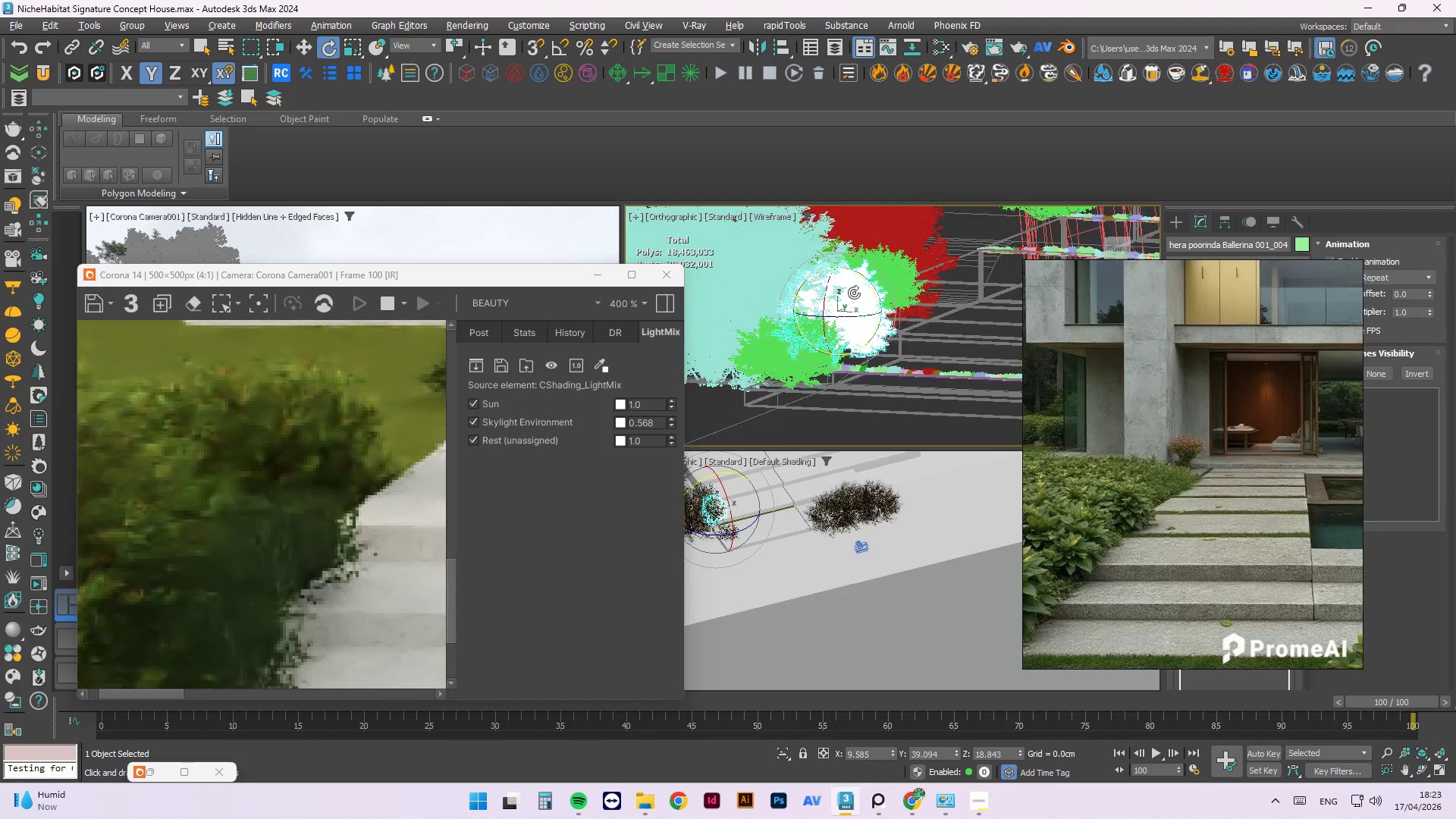 
scroll: coordinate [852, 290], scroll_direction: up, amount: 1.0
 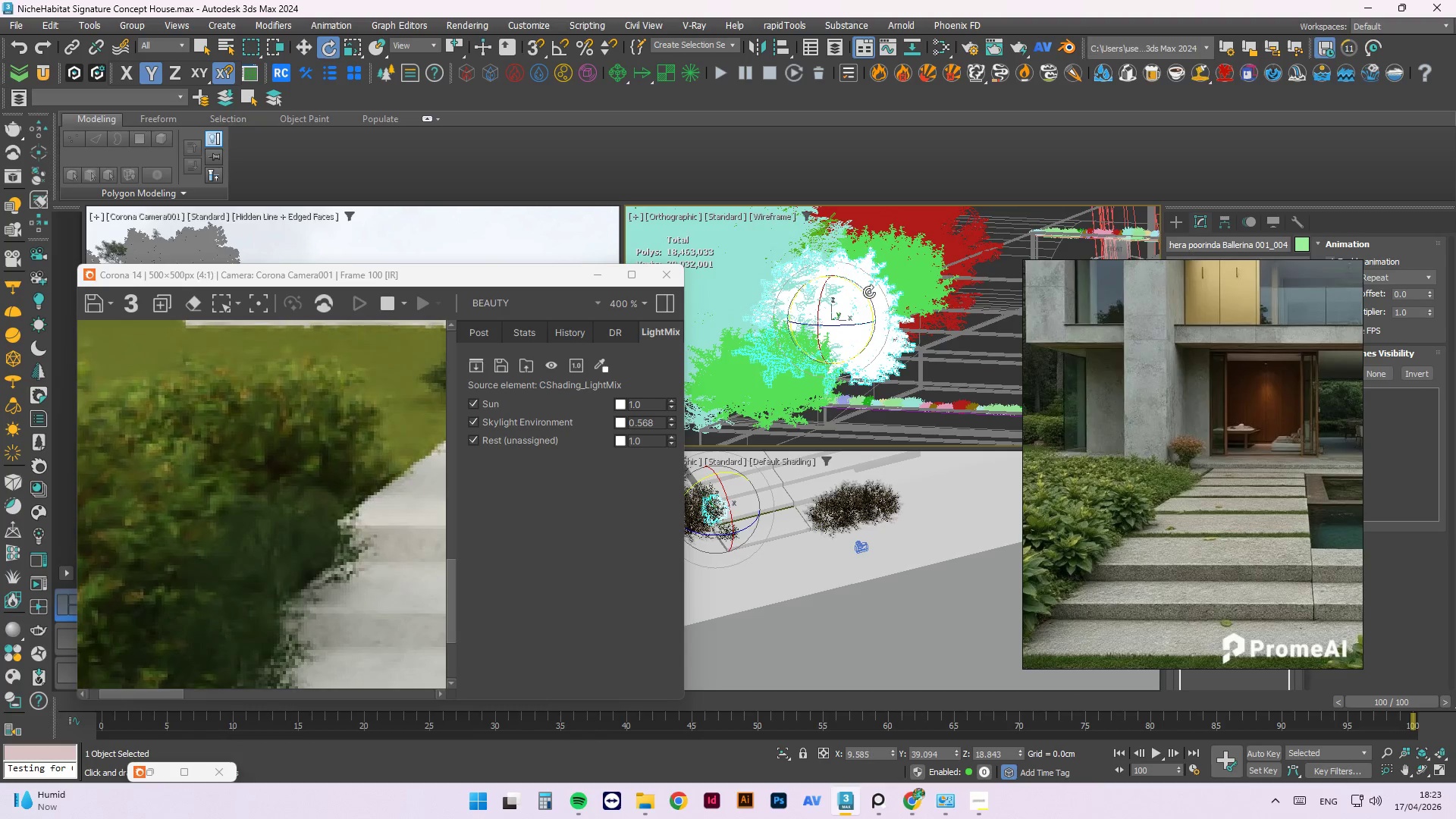 
left_click_drag(start_coordinate=[866, 292], to_coordinate=[853, 278])
 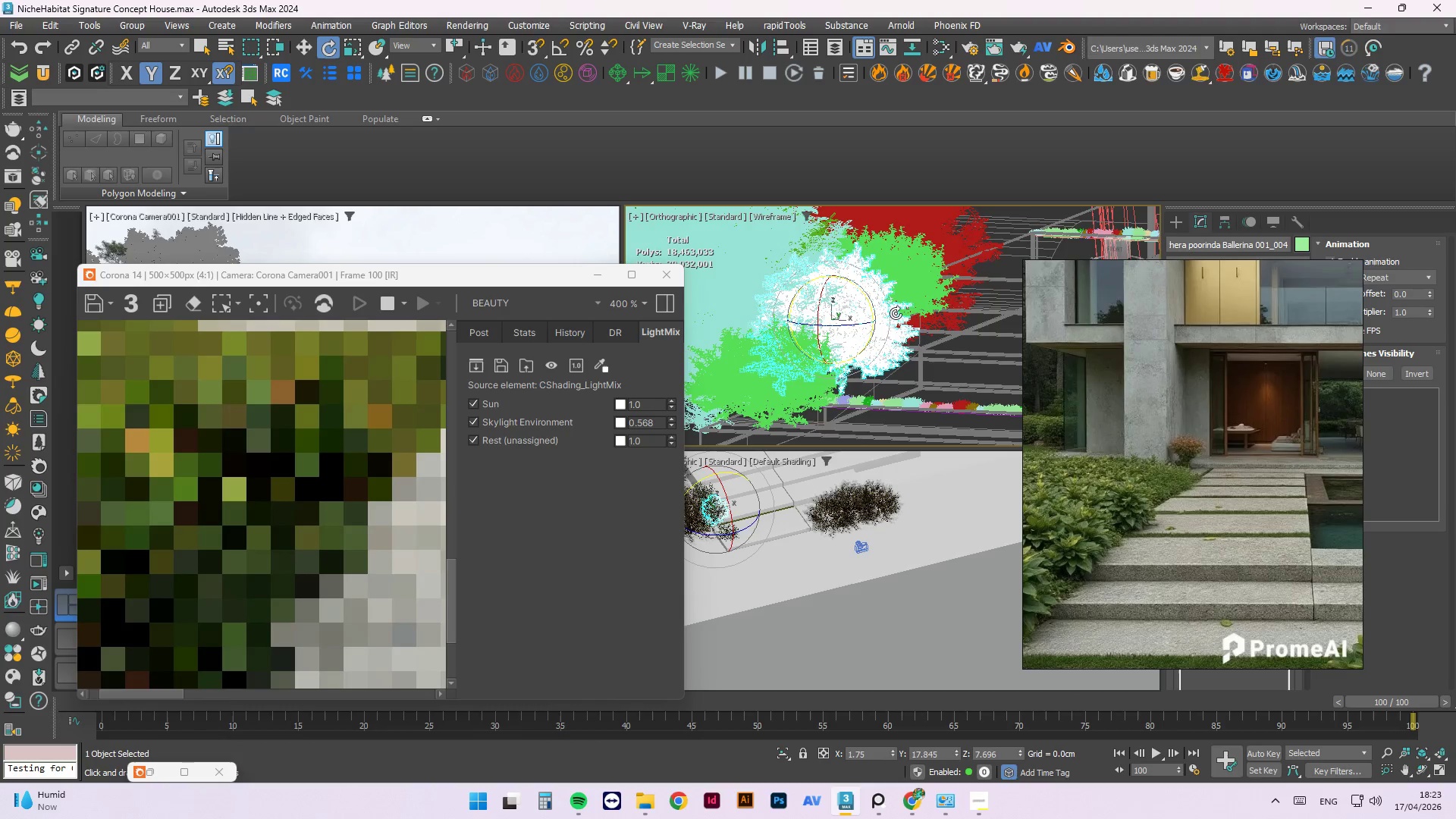 
hold_key(key=AltLeft, duration=1.11)
 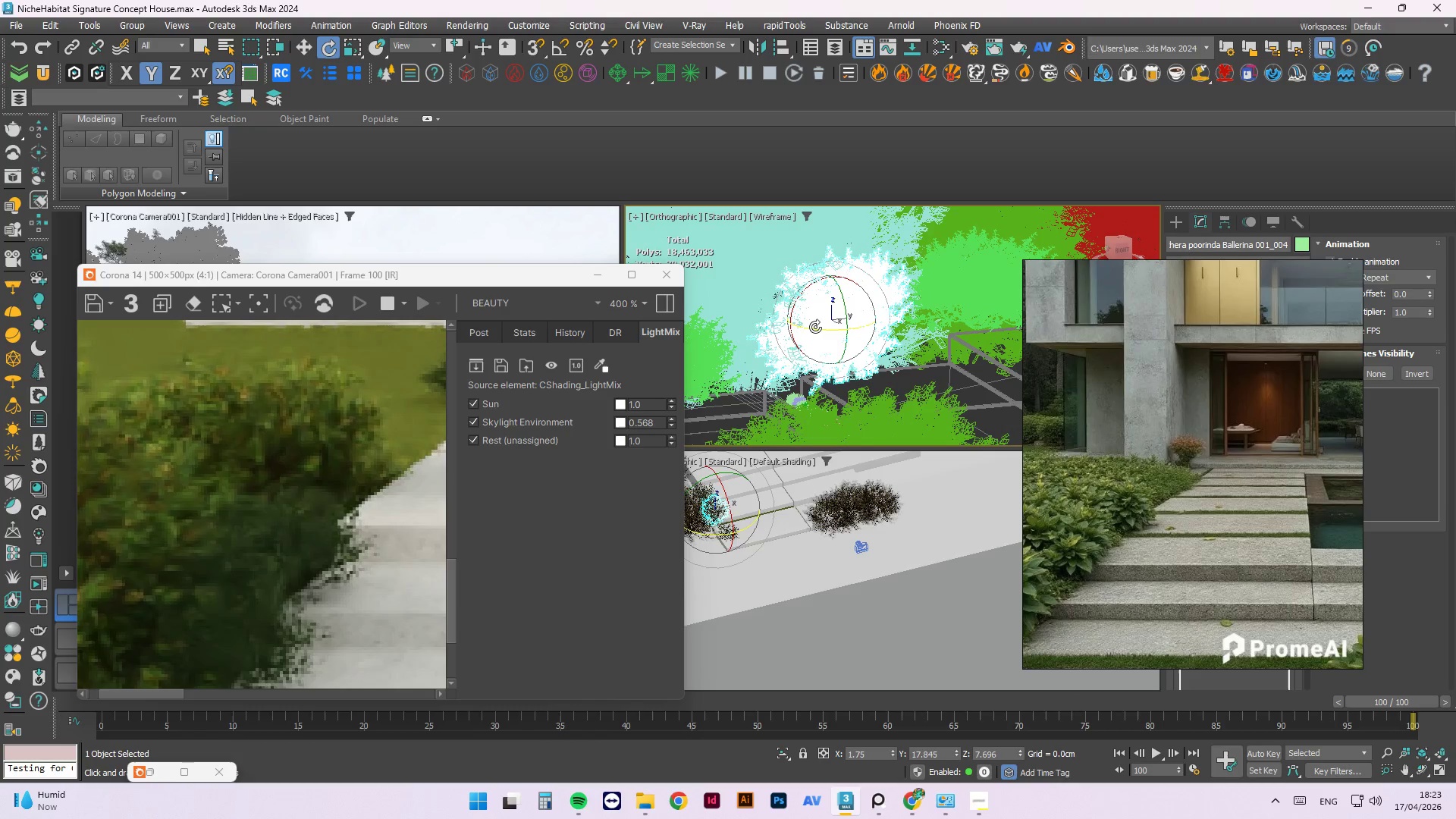 
key(W)
 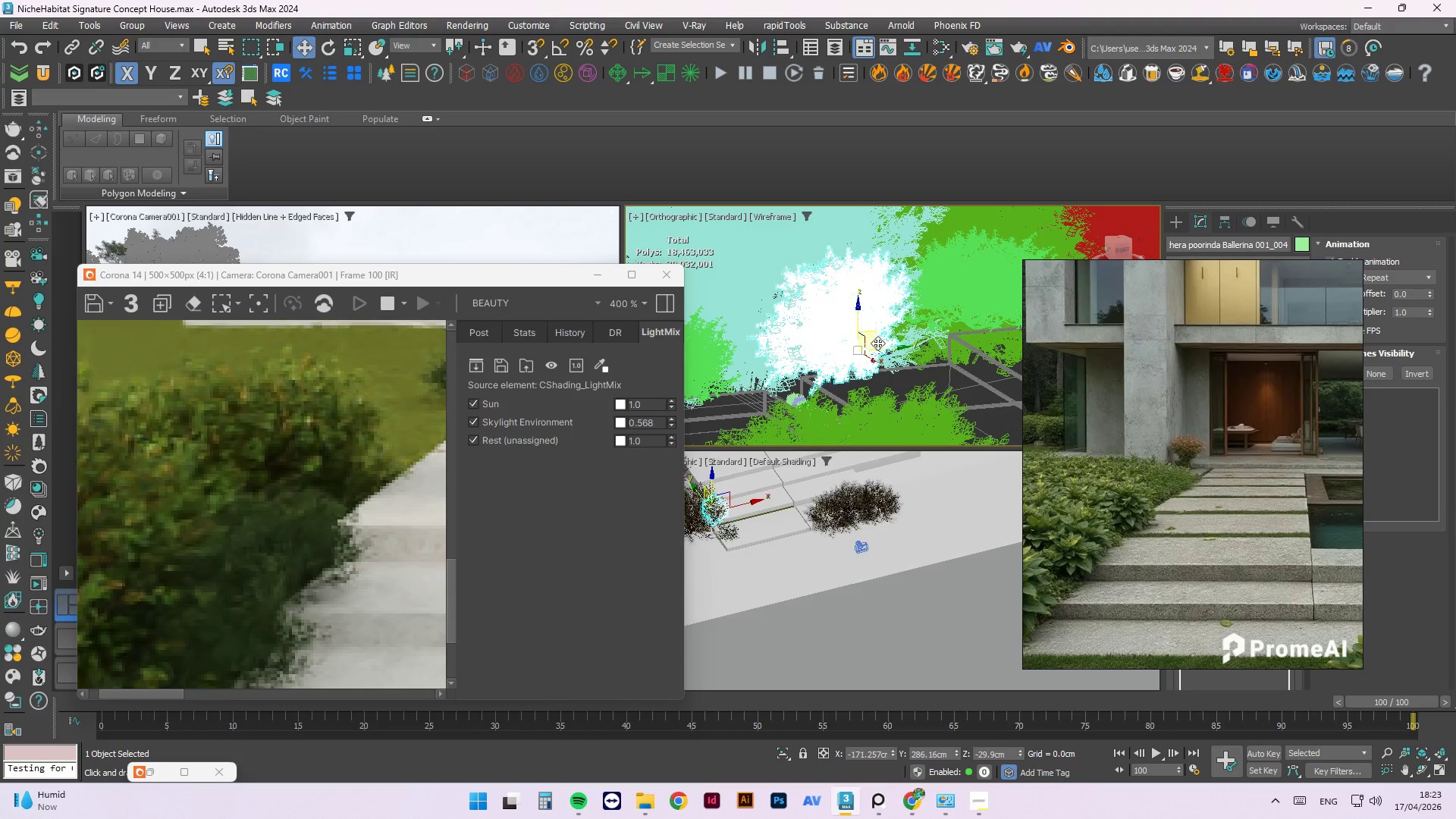 
left_click_drag(start_coordinate=[884, 347], to_coordinate=[855, 349])
 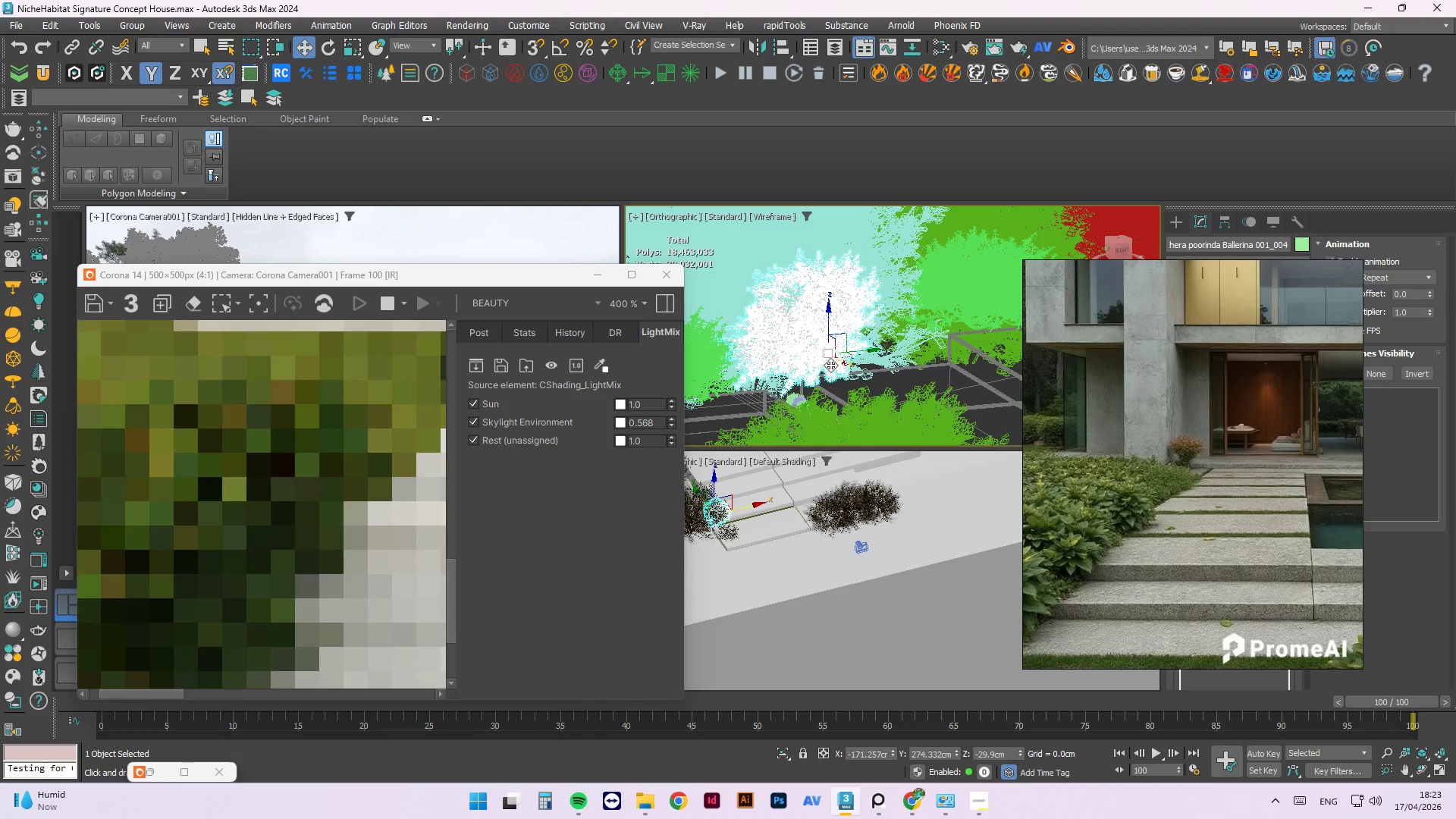 
hold_key(key=AltLeft, duration=1.16)
 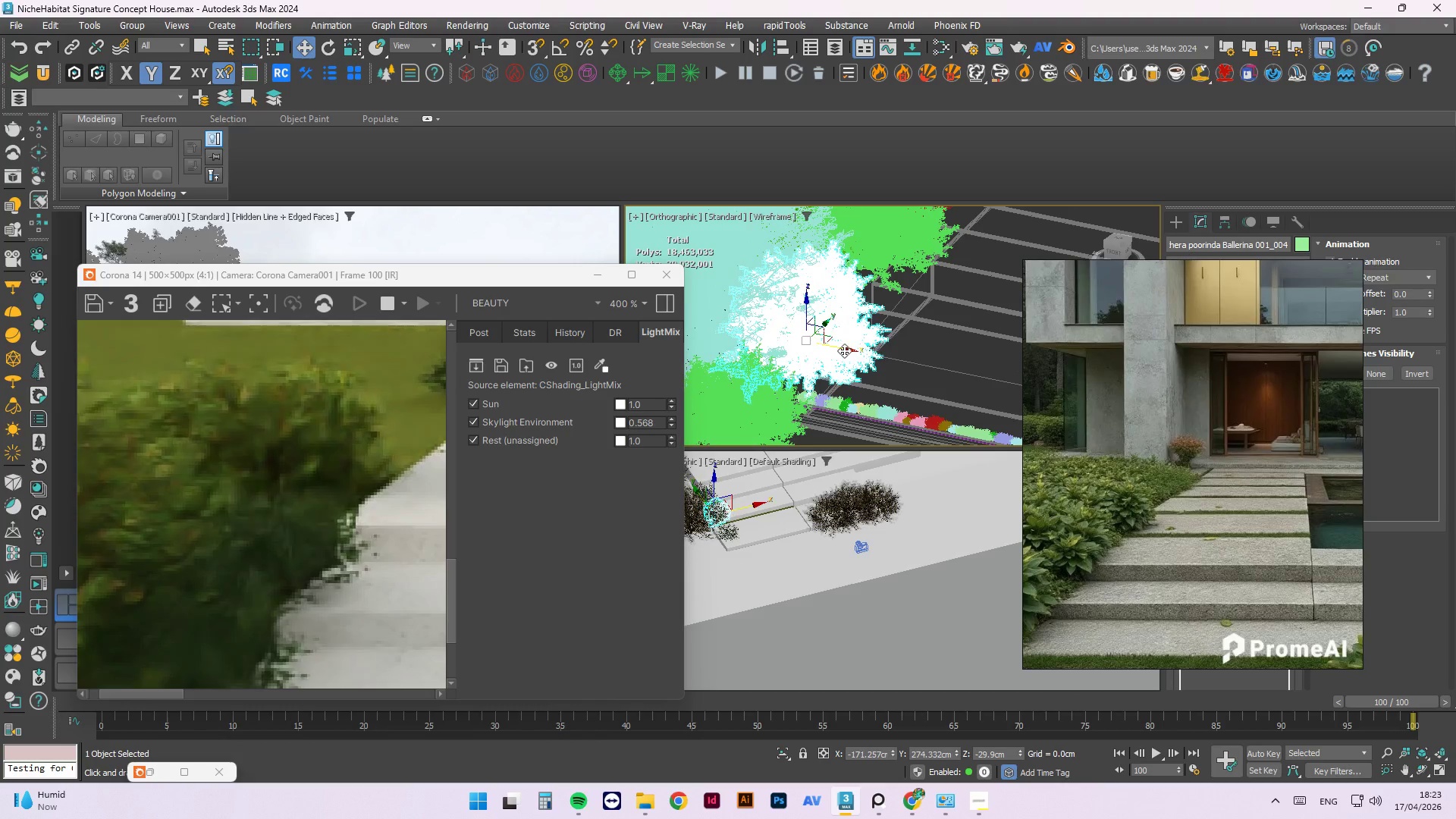 
left_click_drag(start_coordinate=[844, 350], to_coordinate=[860, 354])
 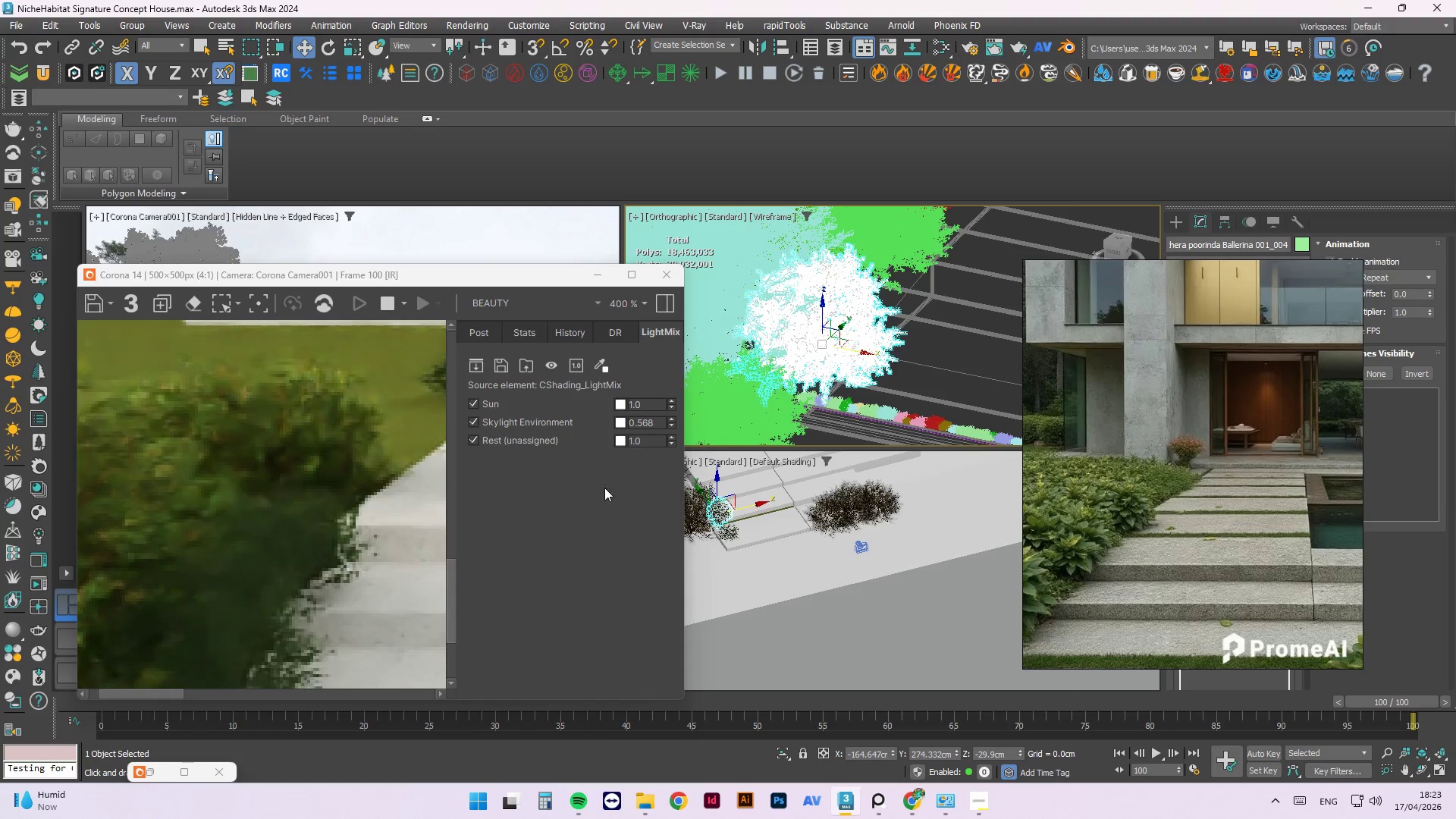 
scroll: coordinate [373, 492], scroll_direction: down, amount: 2.0
 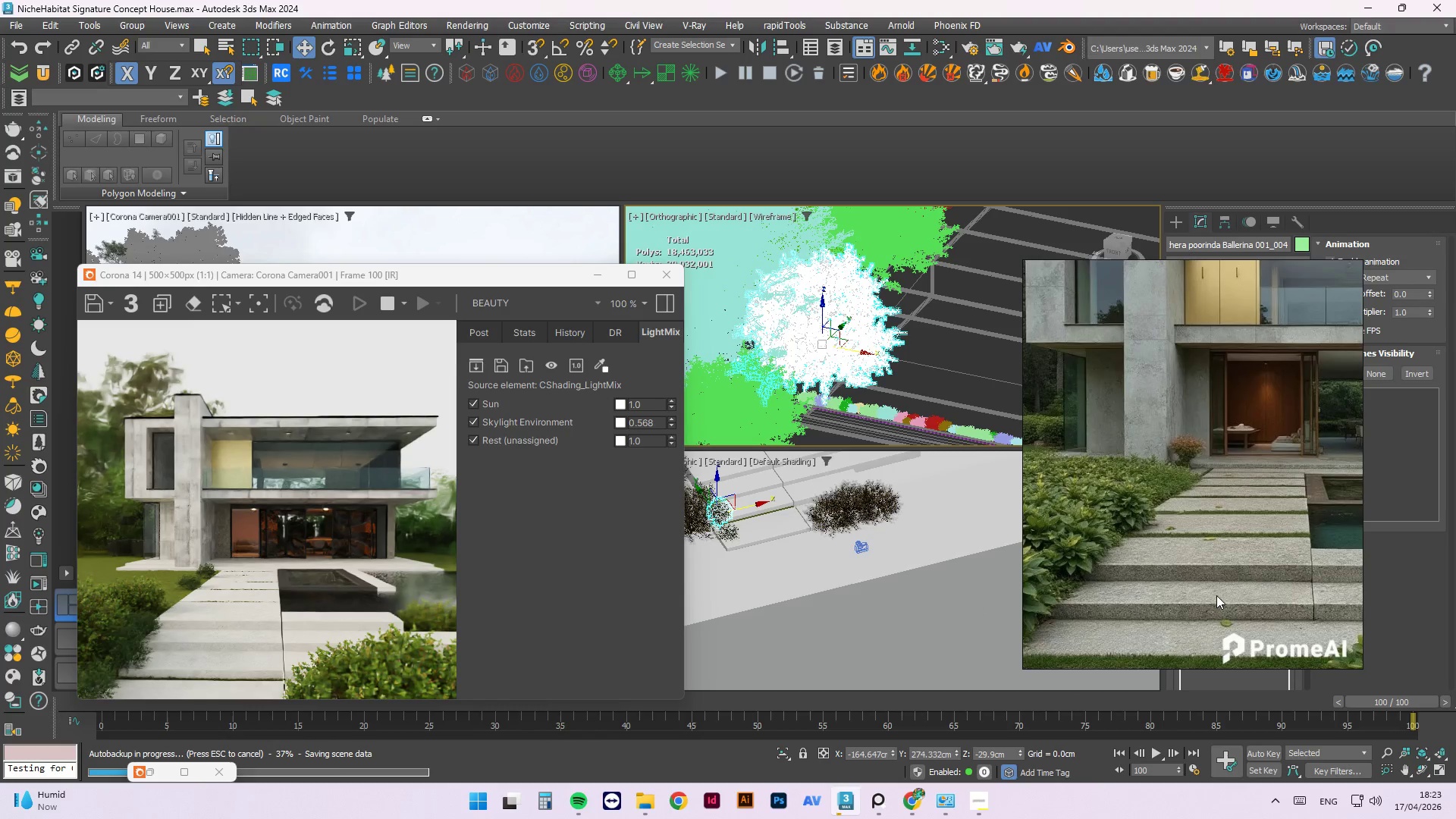 
wait(6.41)
 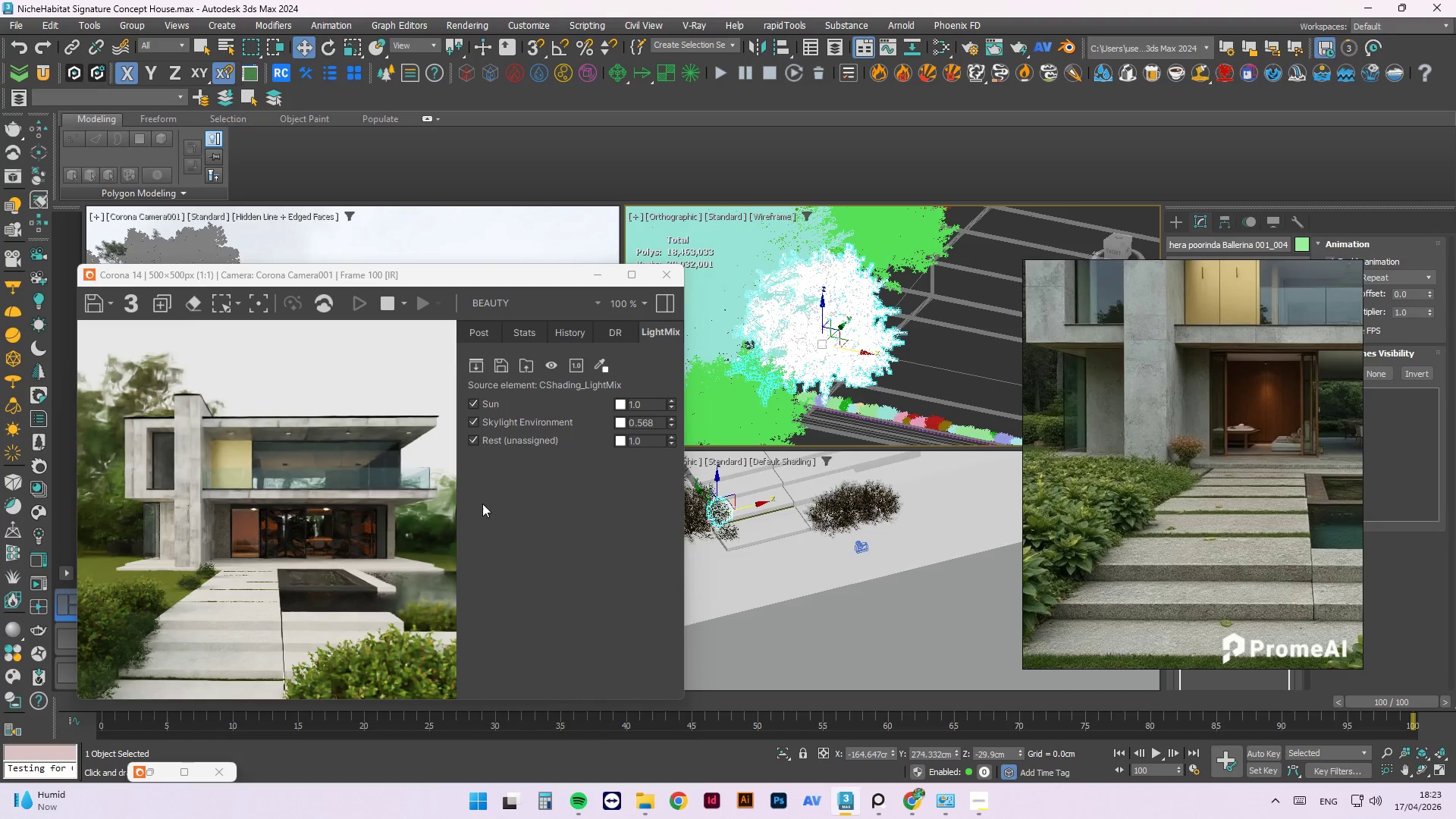 
scroll: coordinate [833, 289], scroll_direction: down, amount: 7.0
 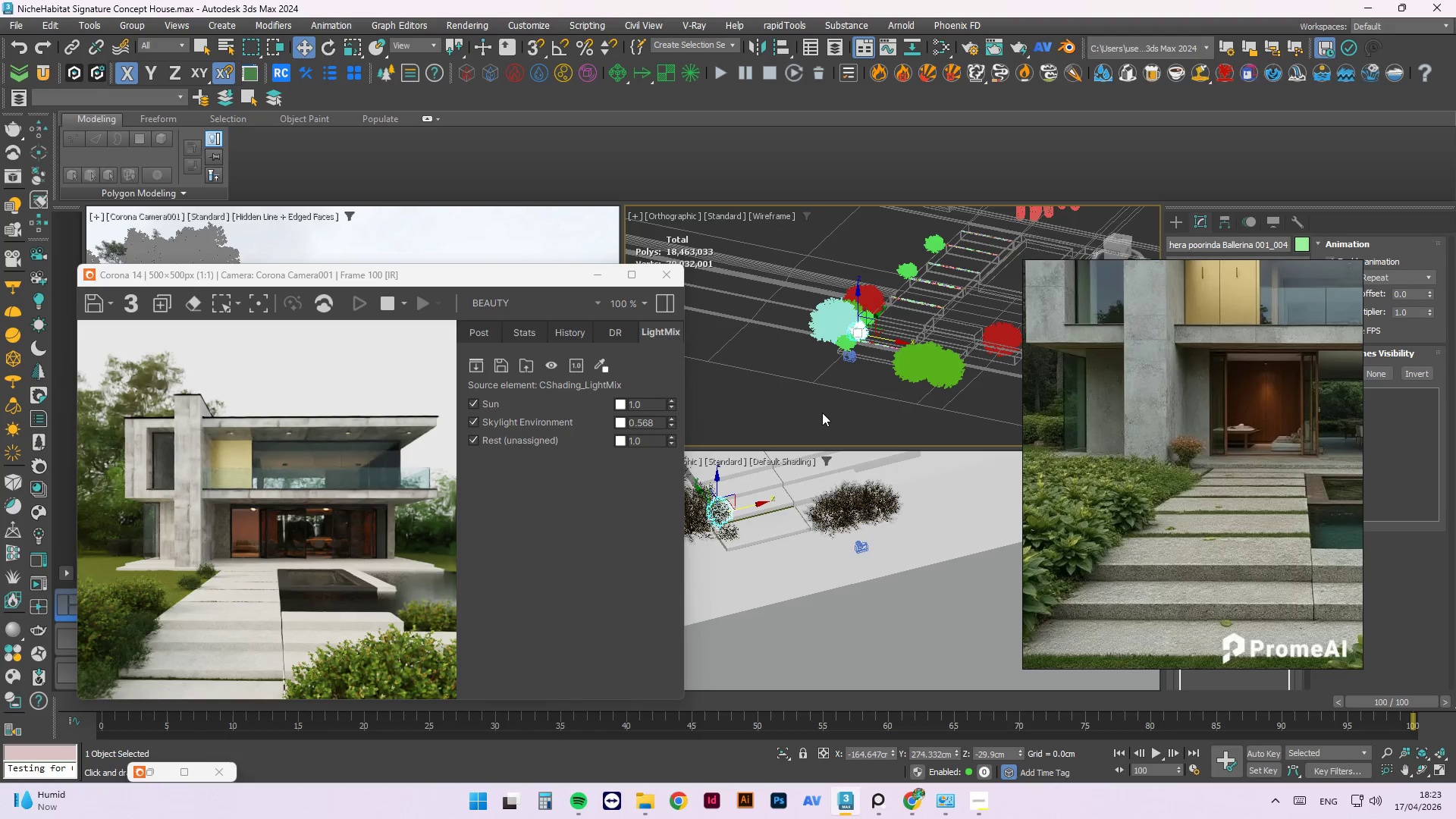 
left_click([822, 413])
 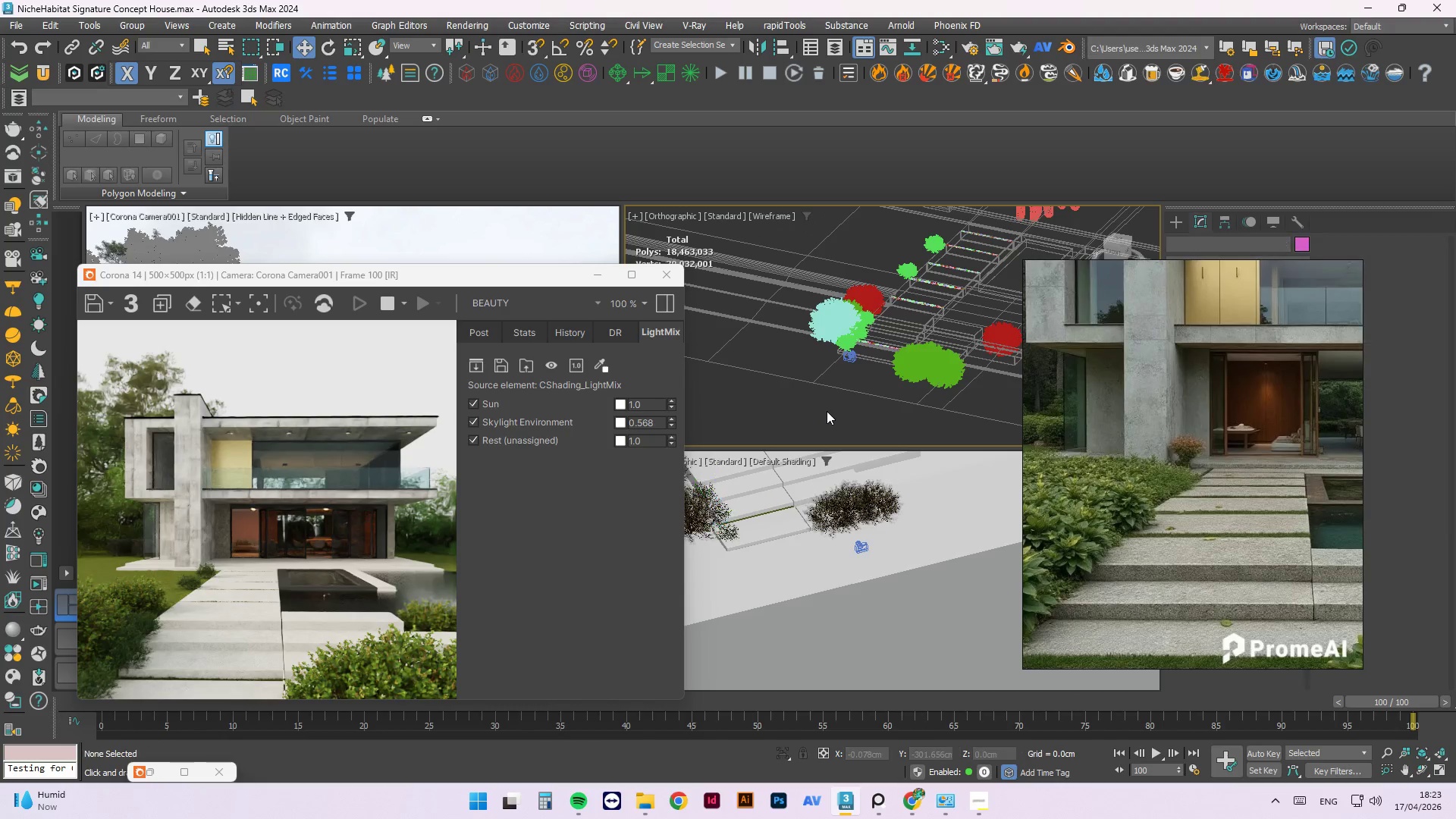 
key(Control+S)
 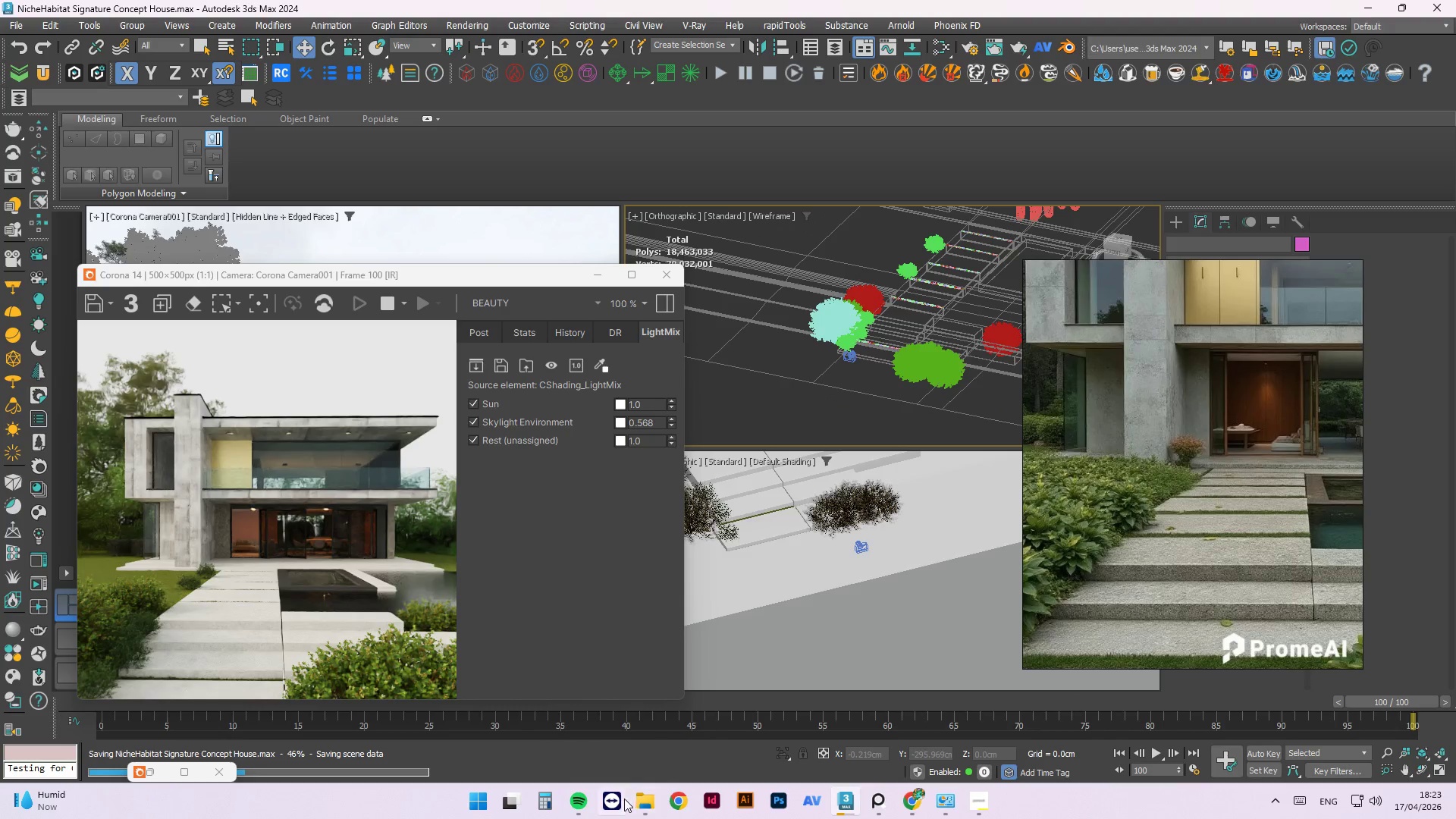 
left_click([639, 796])
 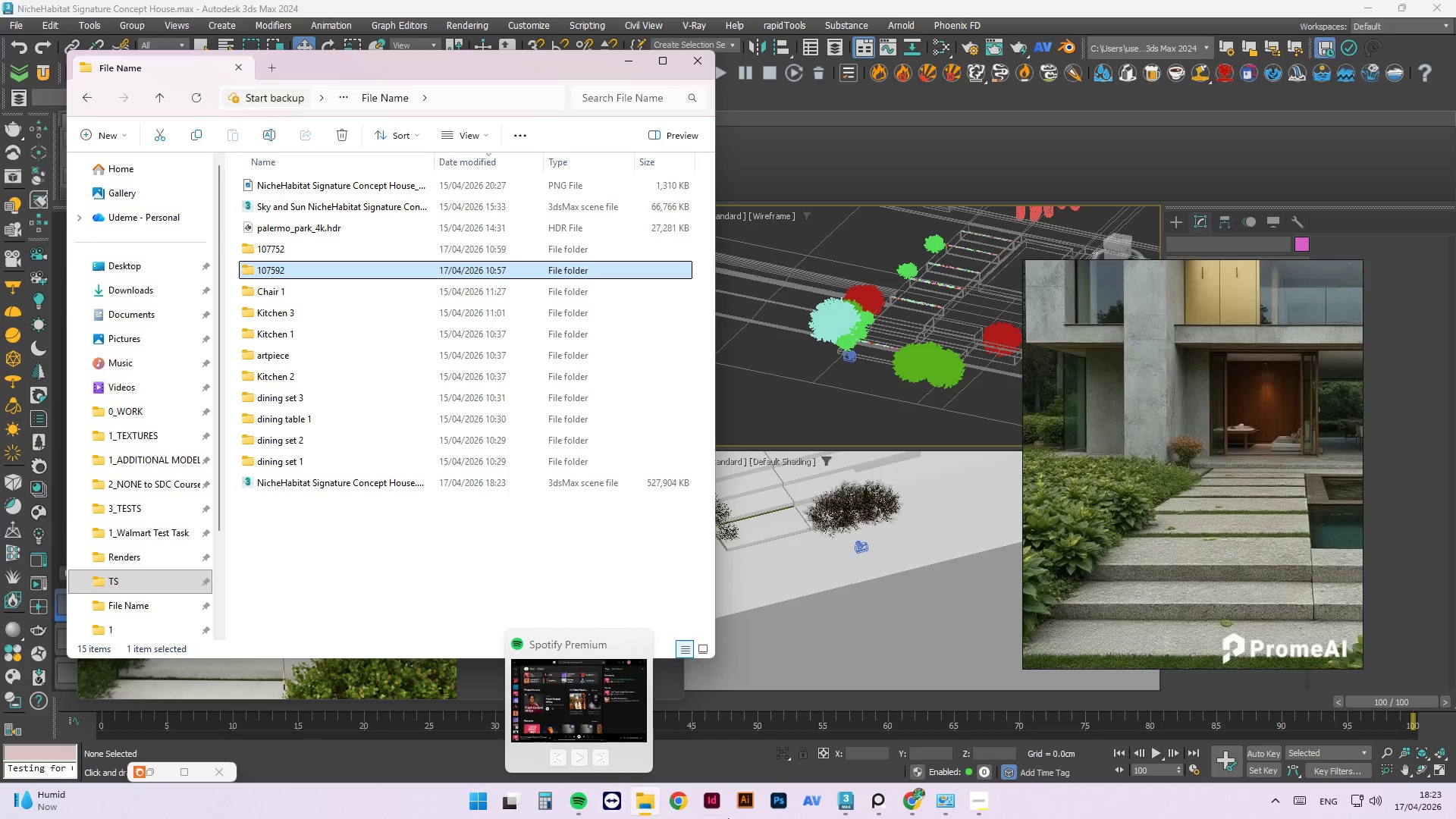 
wait(6.39)
 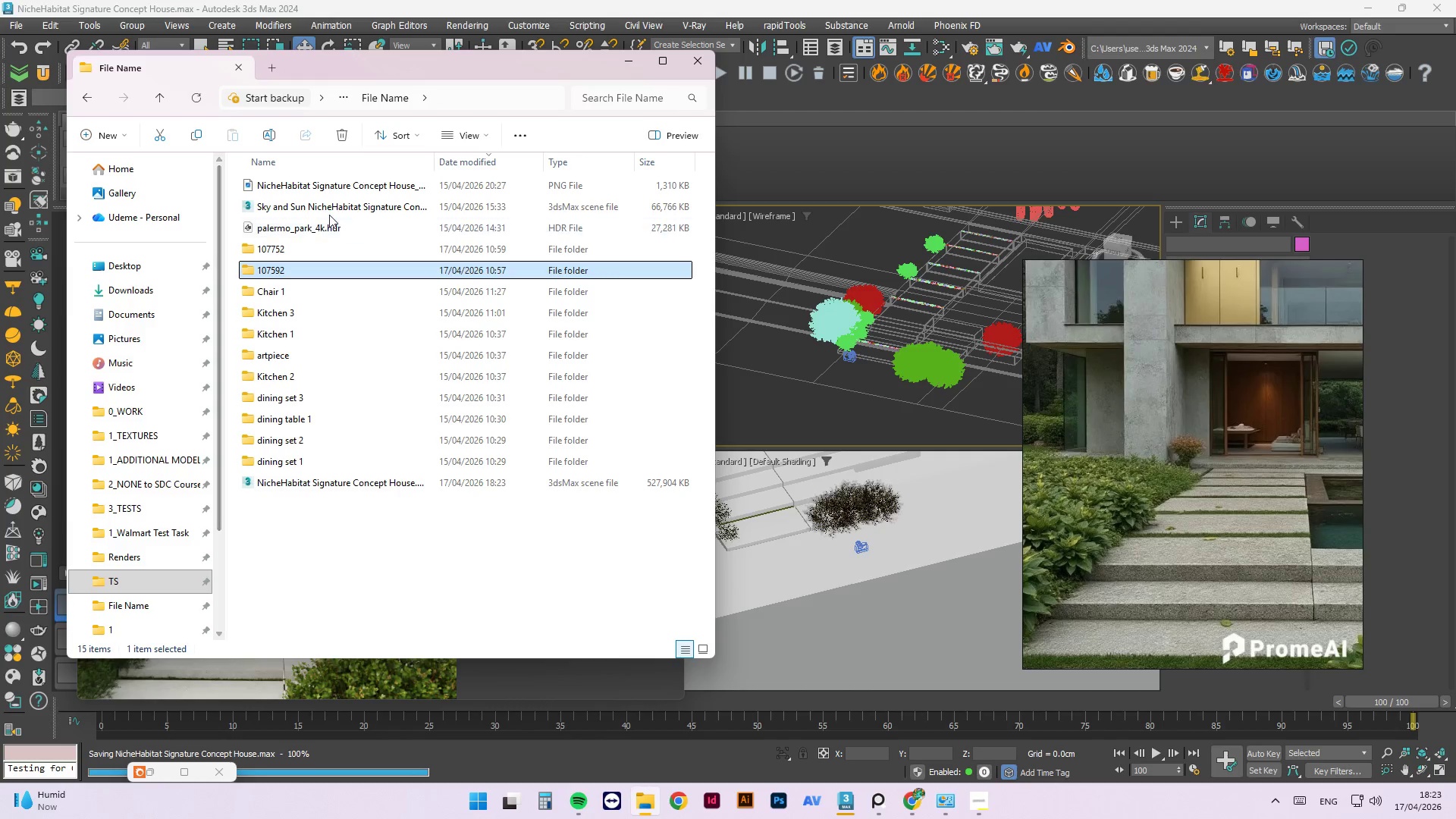 
left_click([950, 805])
 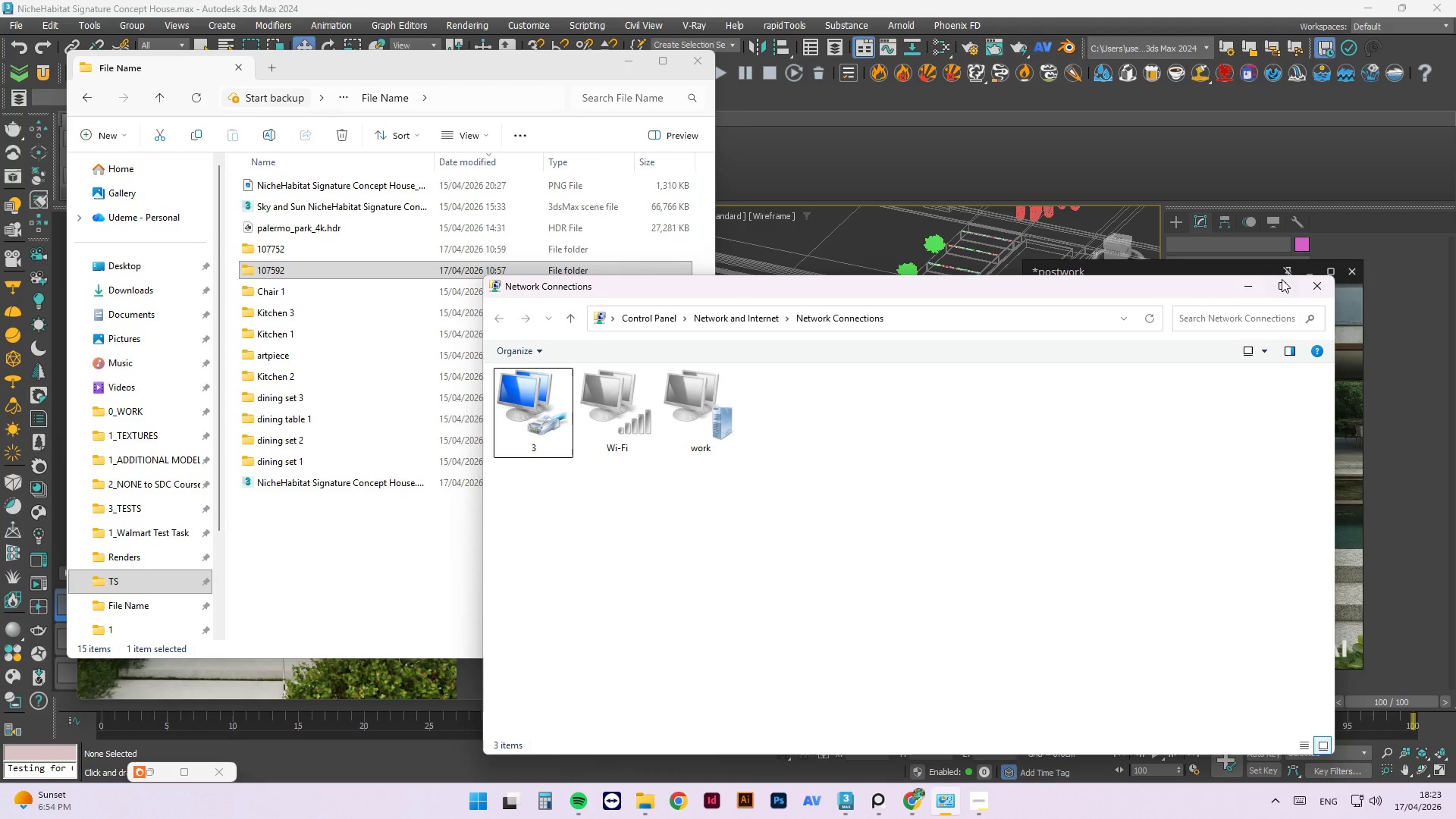 
mouse_move([1282, 299])
 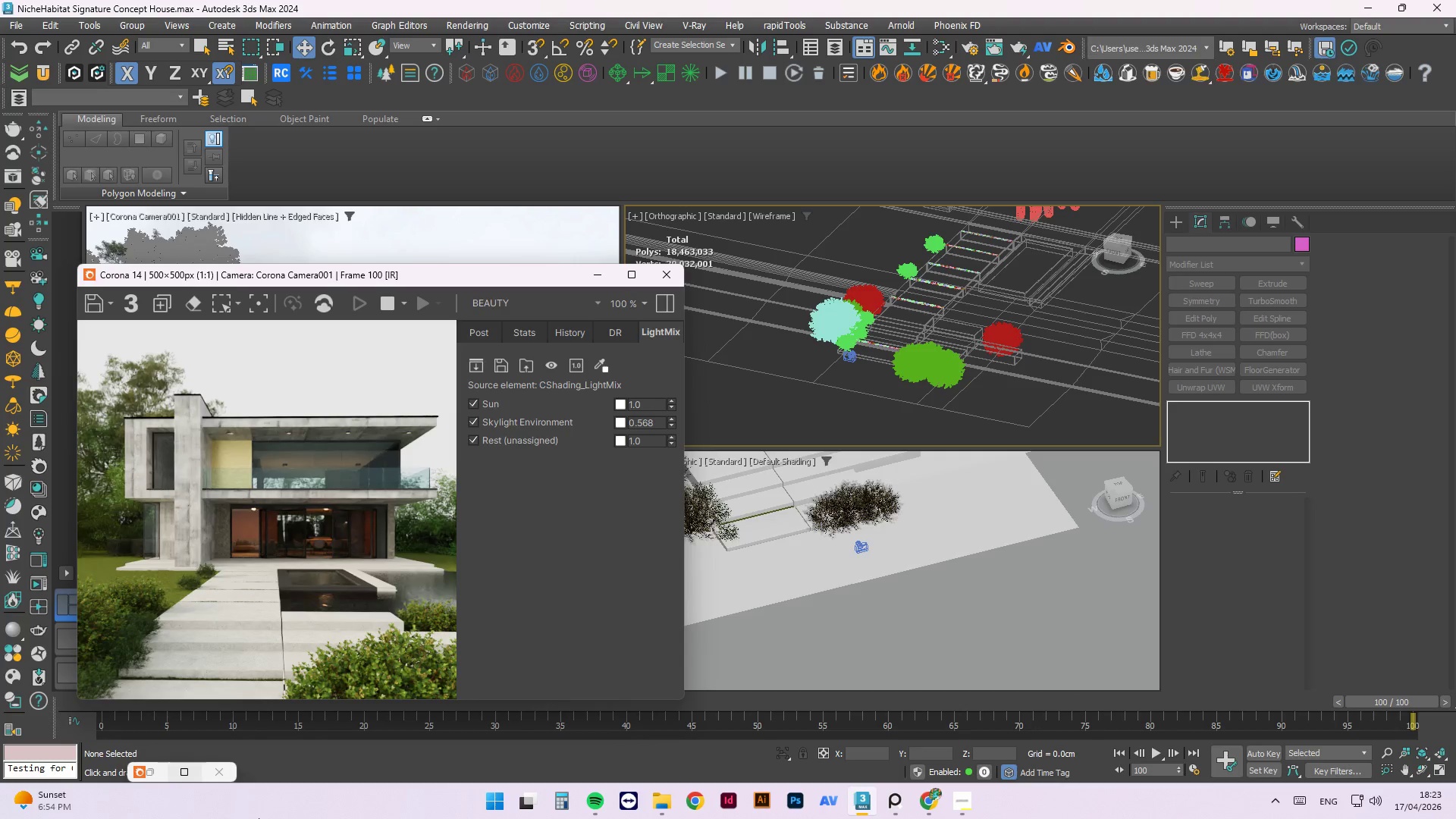 
wait(6.34)
 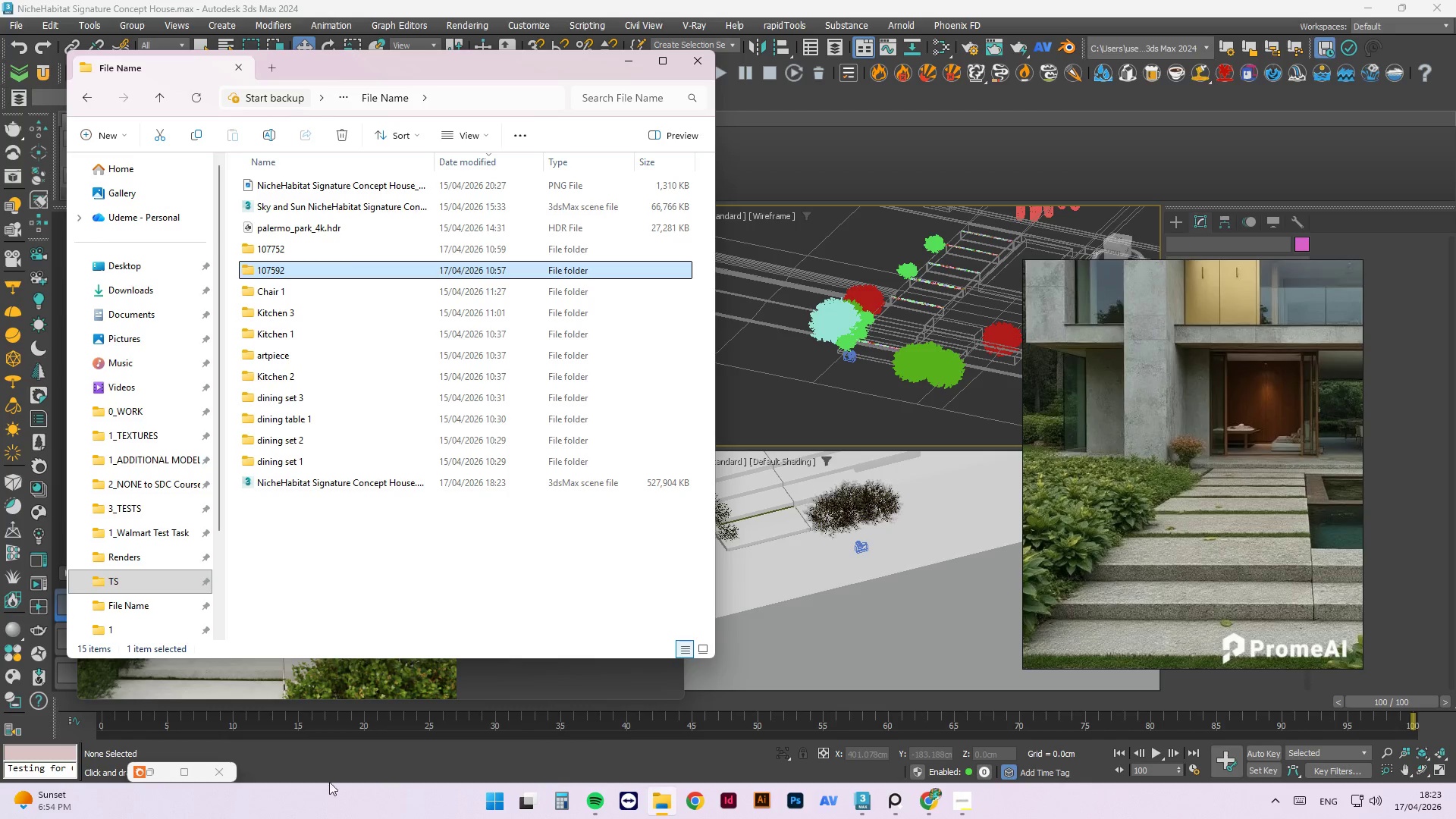 
scroll: coordinate [115, 644], scroll_direction: up, amount: 2.0
 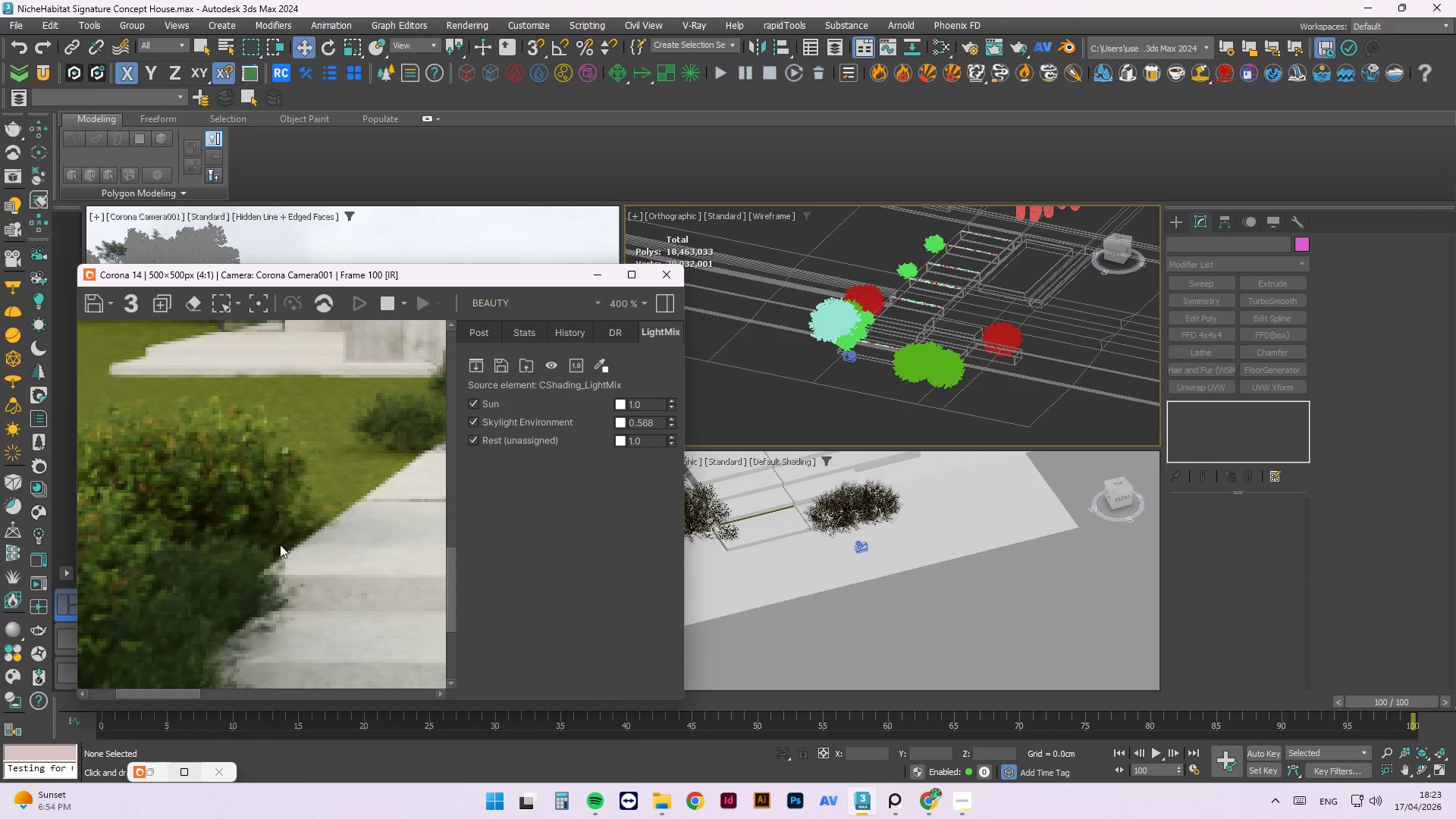 
scroll: coordinate [259, 510], scroll_direction: down, amount: 2.0
 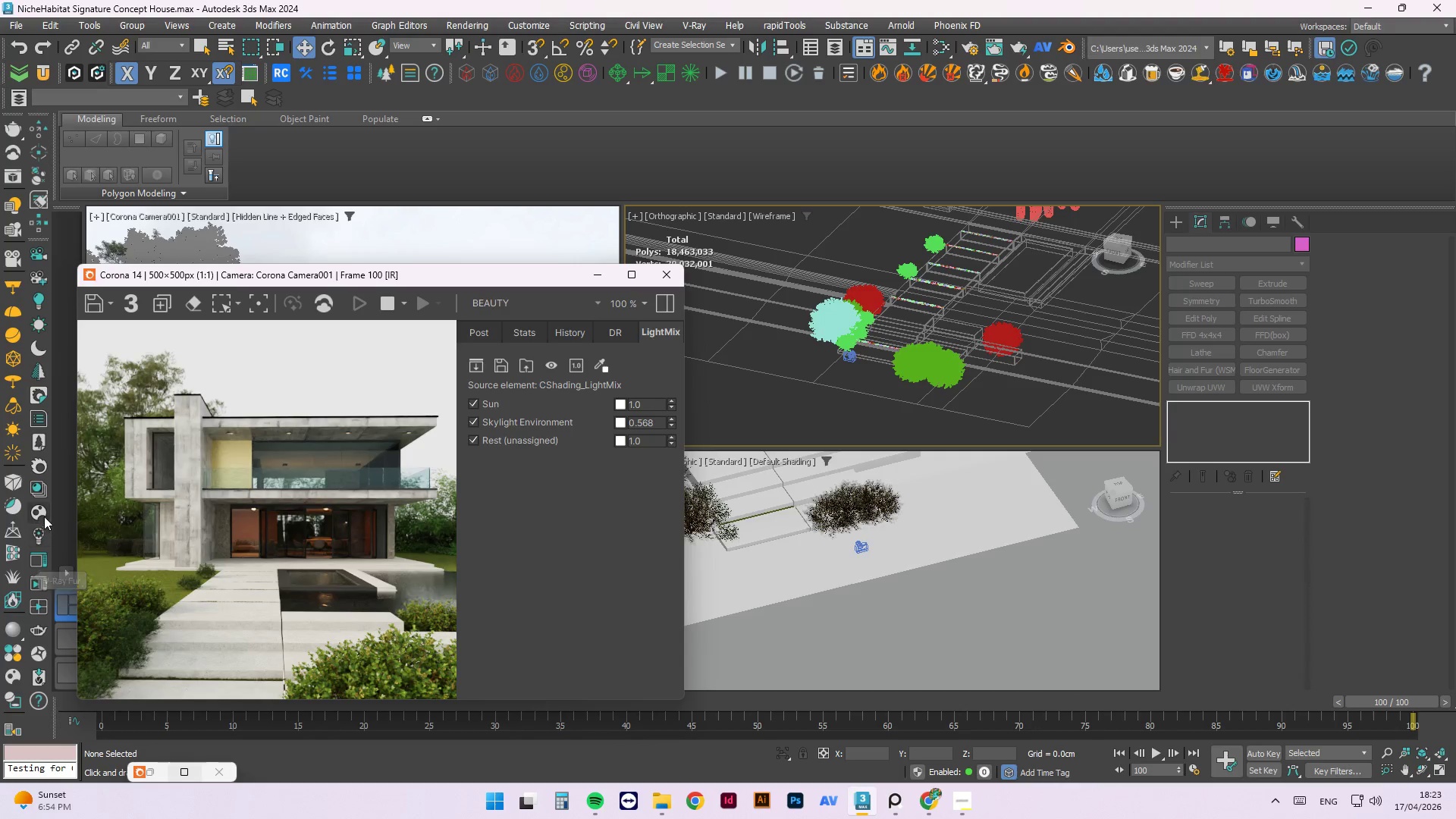 
wait(5.32)
 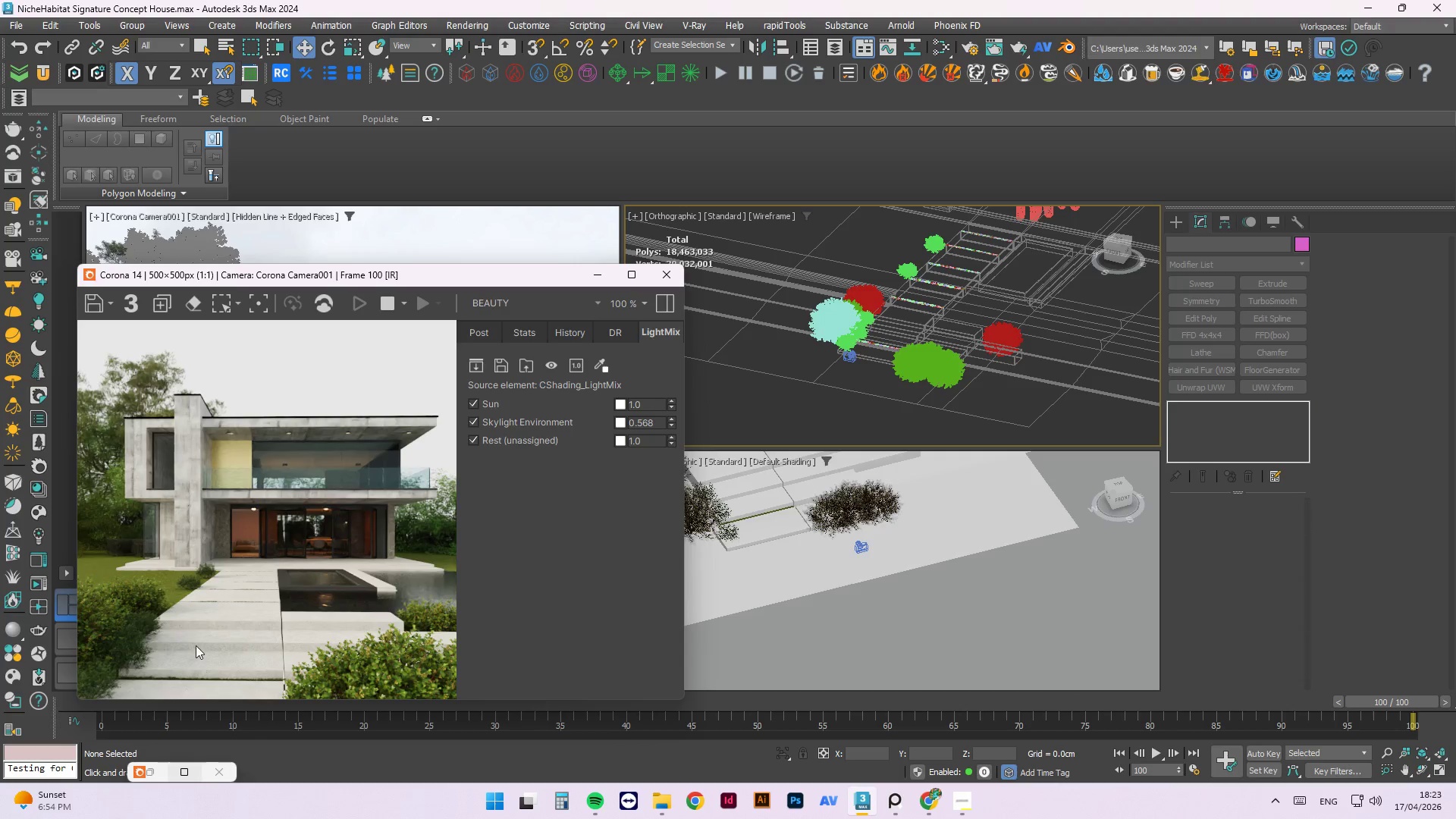 
left_click([42, 510])
 